 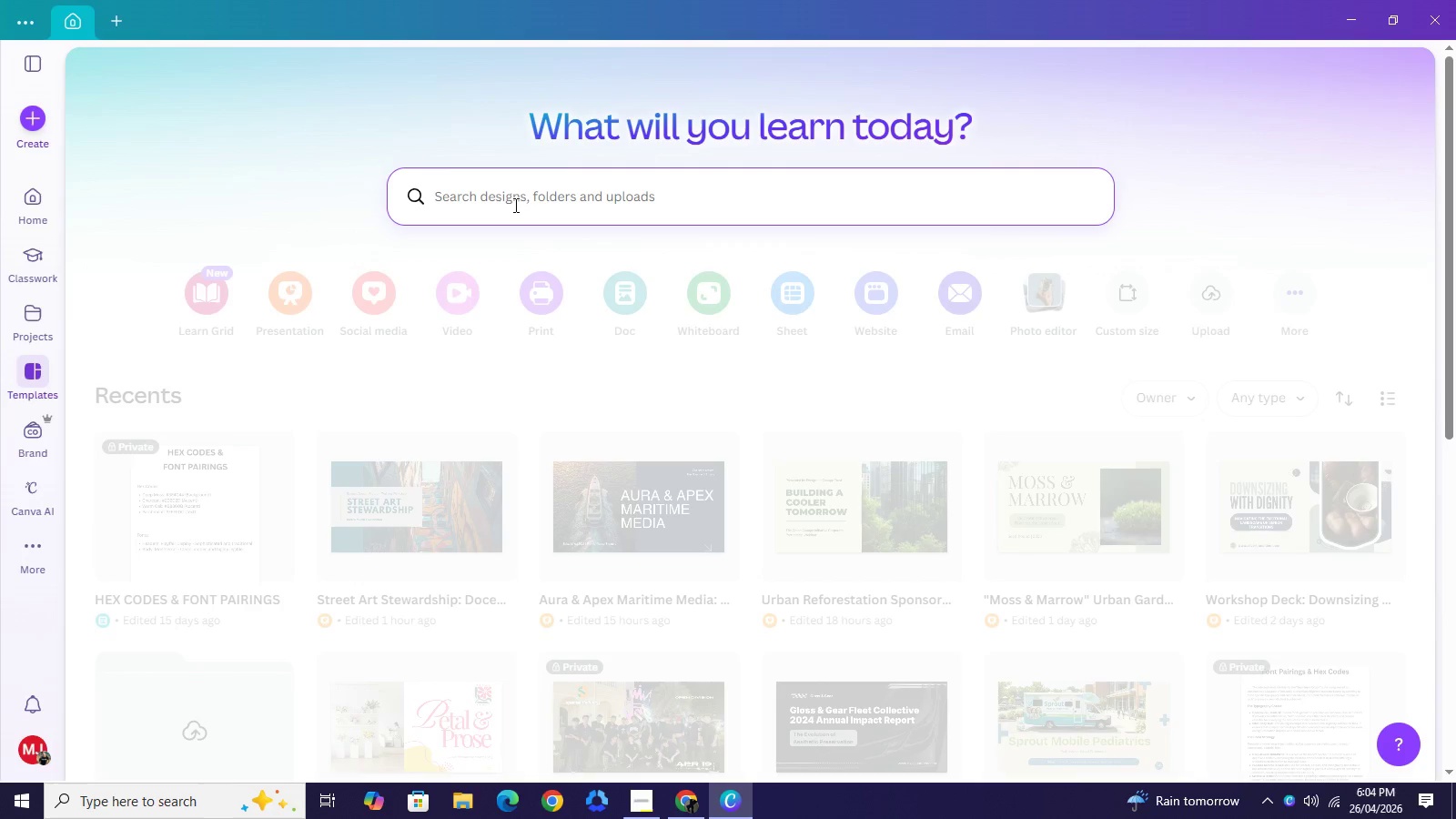 
type(therapy presentation)
 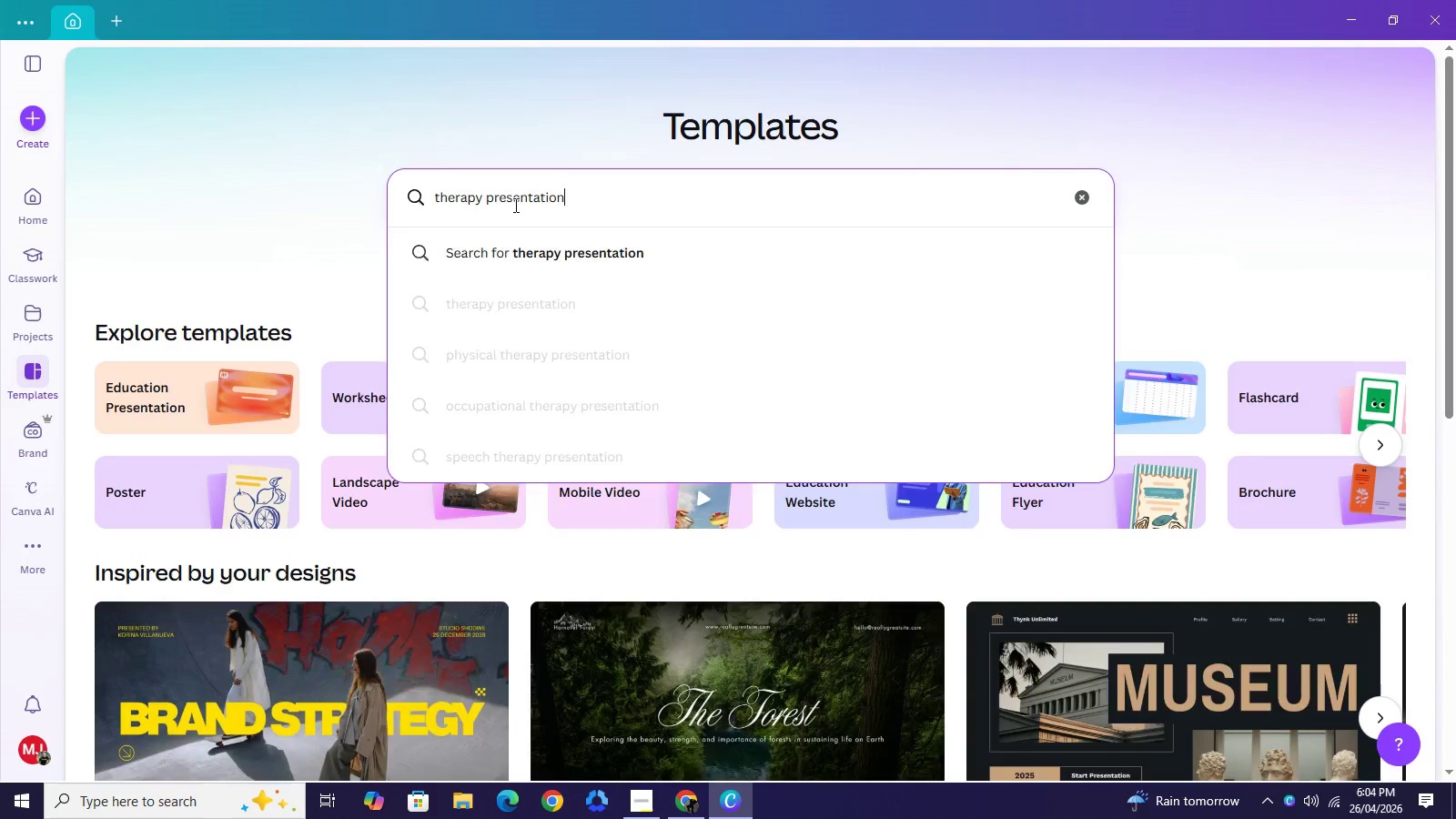 
key(Enter)
 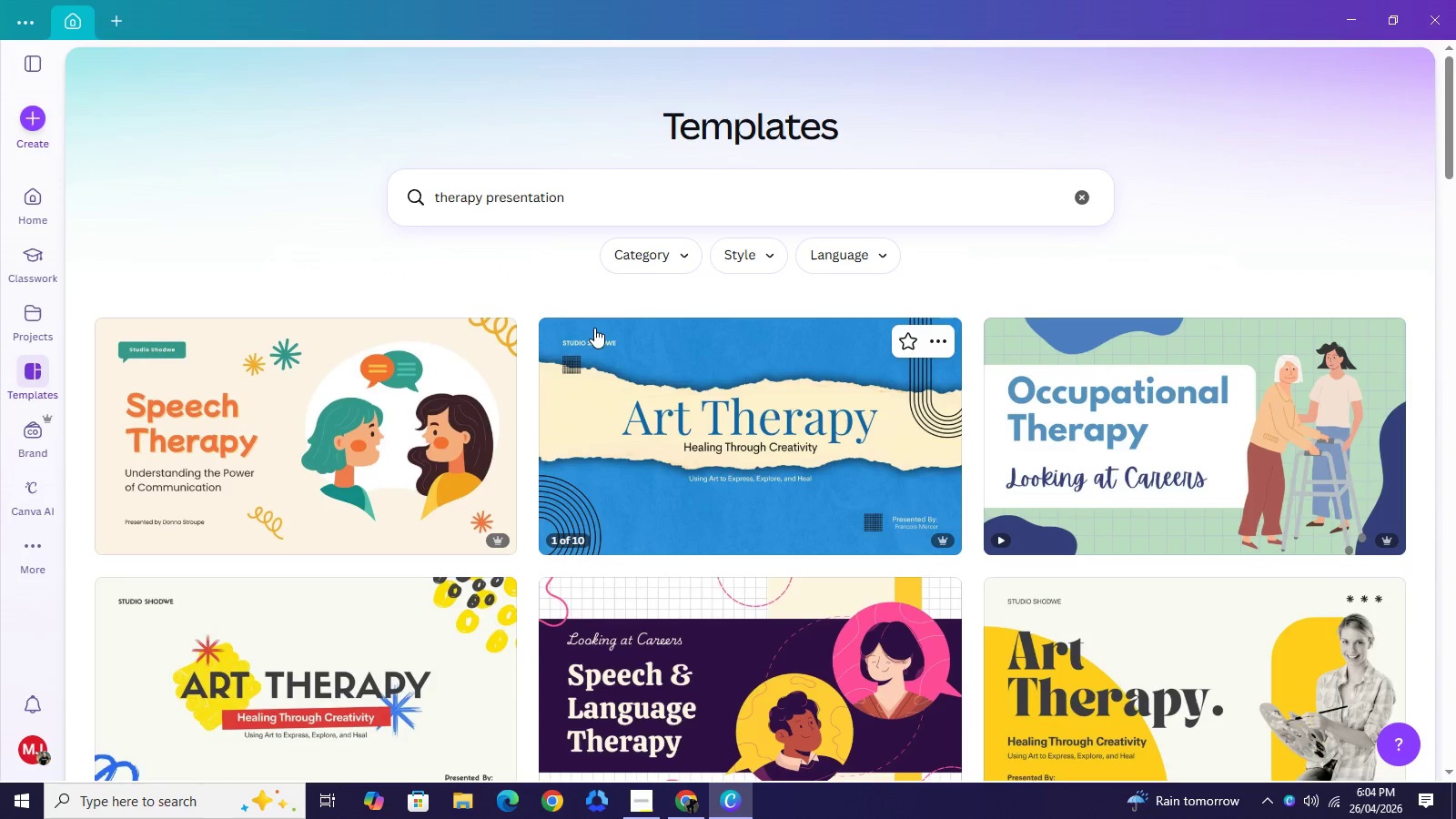 
wait(5.41)
 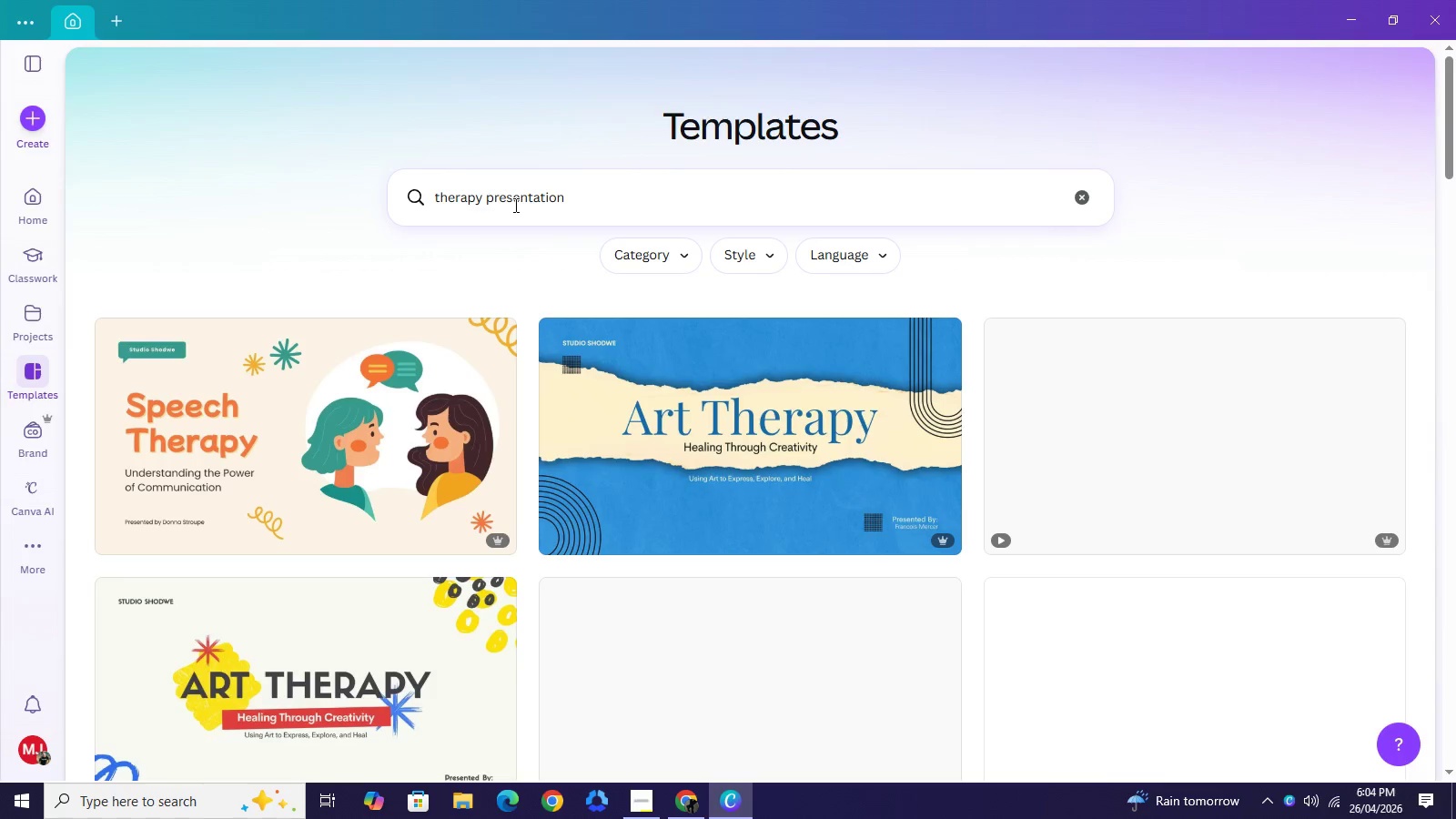 
scroll: coordinate [926, 415], scroll_direction: down, amount: 11.0
 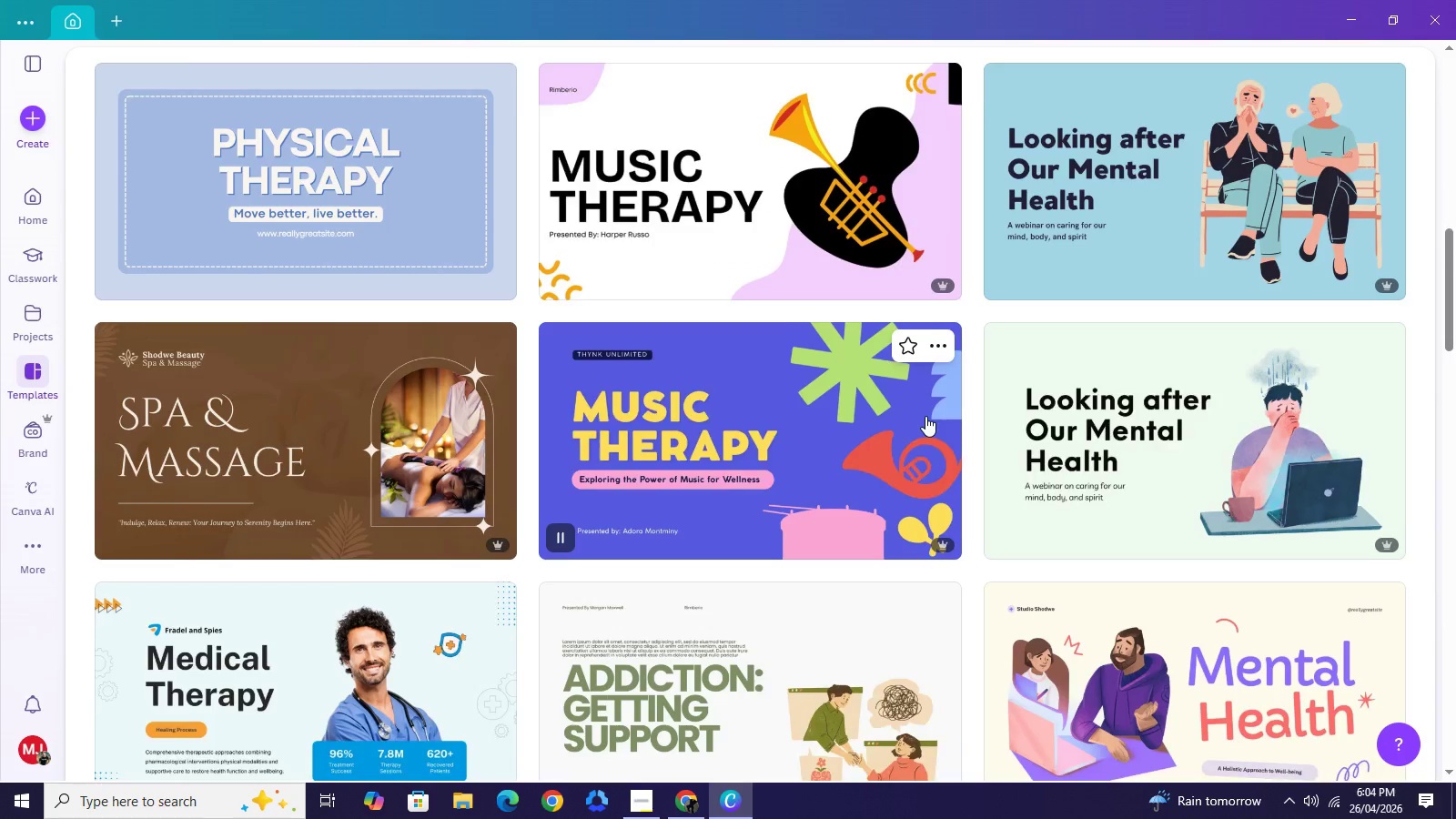 
scroll: coordinate [926, 417], scroll_direction: down, amount: 14.0
 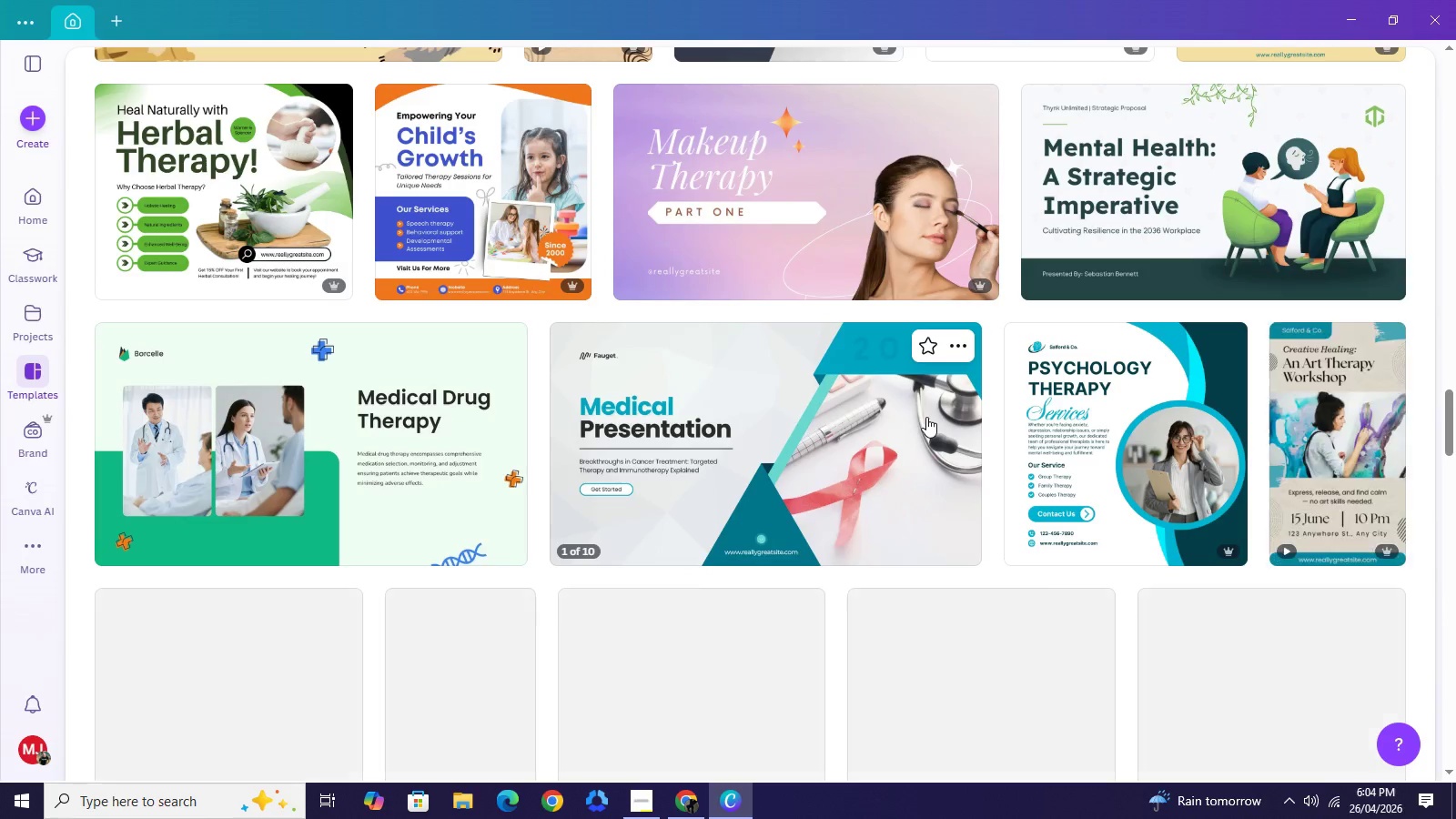 
wait(5.62)
 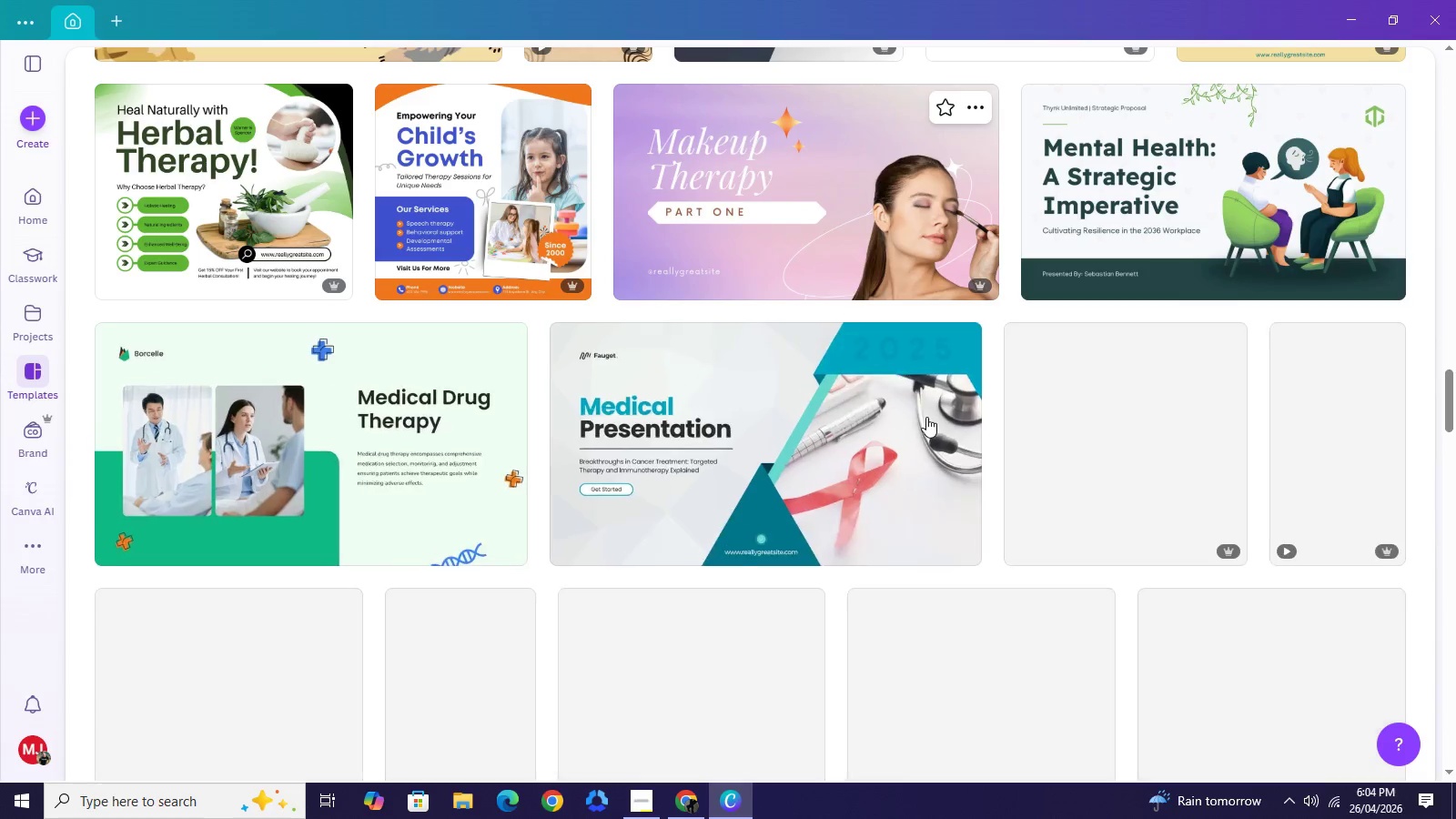 
scroll: coordinate [770, 404], scroll_direction: down, amount: 17.0
 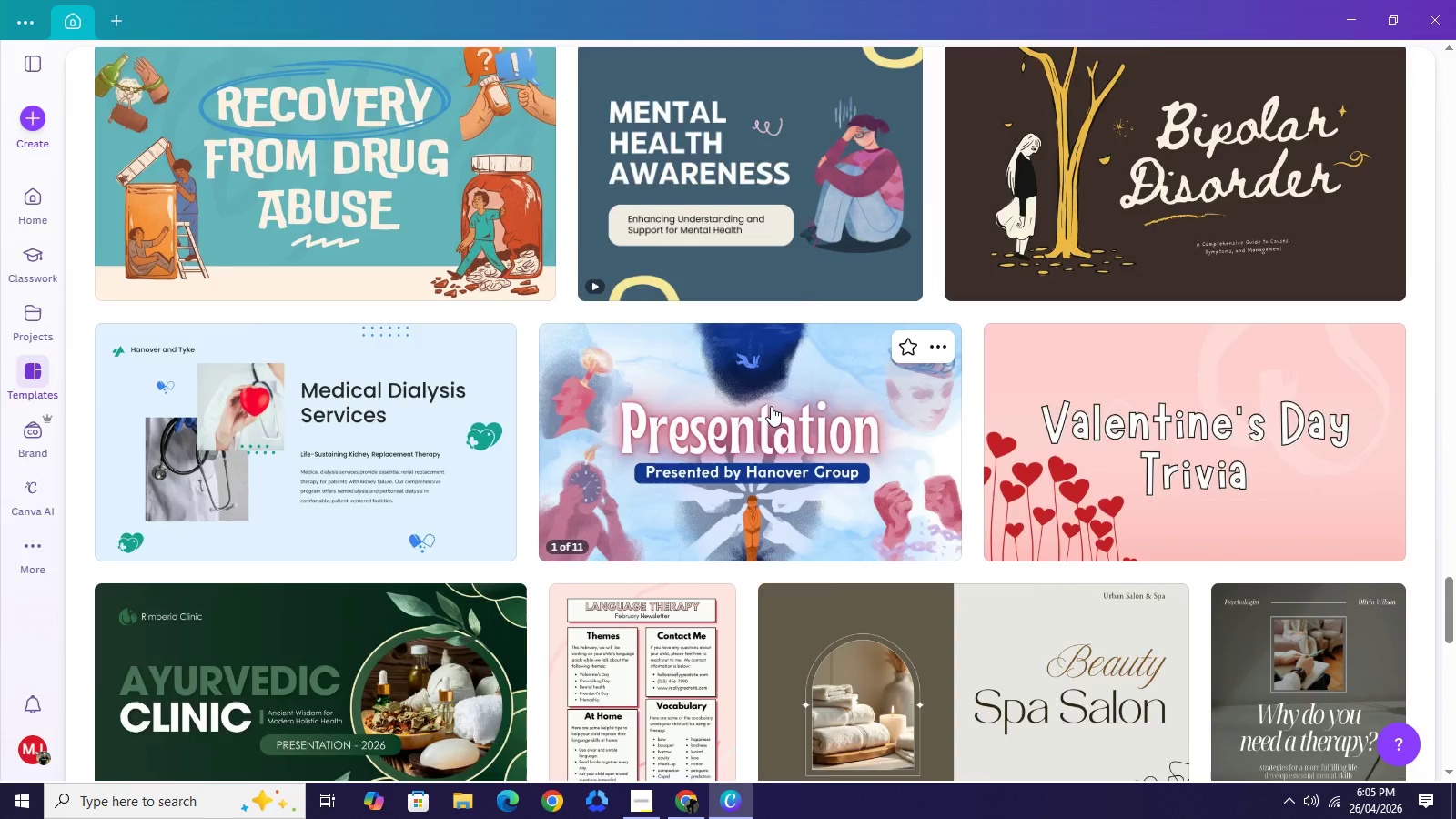 
scroll: coordinate [771, 406], scroll_direction: down, amount: 3.0
 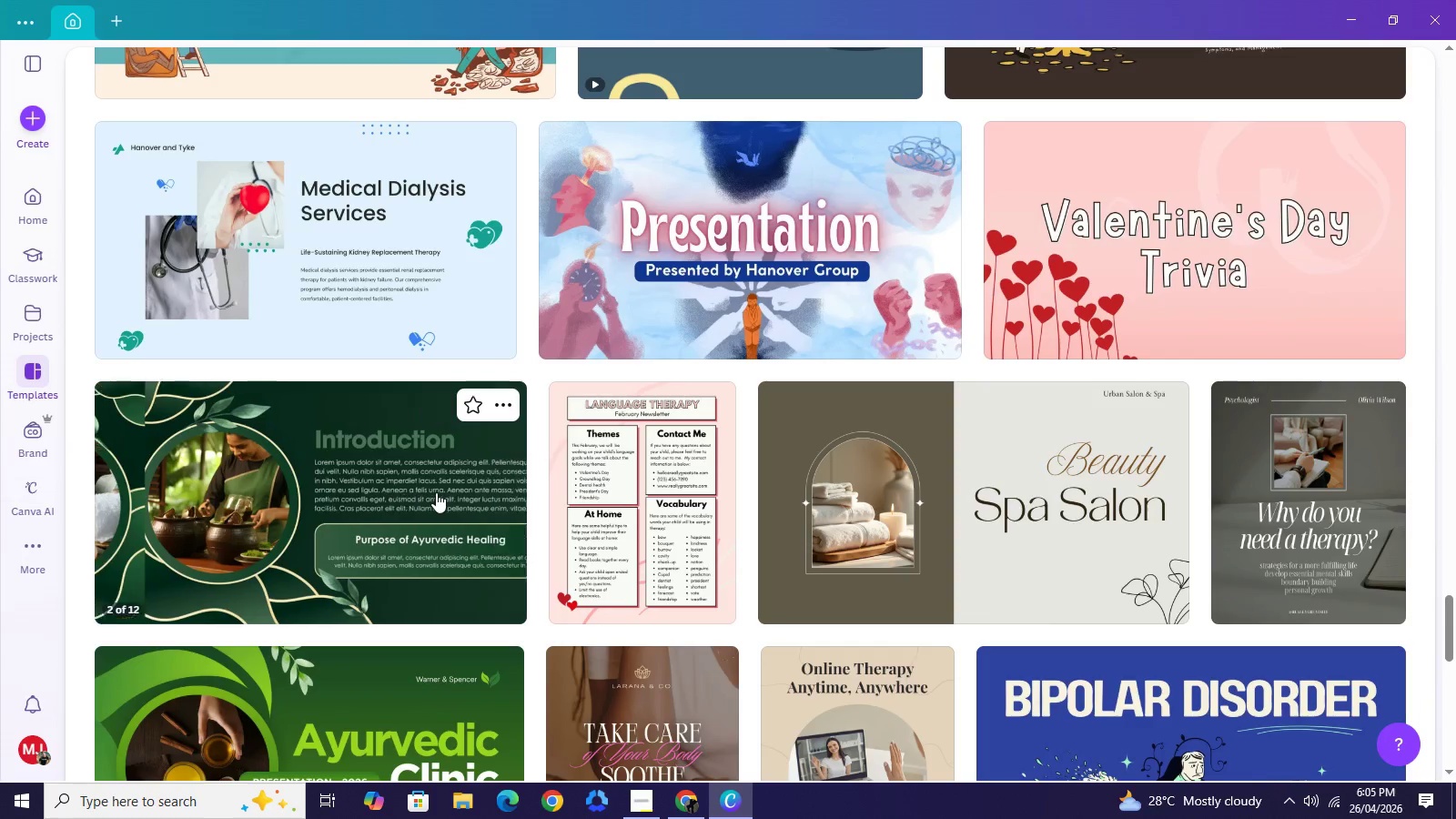 
wait(19.02)
 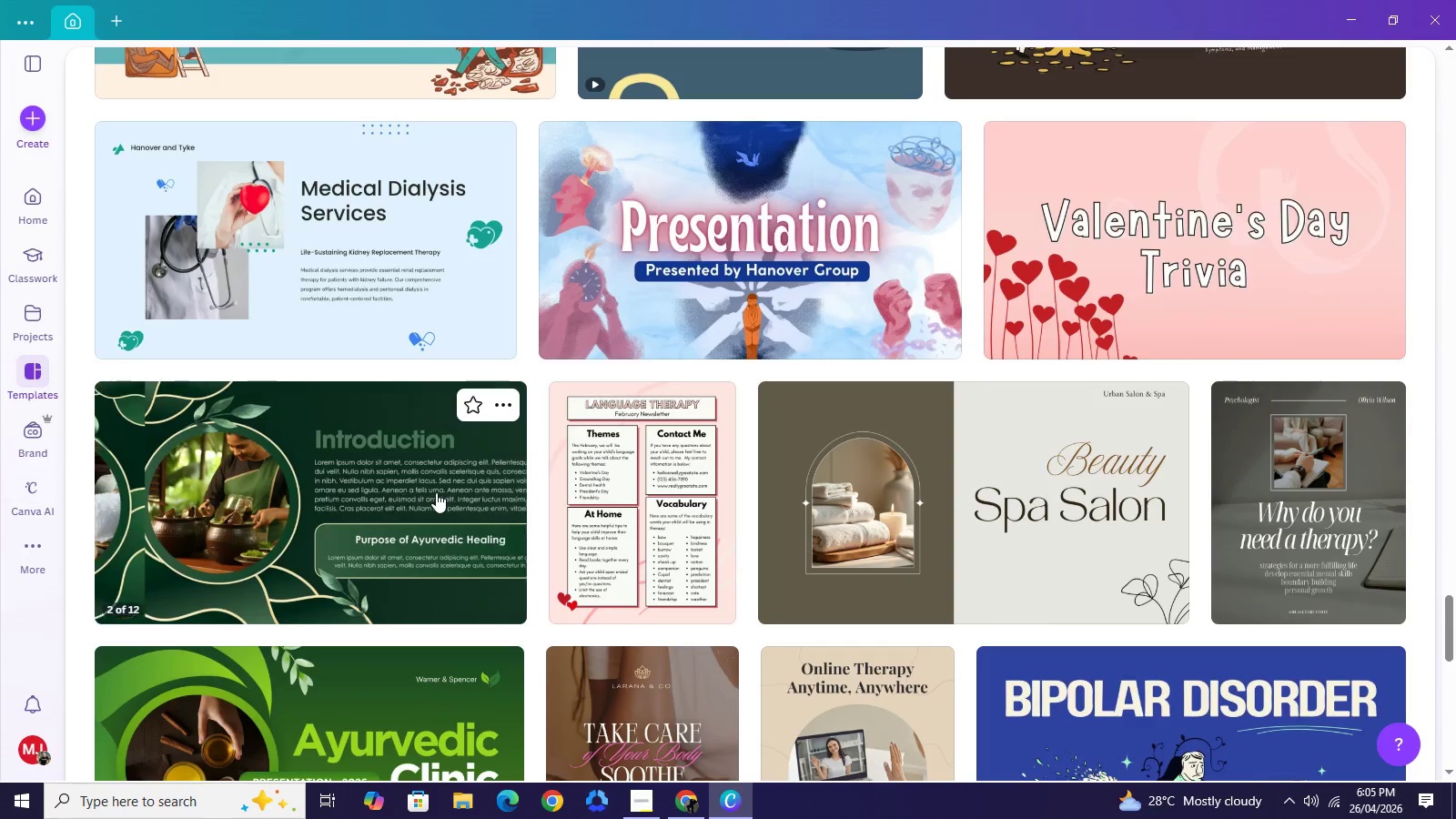 
scroll: coordinate [406, 565], scroll_direction: down, amount: 4.0
 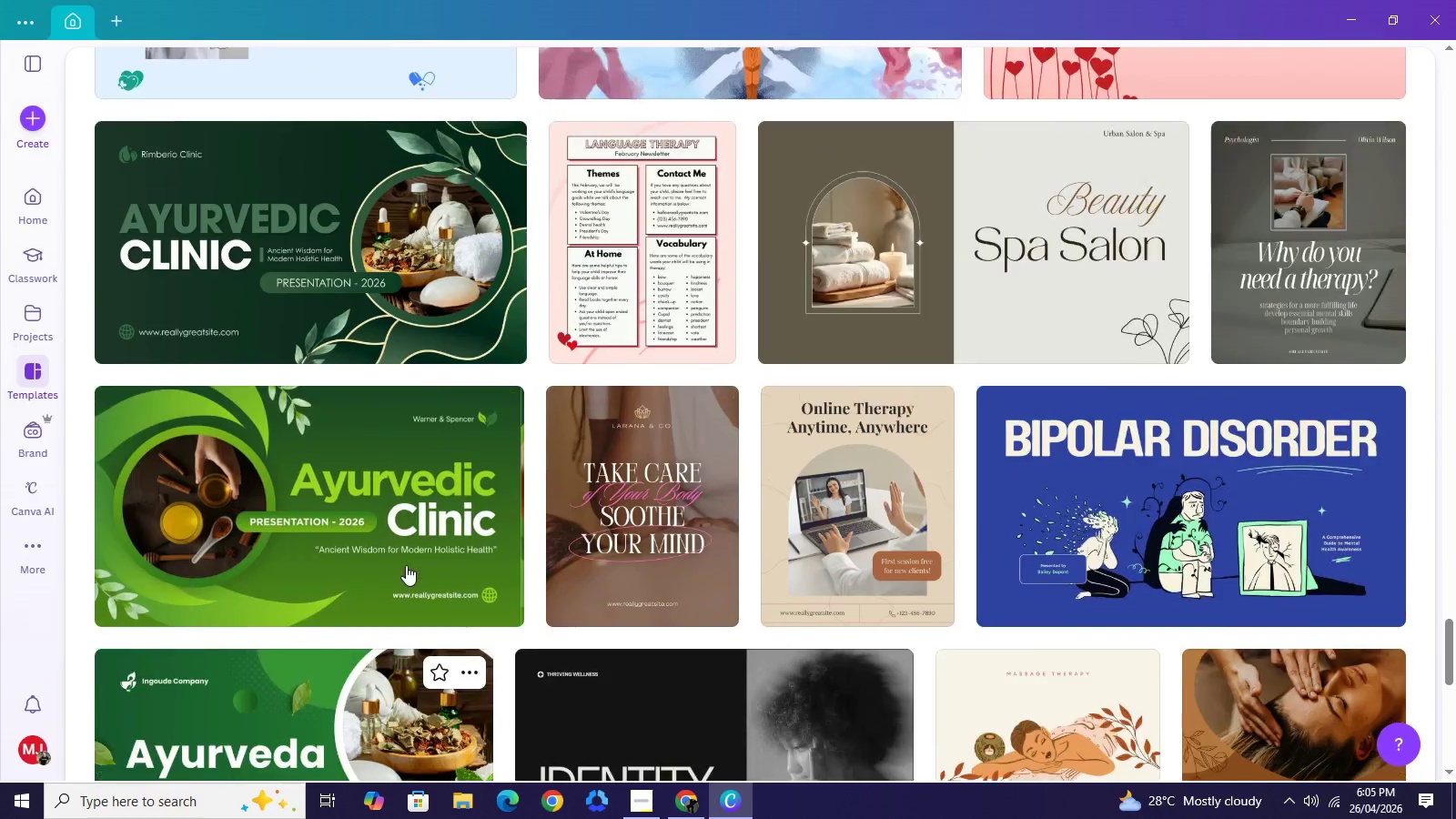 
scroll: coordinate [406, 565], scroll_direction: up, amount: 2.0
 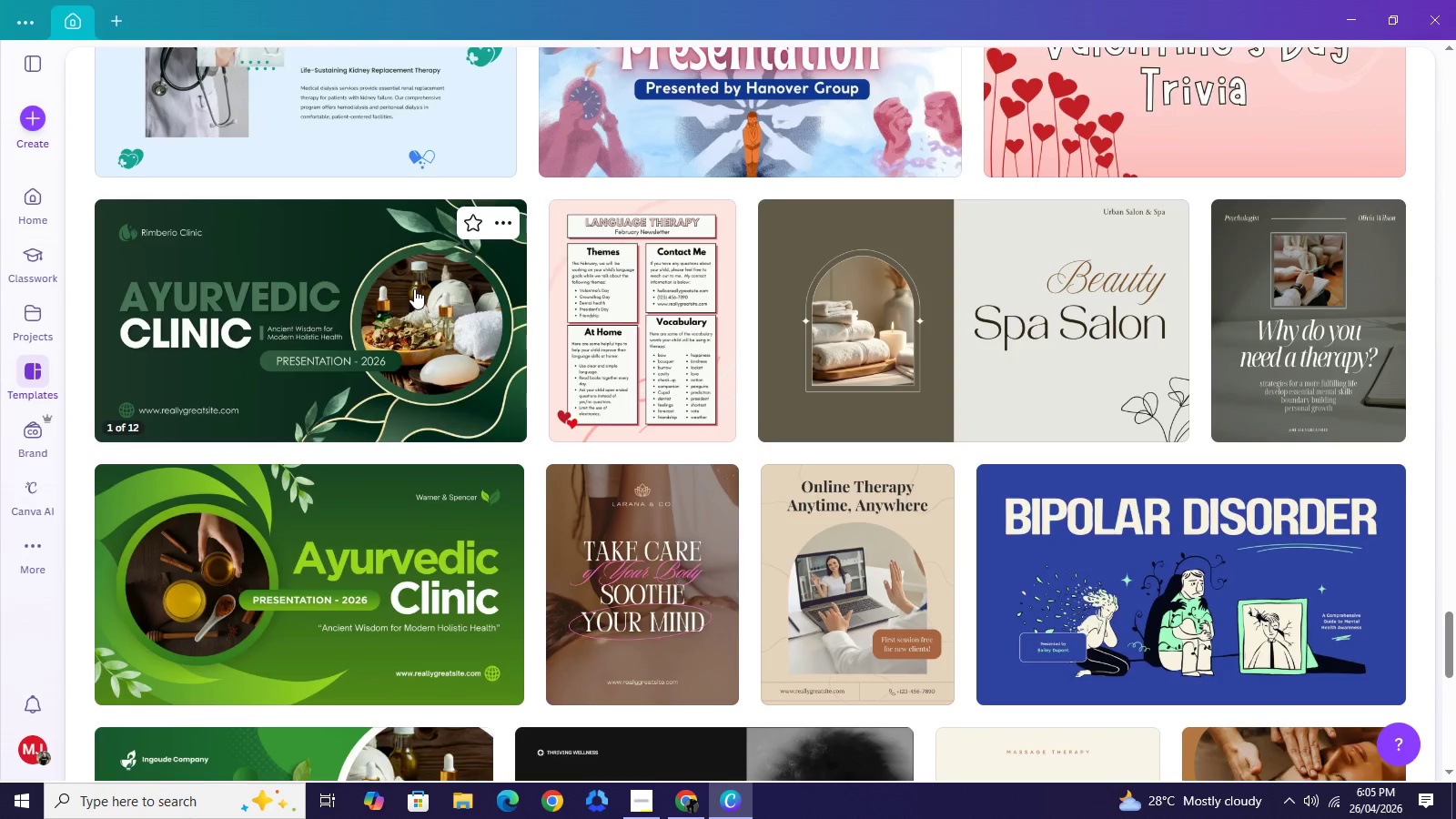 
left_click([414, 288])
 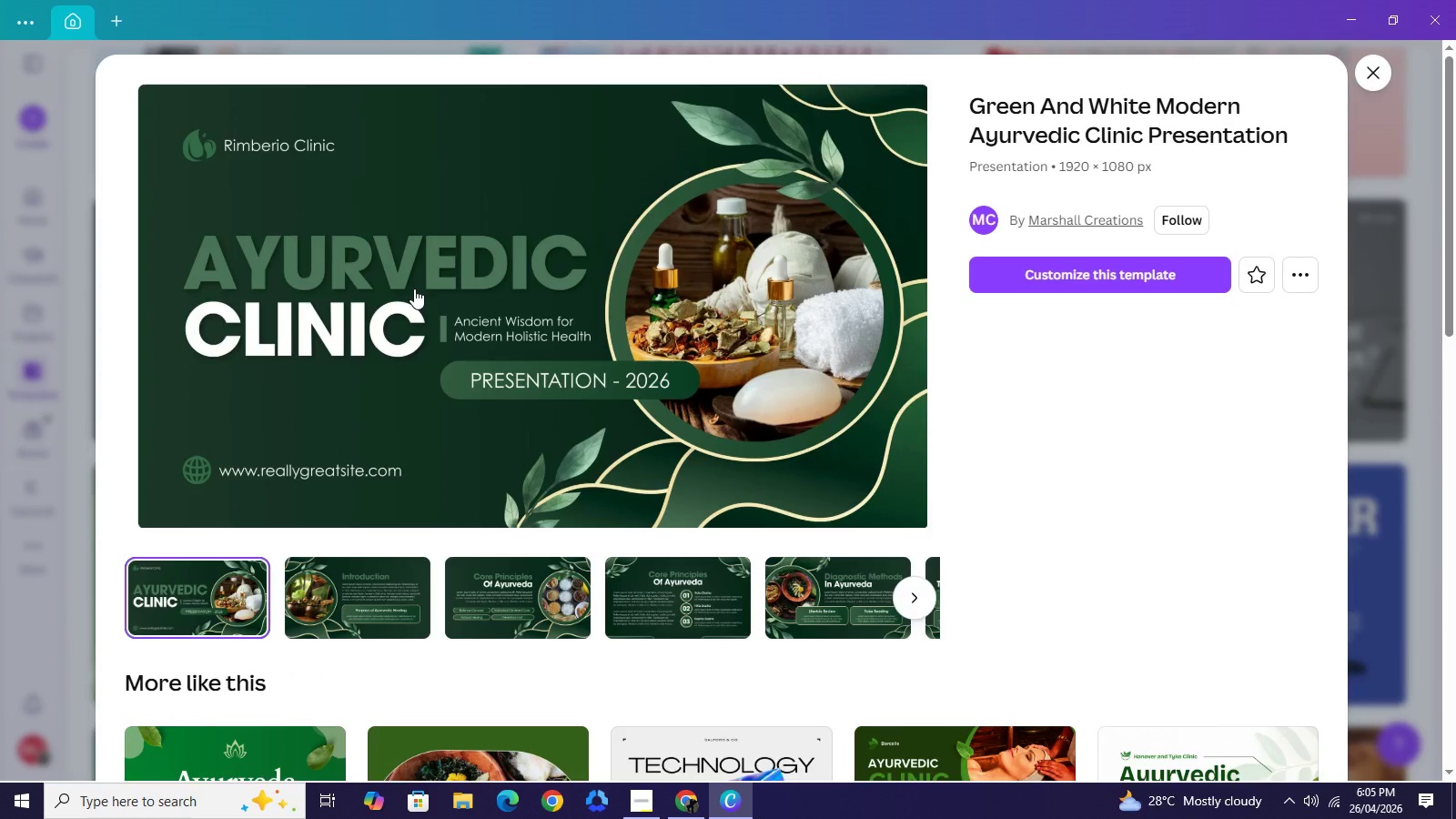 
wait(11.31)
 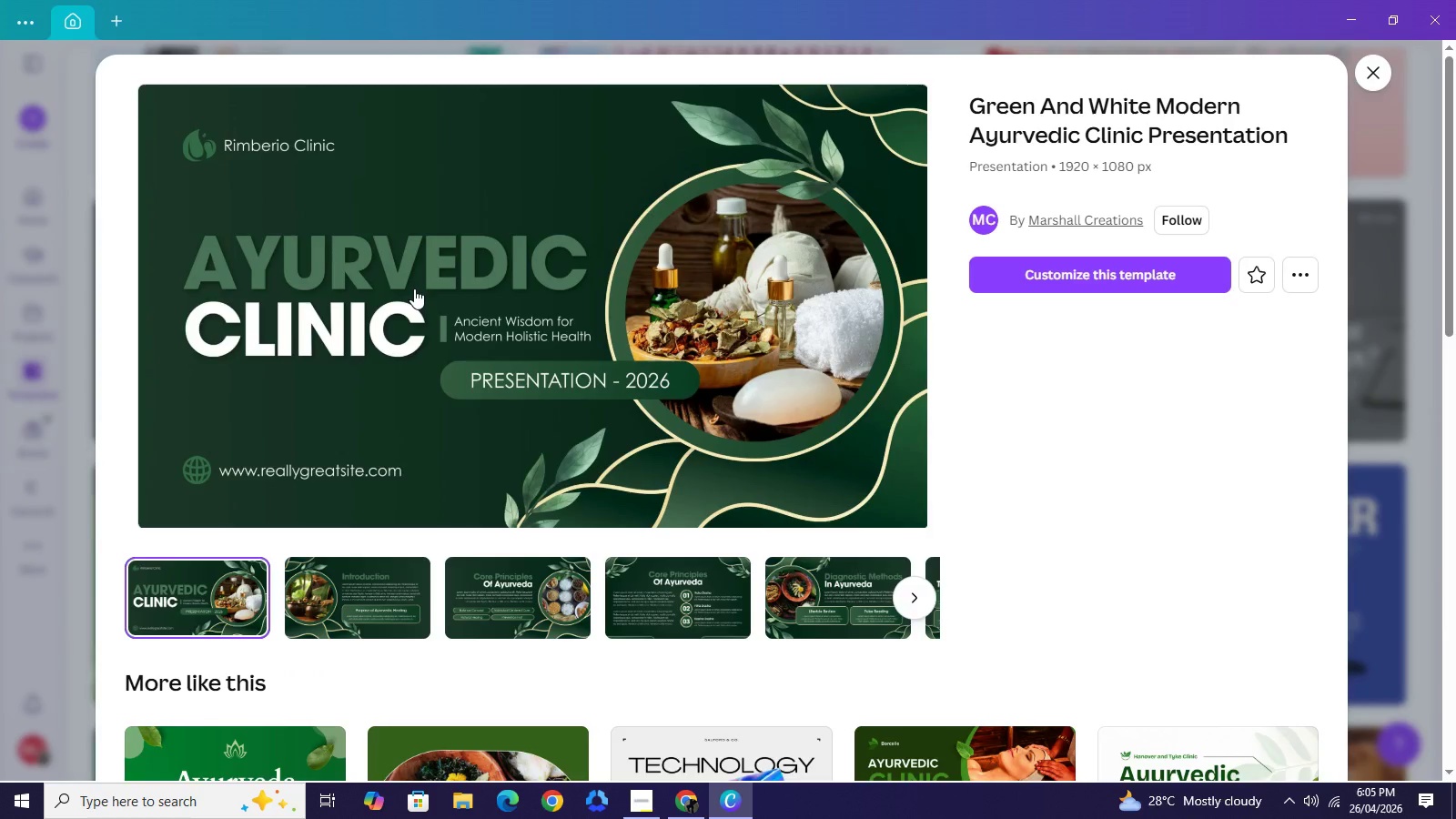 
scroll: coordinate [1006, 354], scroll_direction: down, amount: 6.0
 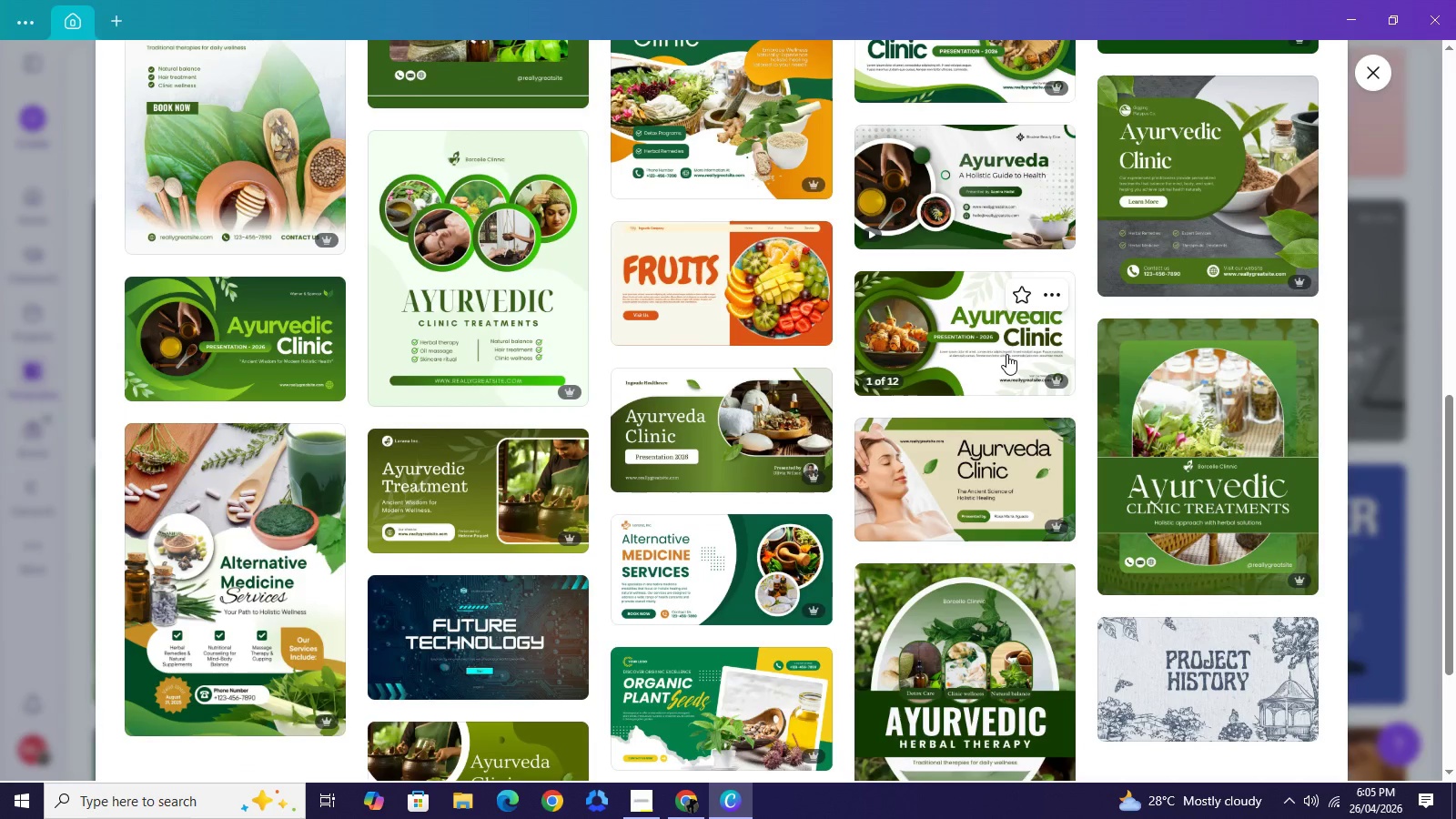 
scroll: coordinate [1008, 340], scroll_direction: up, amount: 10.0
 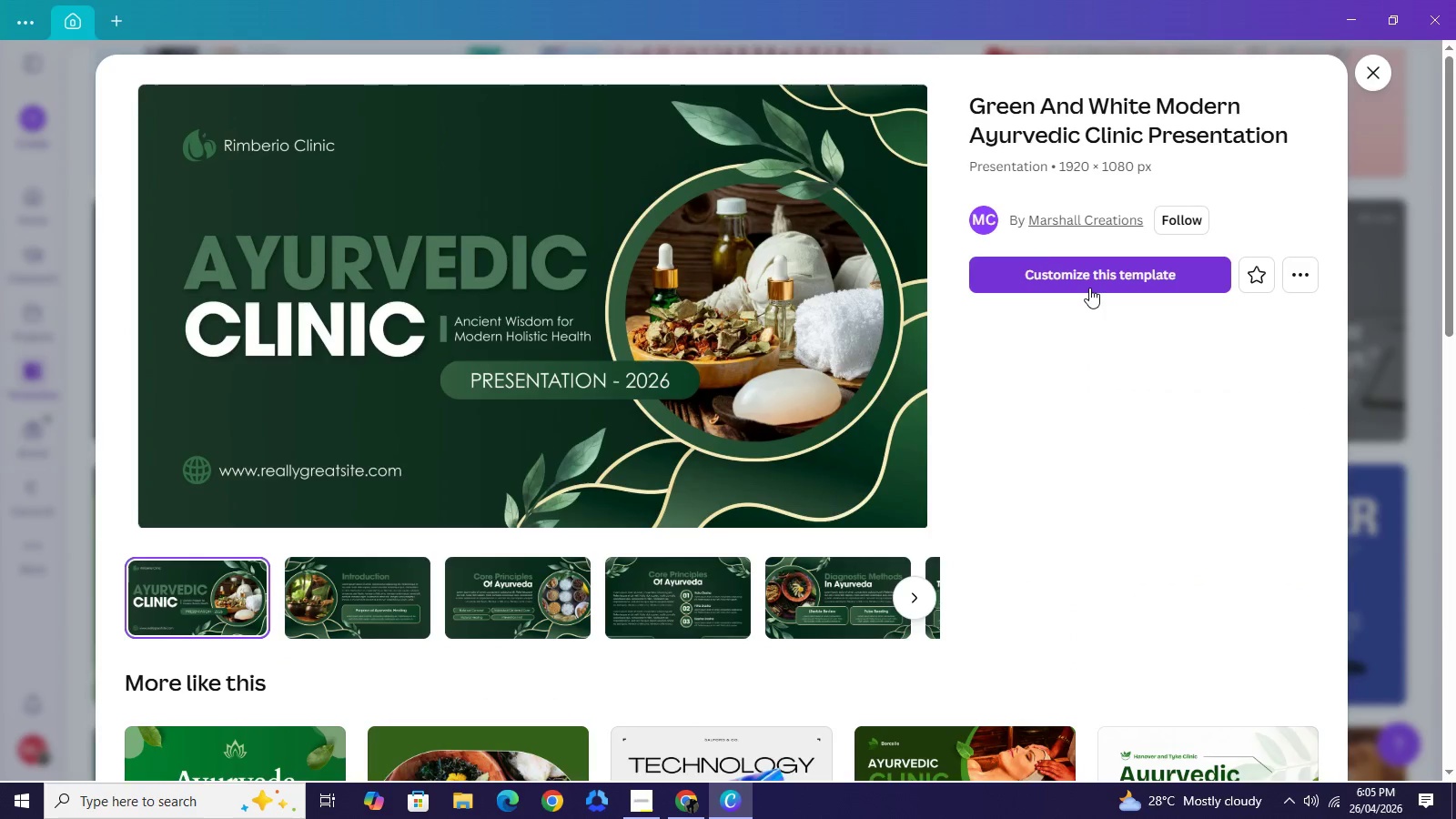 
left_click([1089, 288])
 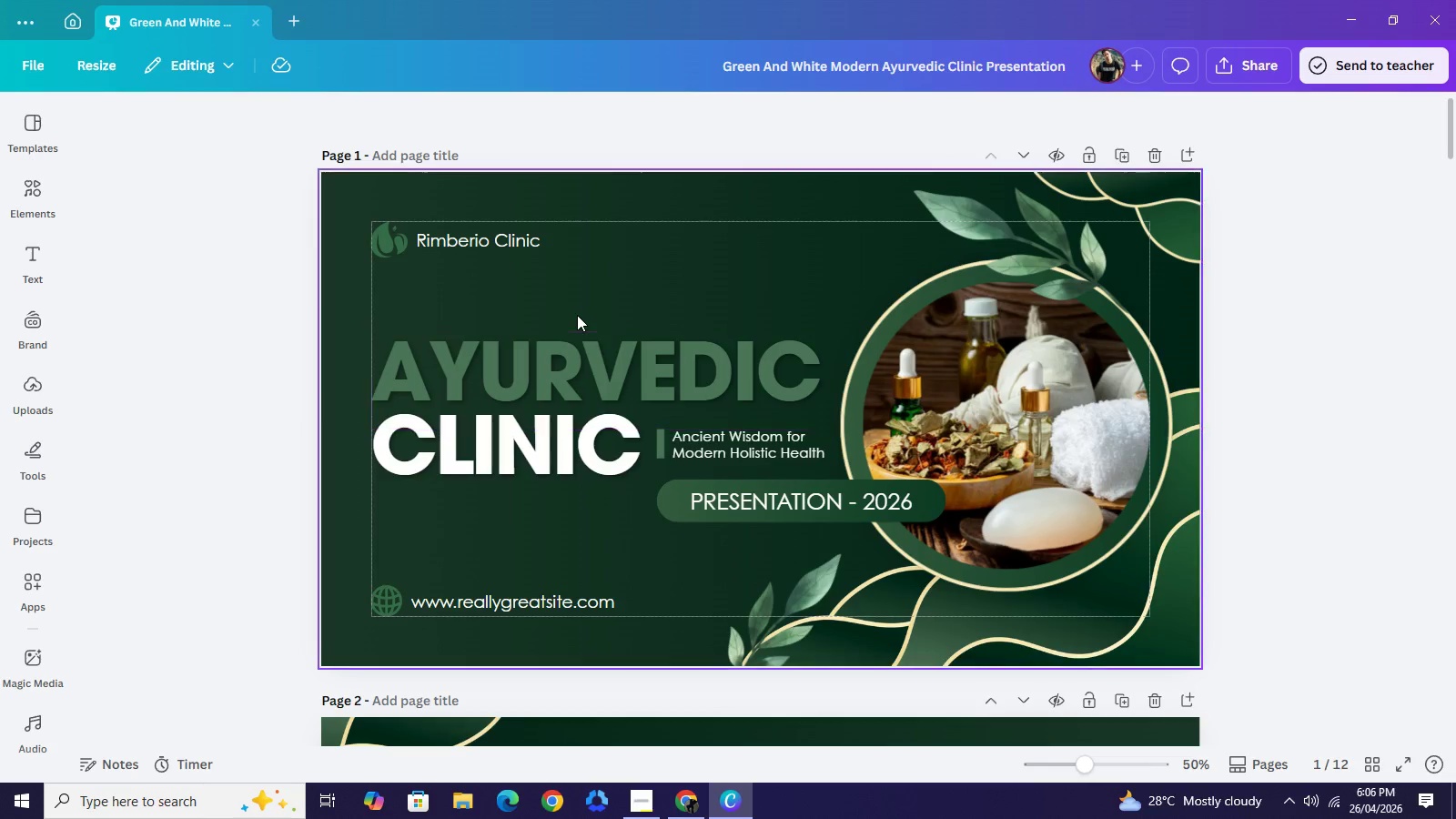 
wait(32.78)
 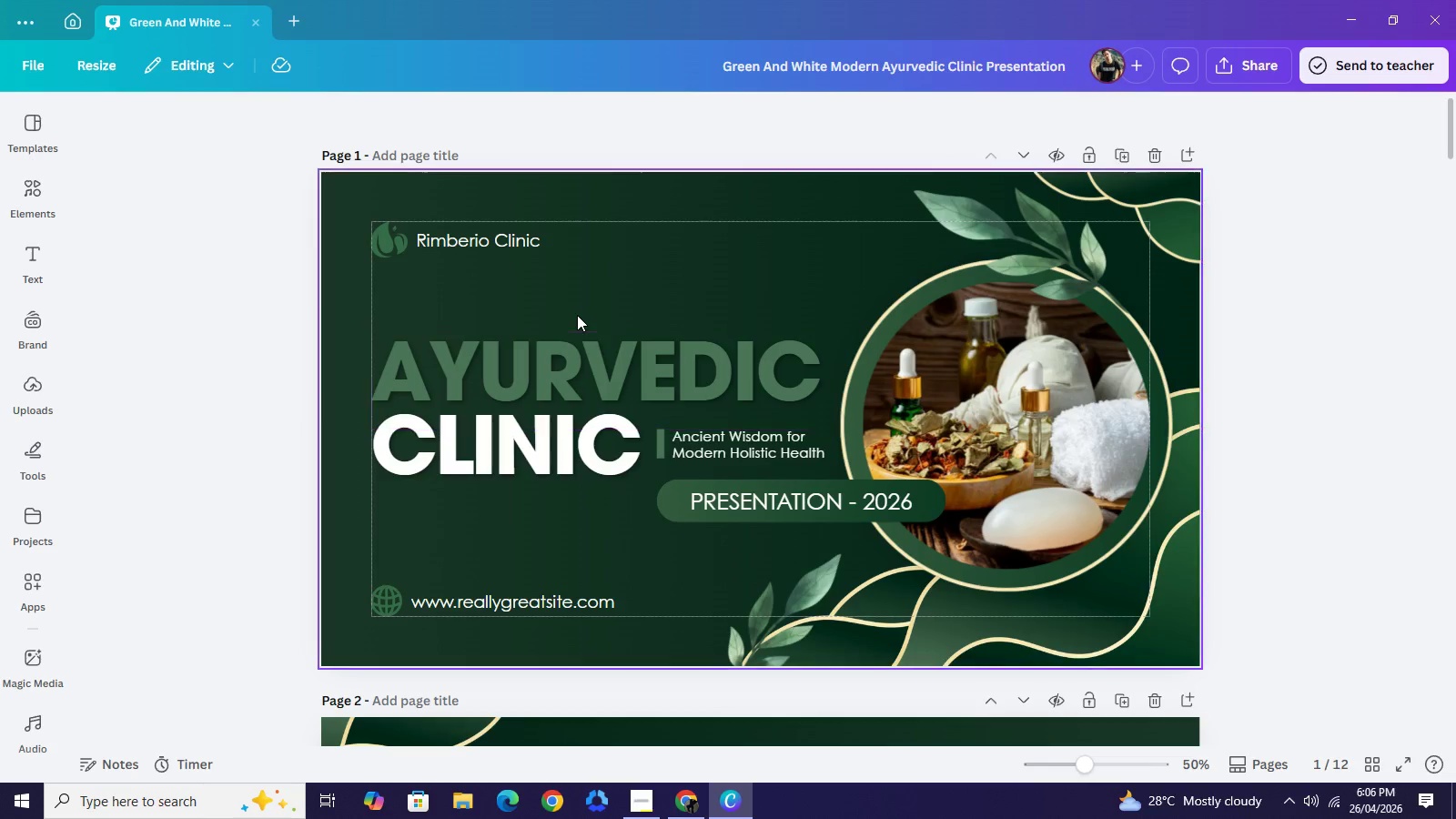 
scroll: coordinate [642, 399], scroll_direction: down, amount: 1.0
 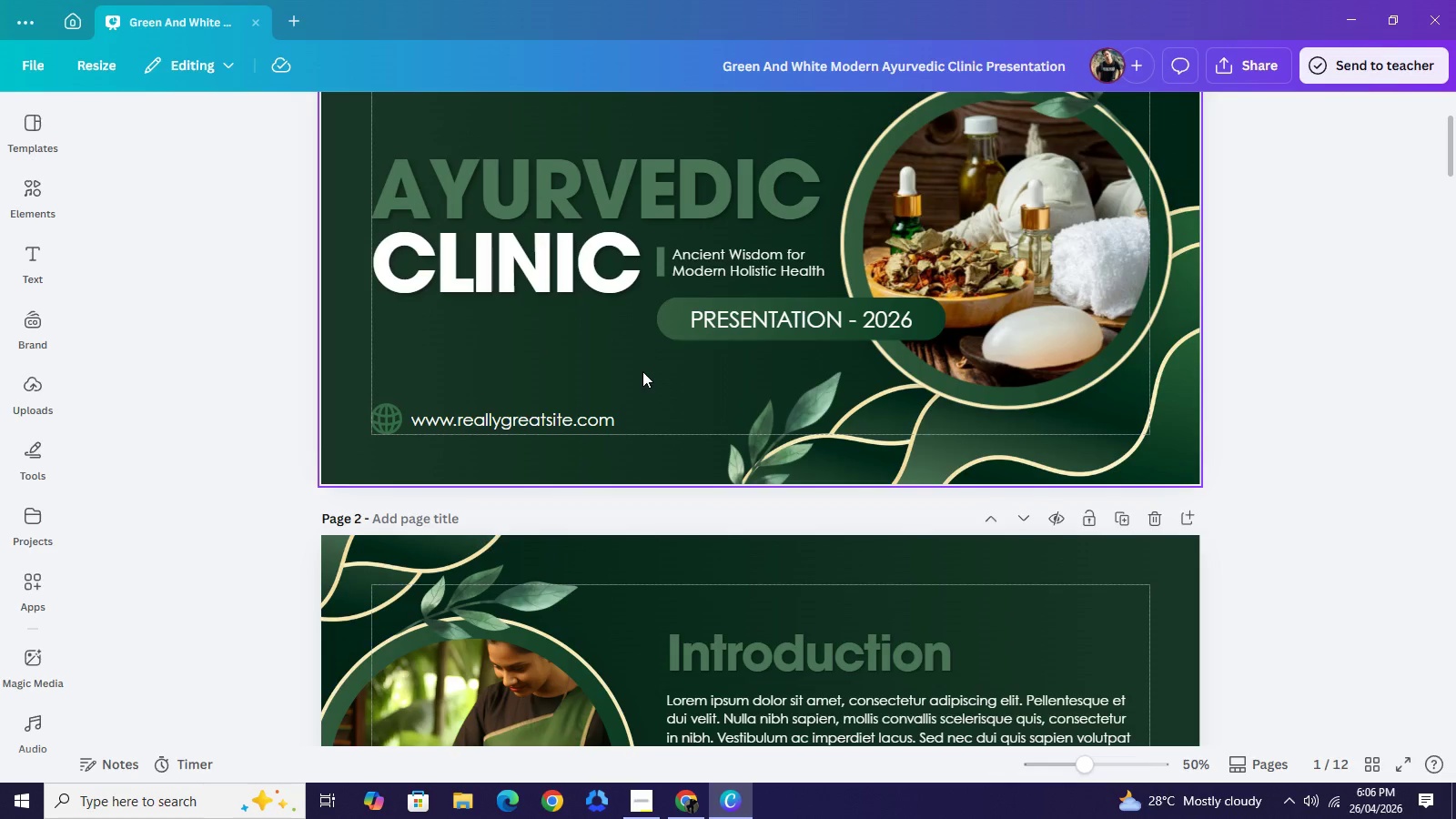 
wait(9.37)
 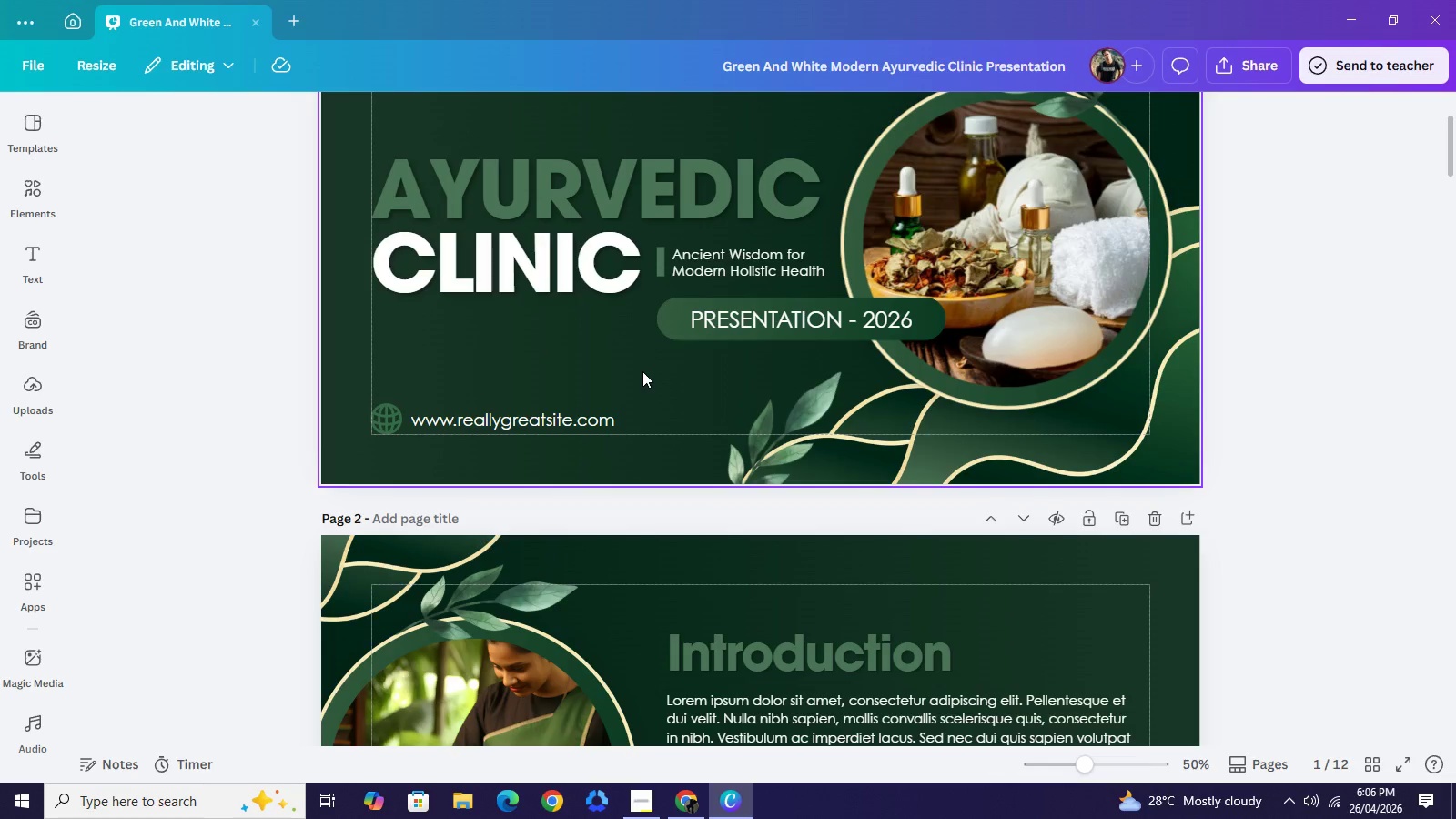 
scroll: coordinate [650, 367], scroll_direction: up, amount: 1.0
 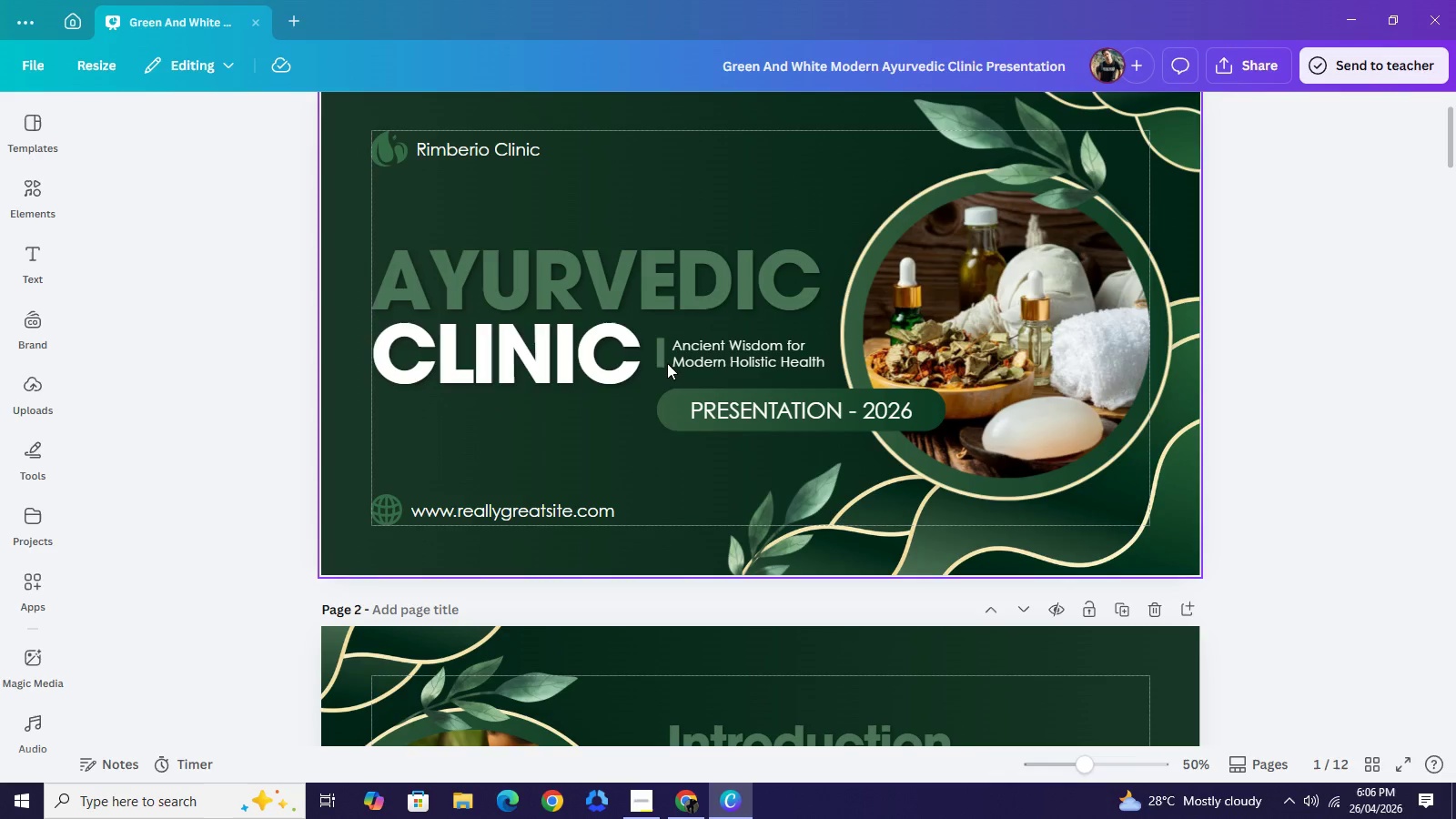 
wait(7.19)
 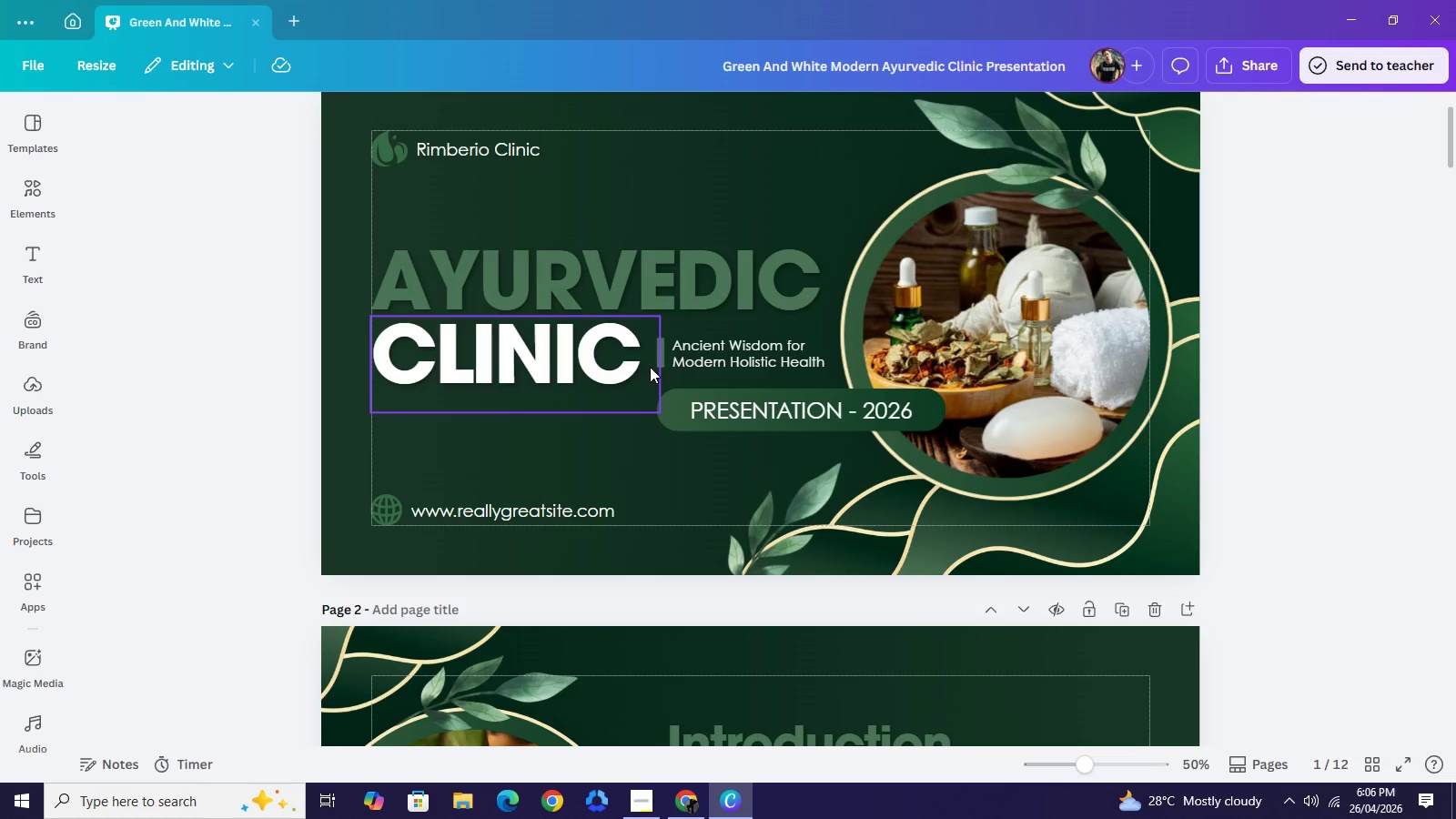 
left_click([961, 334])
 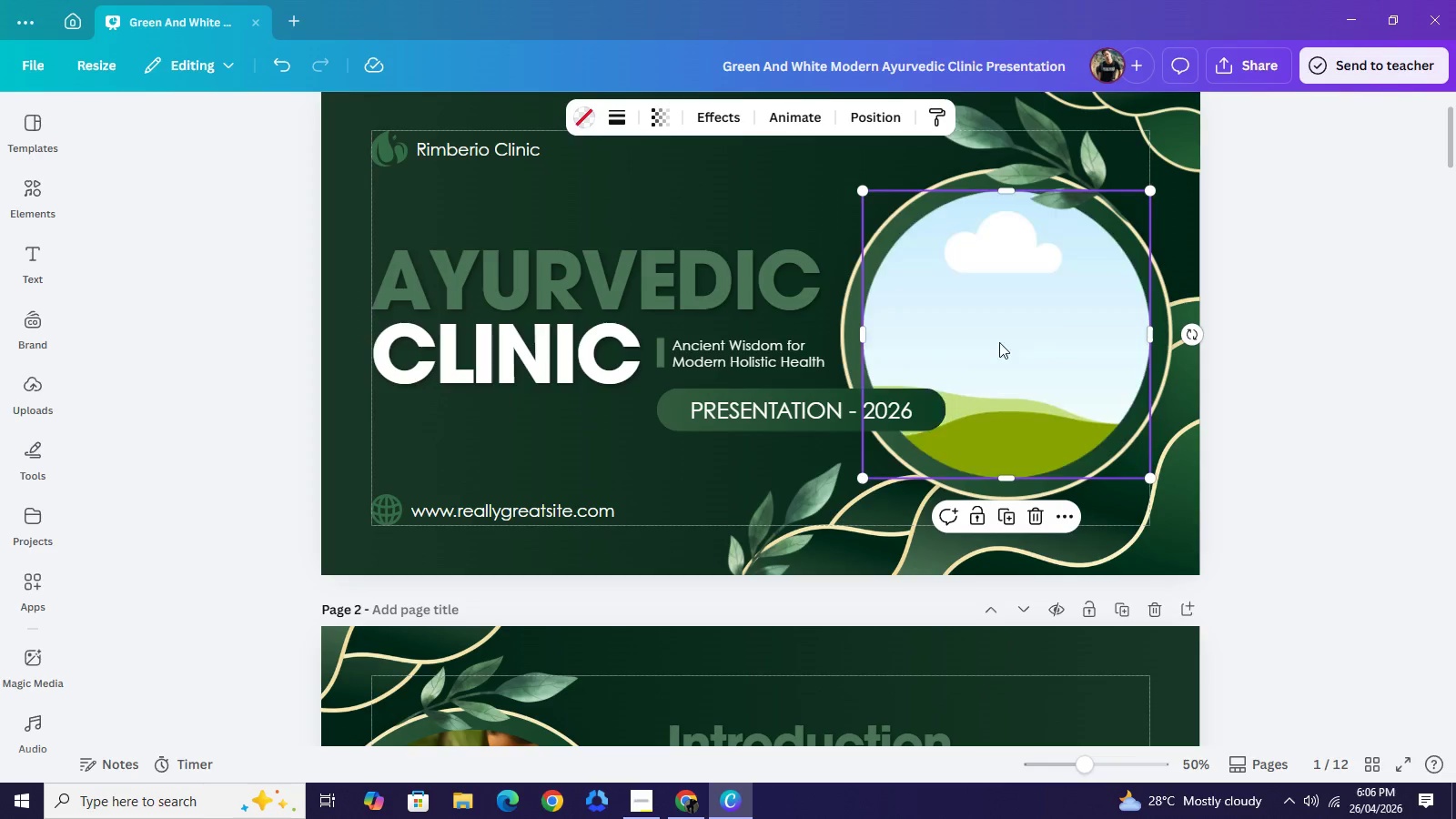 
key(Backspace)
 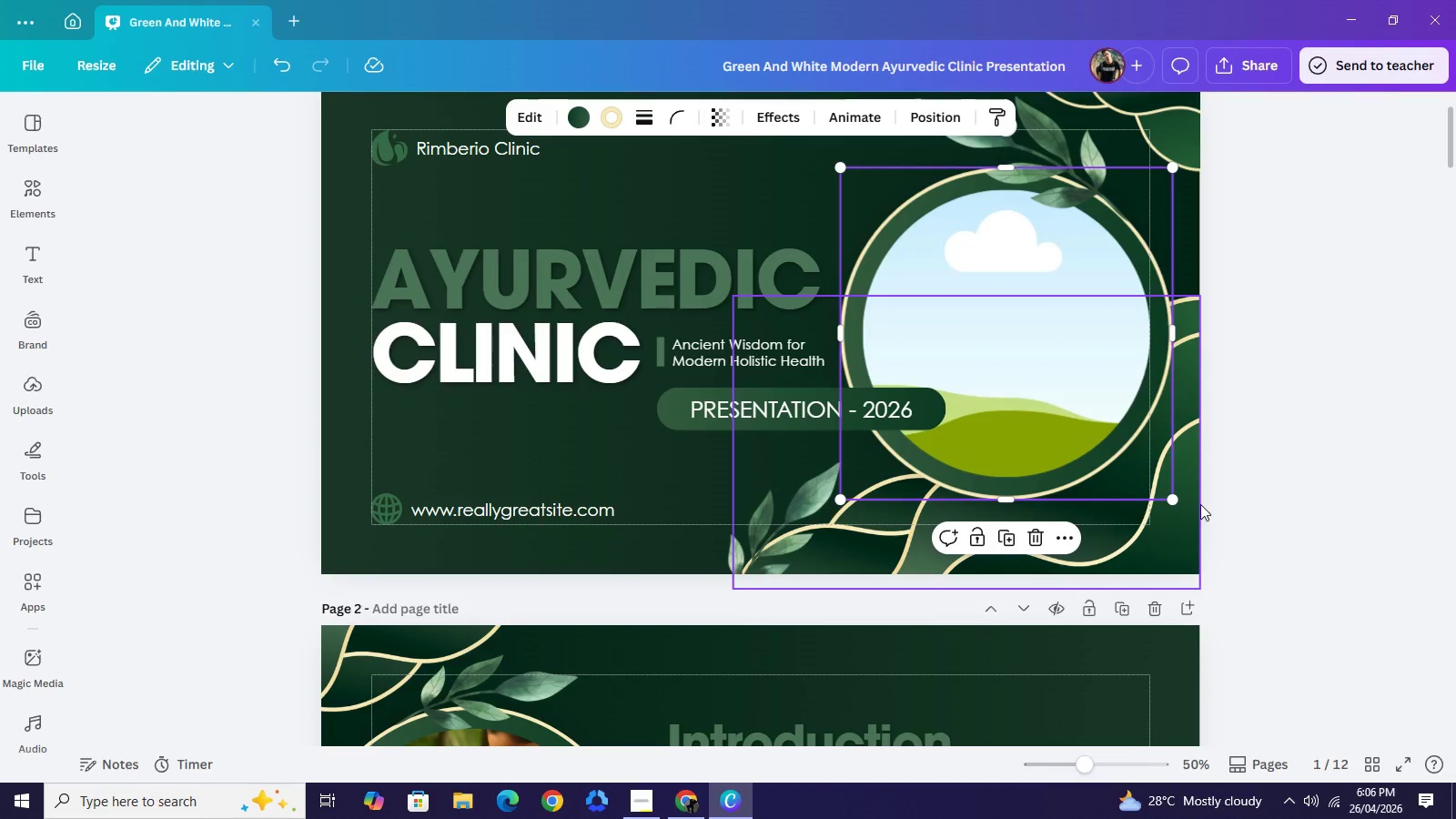 
left_click([1167, 529])
 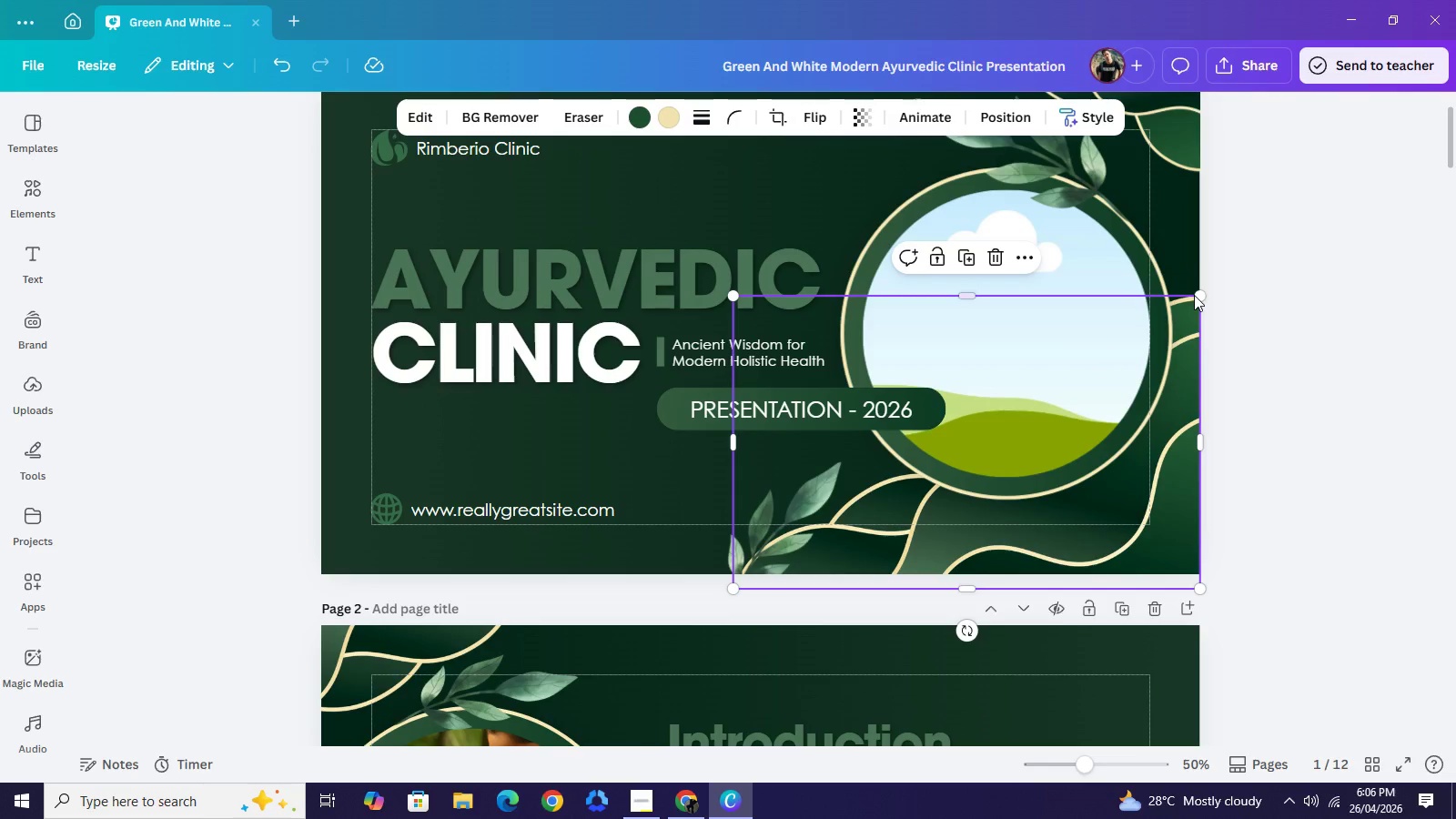 
scroll: coordinate [1102, 285], scroll_direction: up, amount: 3.0
 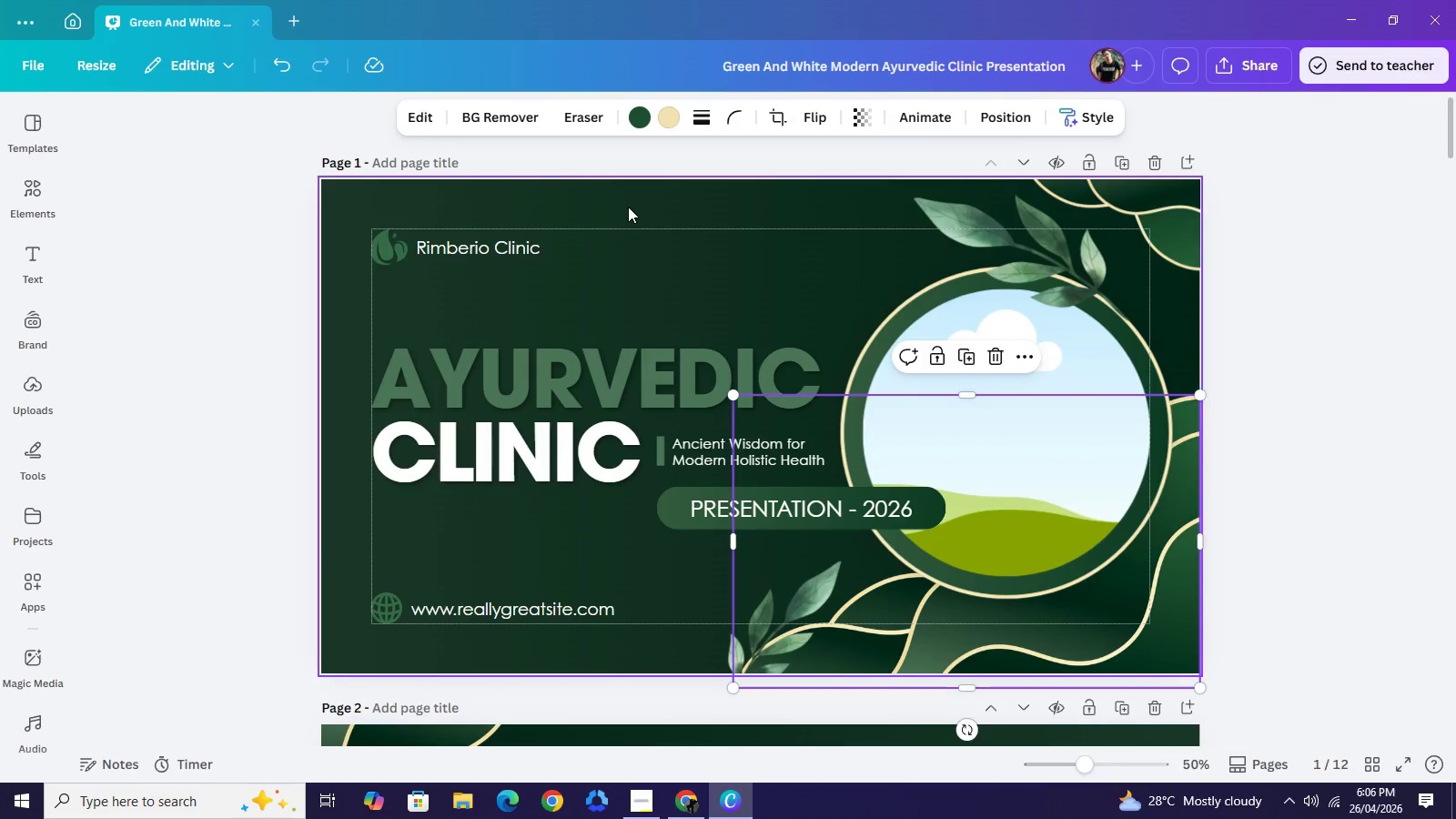 
left_click([628, 207])
 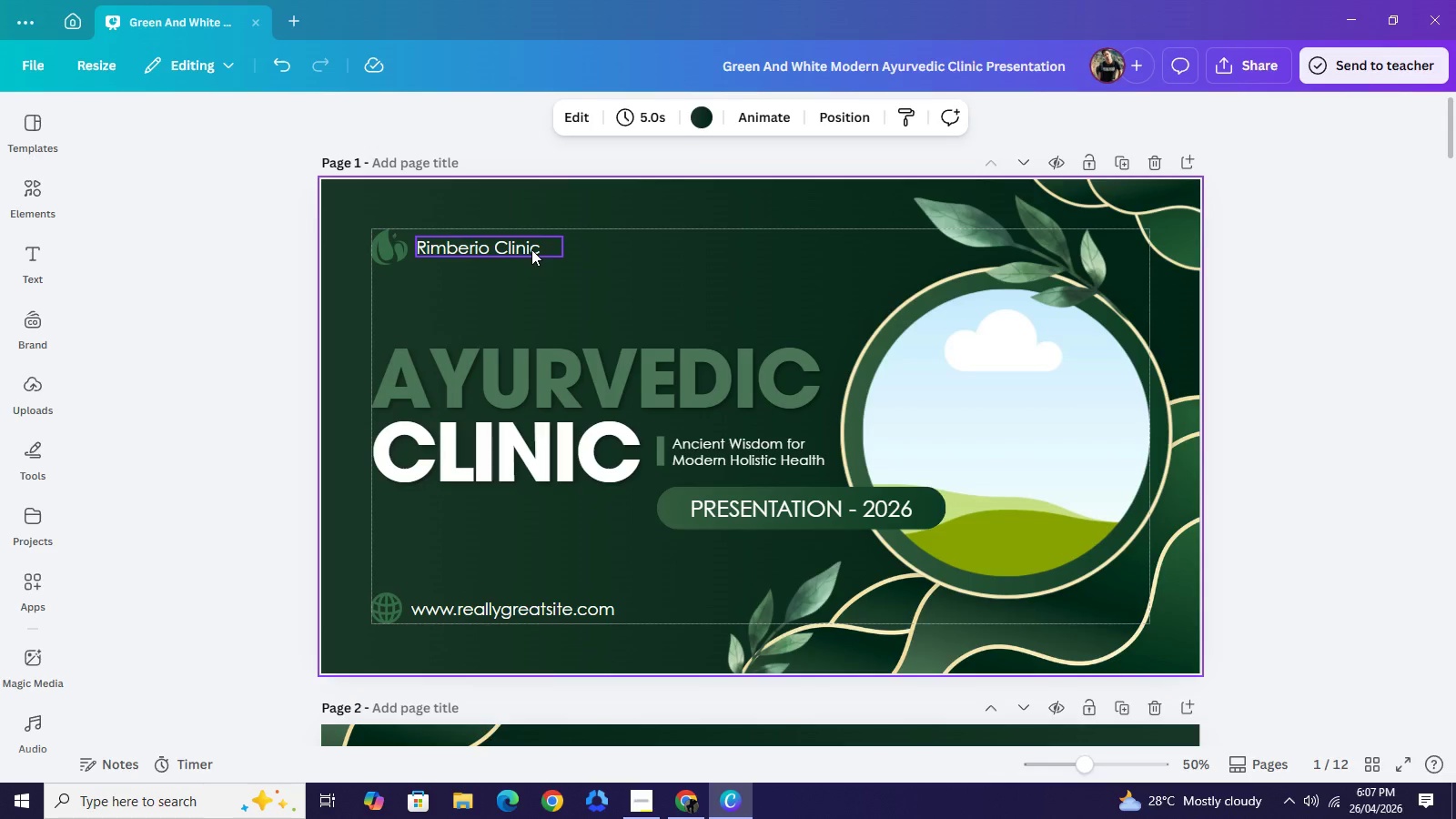 
wait(15.22)
 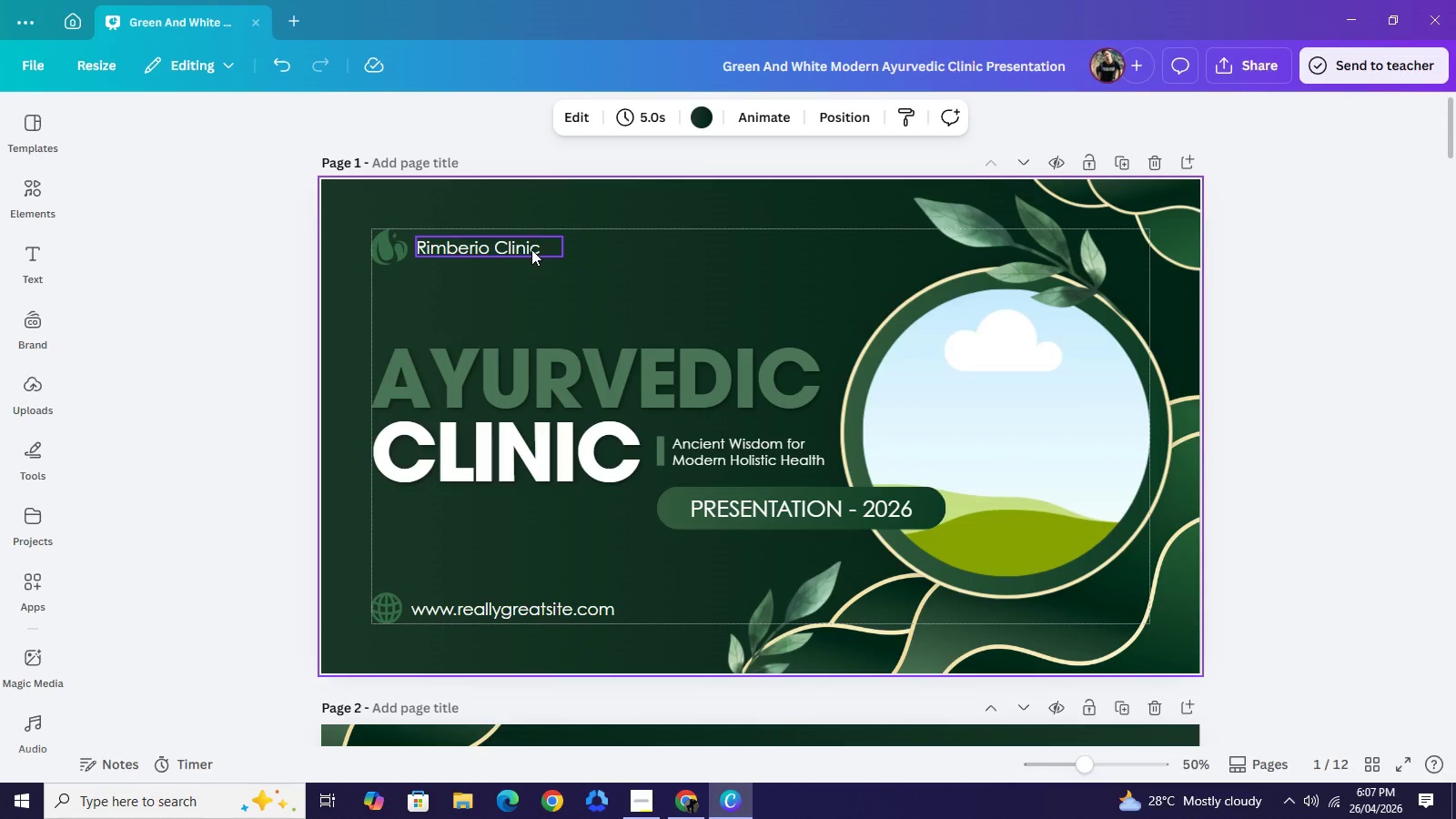 
left_click([488, 246])
 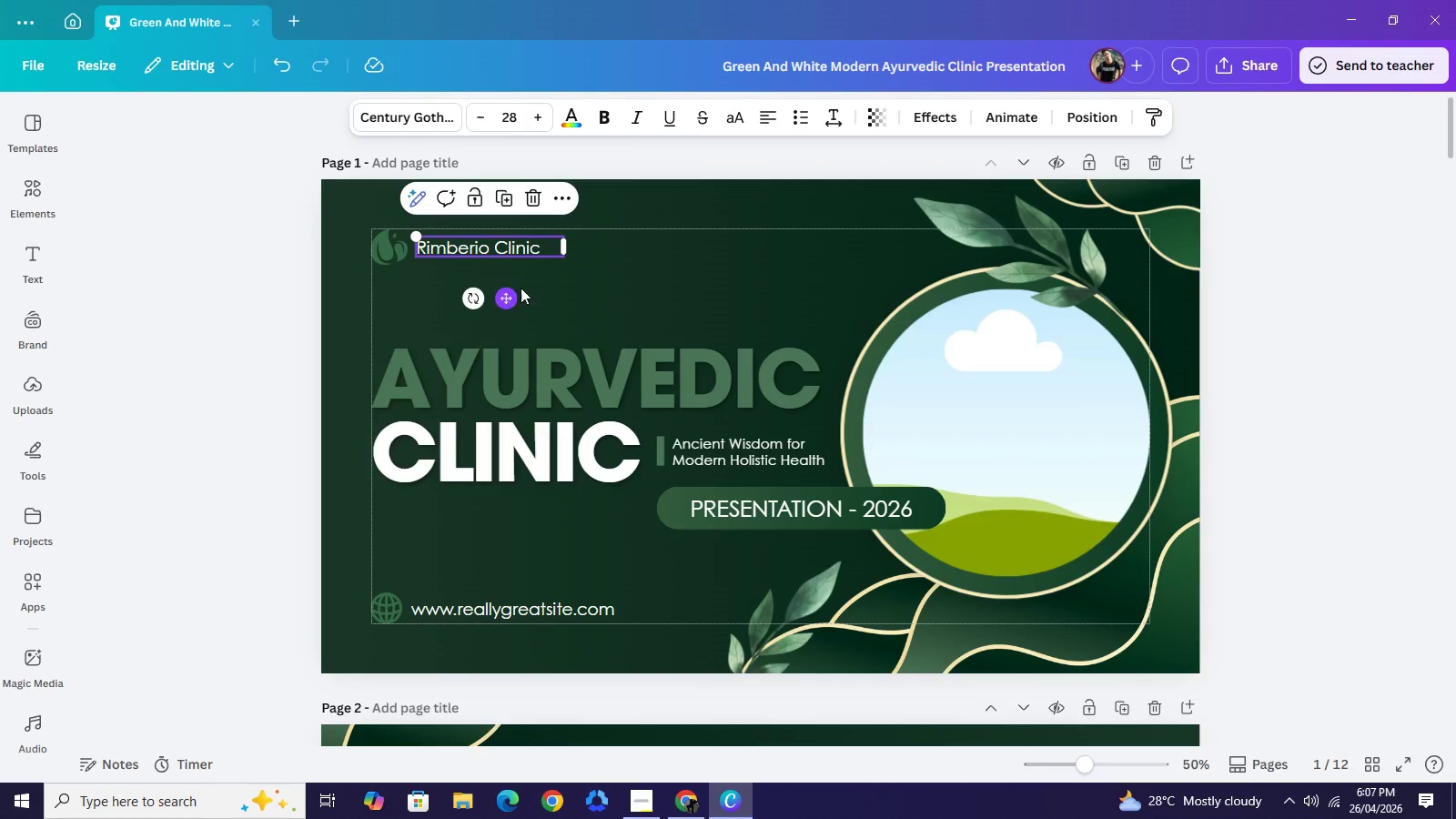 
wait(5.52)
 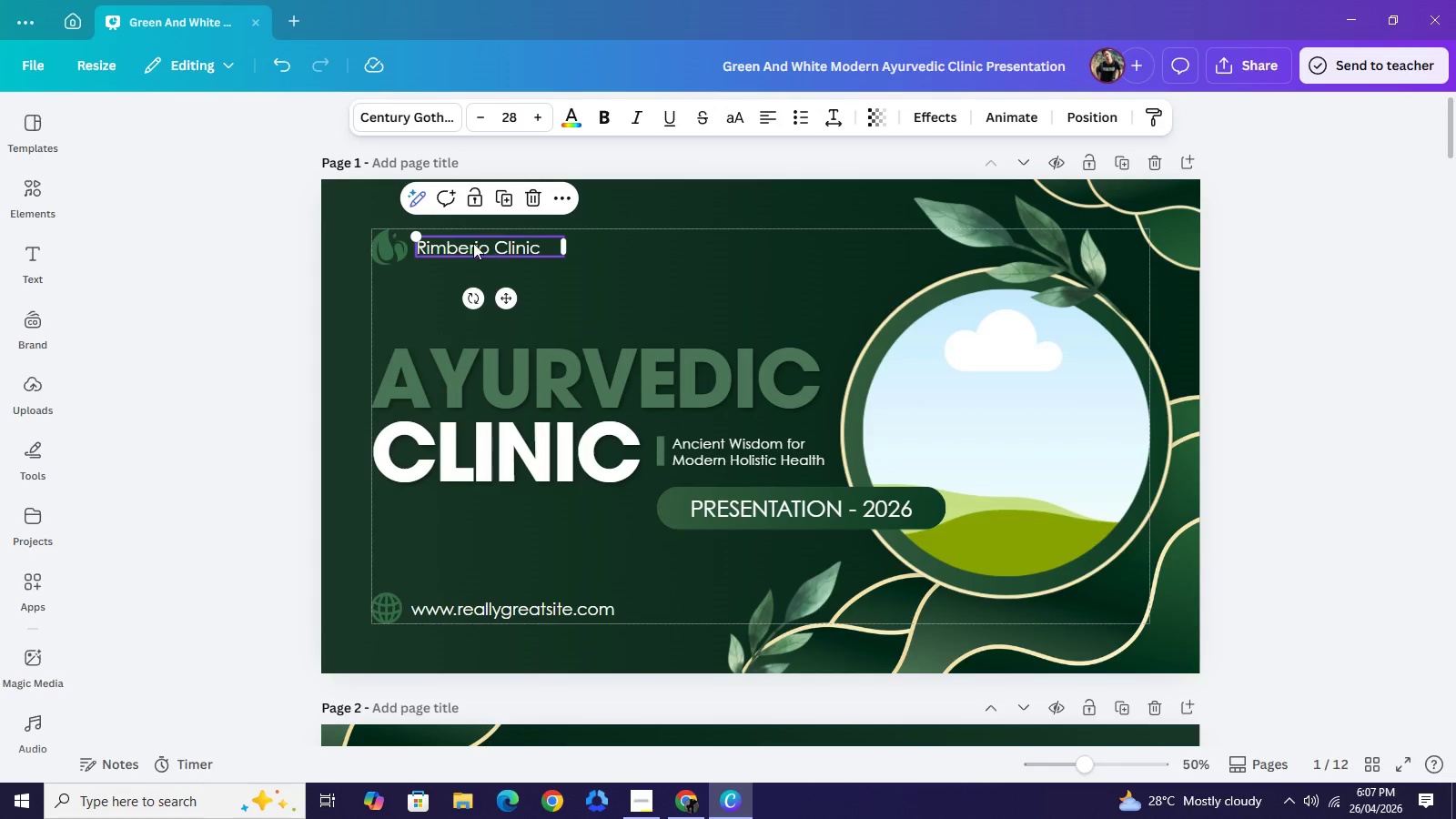 
key(Backspace)
 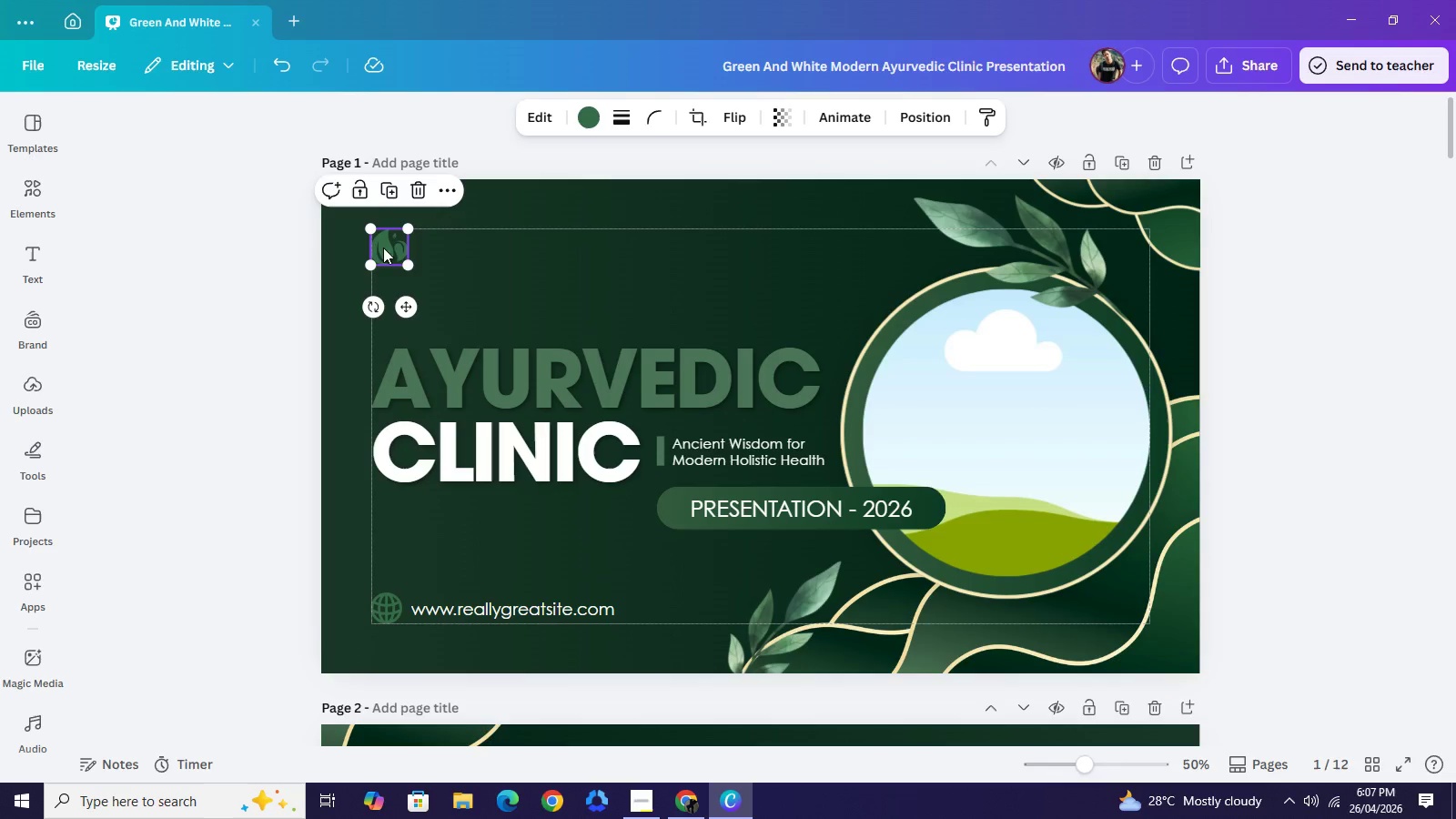 
left_click([382, 248])
 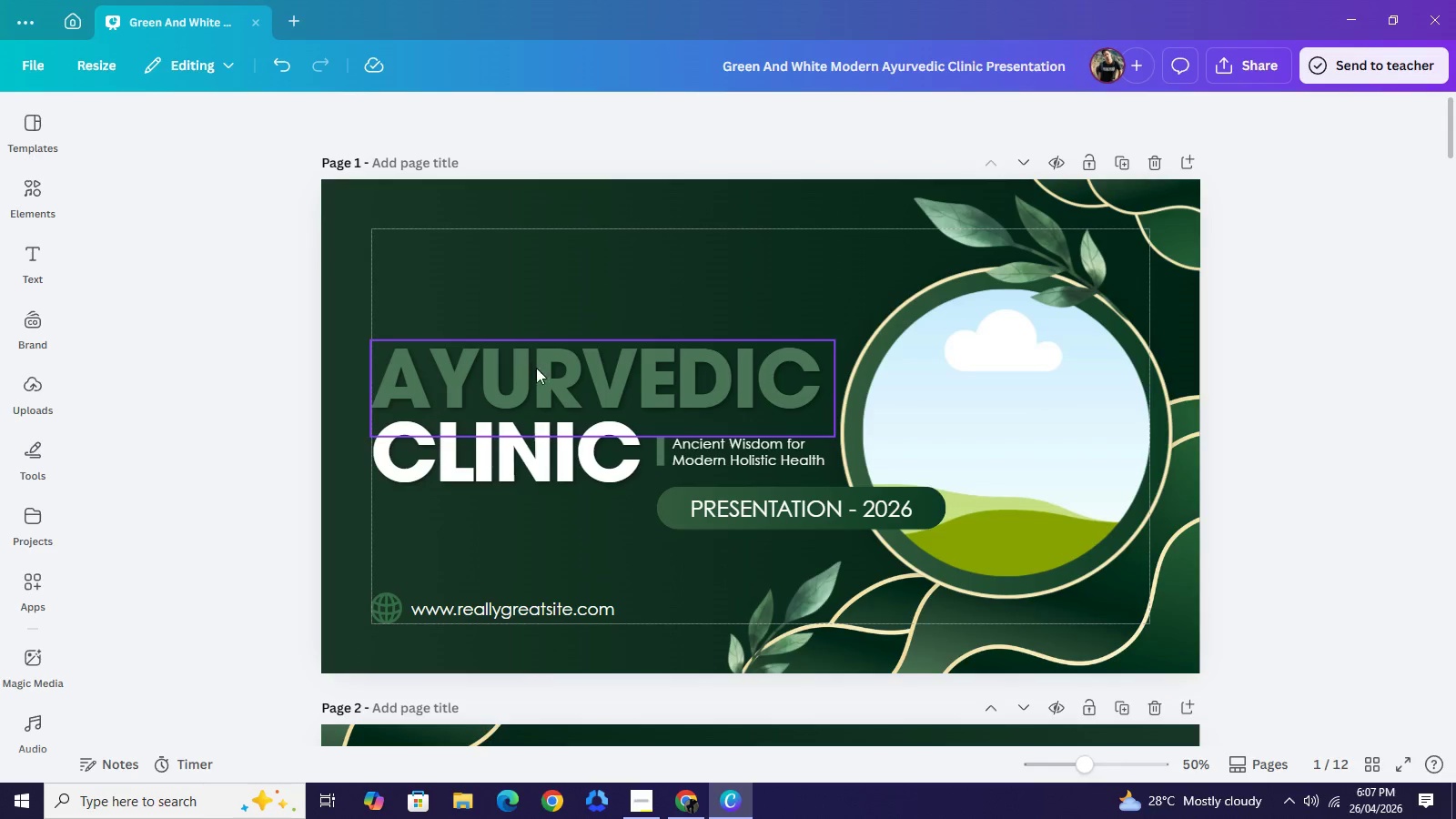 
key(Backspace)
 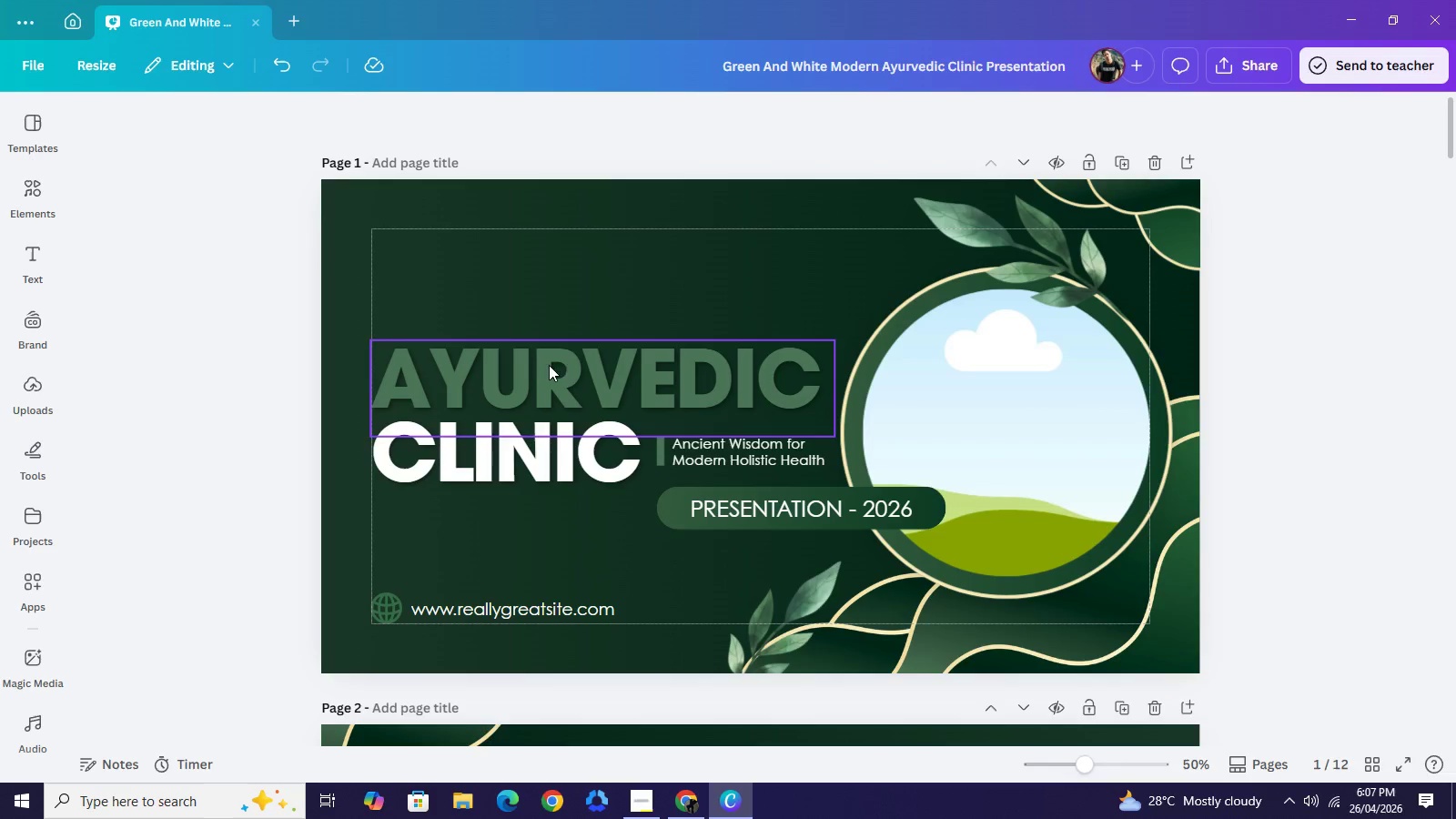 
left_click_drag(start_coordinate=[546, 375], to_coordinate=[545, 264])
 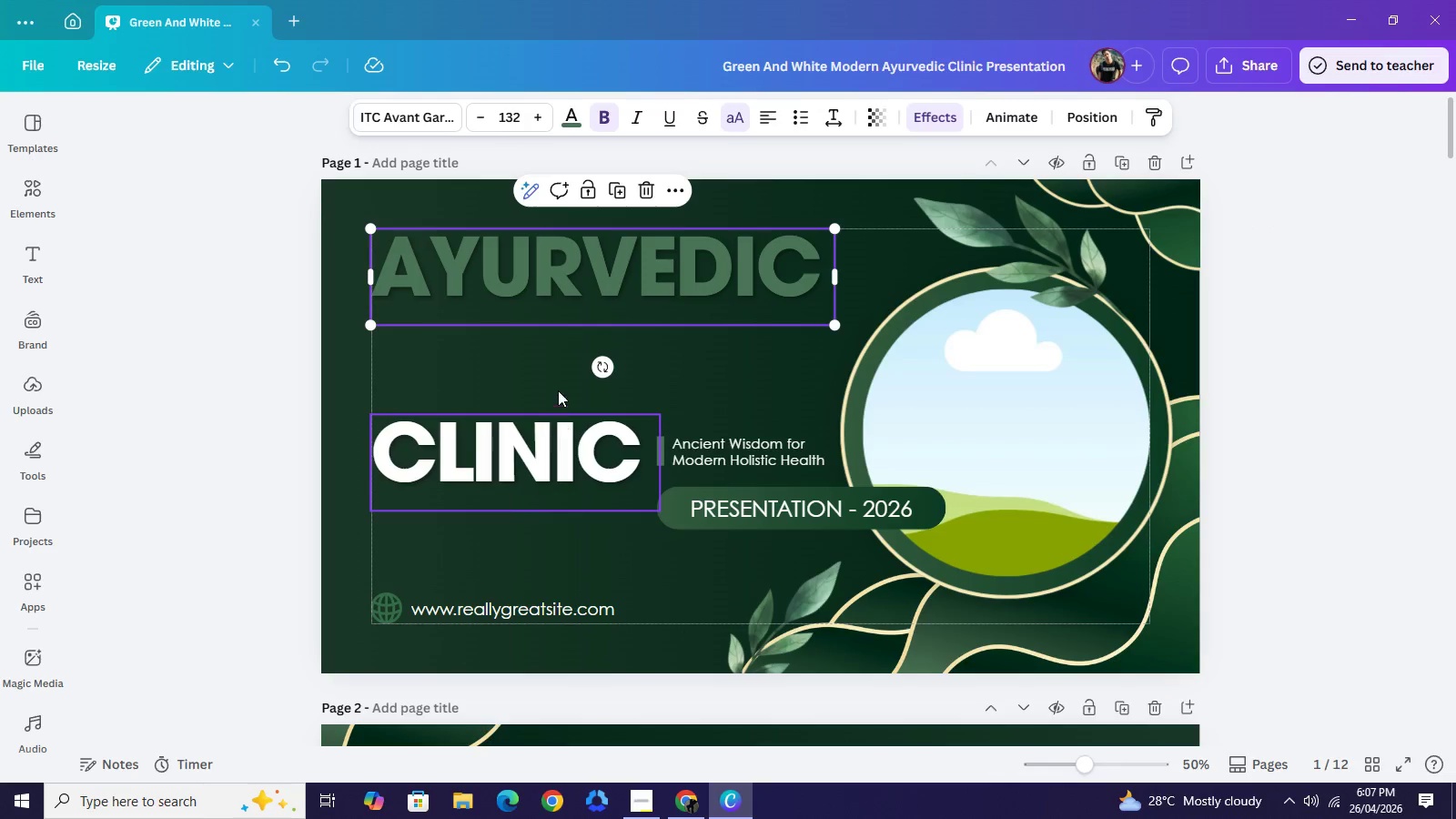 
left_click_drag(start_coordinate=[561, 444], to_coordinate=[563, 343])
 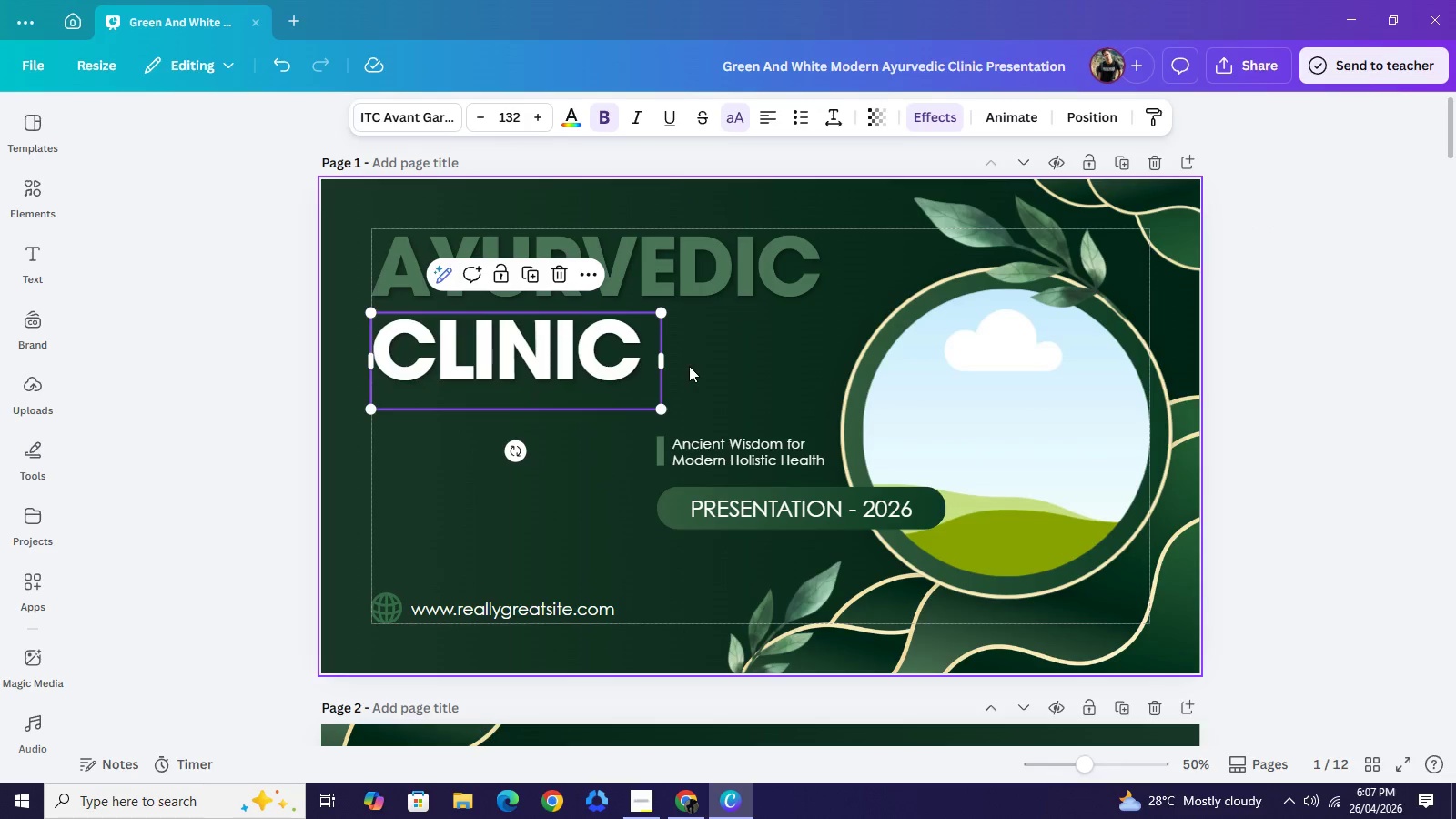 
left_click([689, 366])
 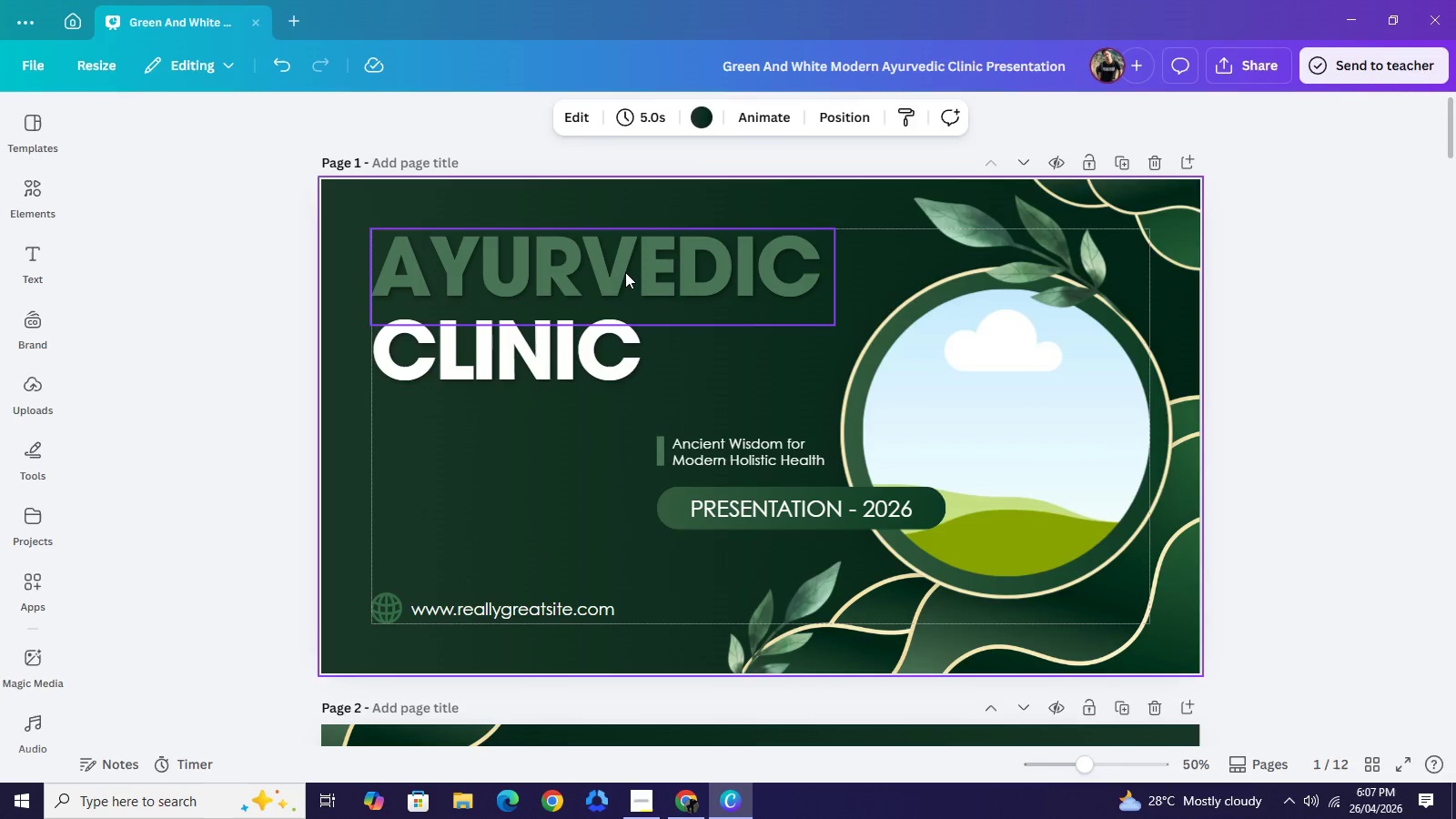 
double_click([625, 272])
 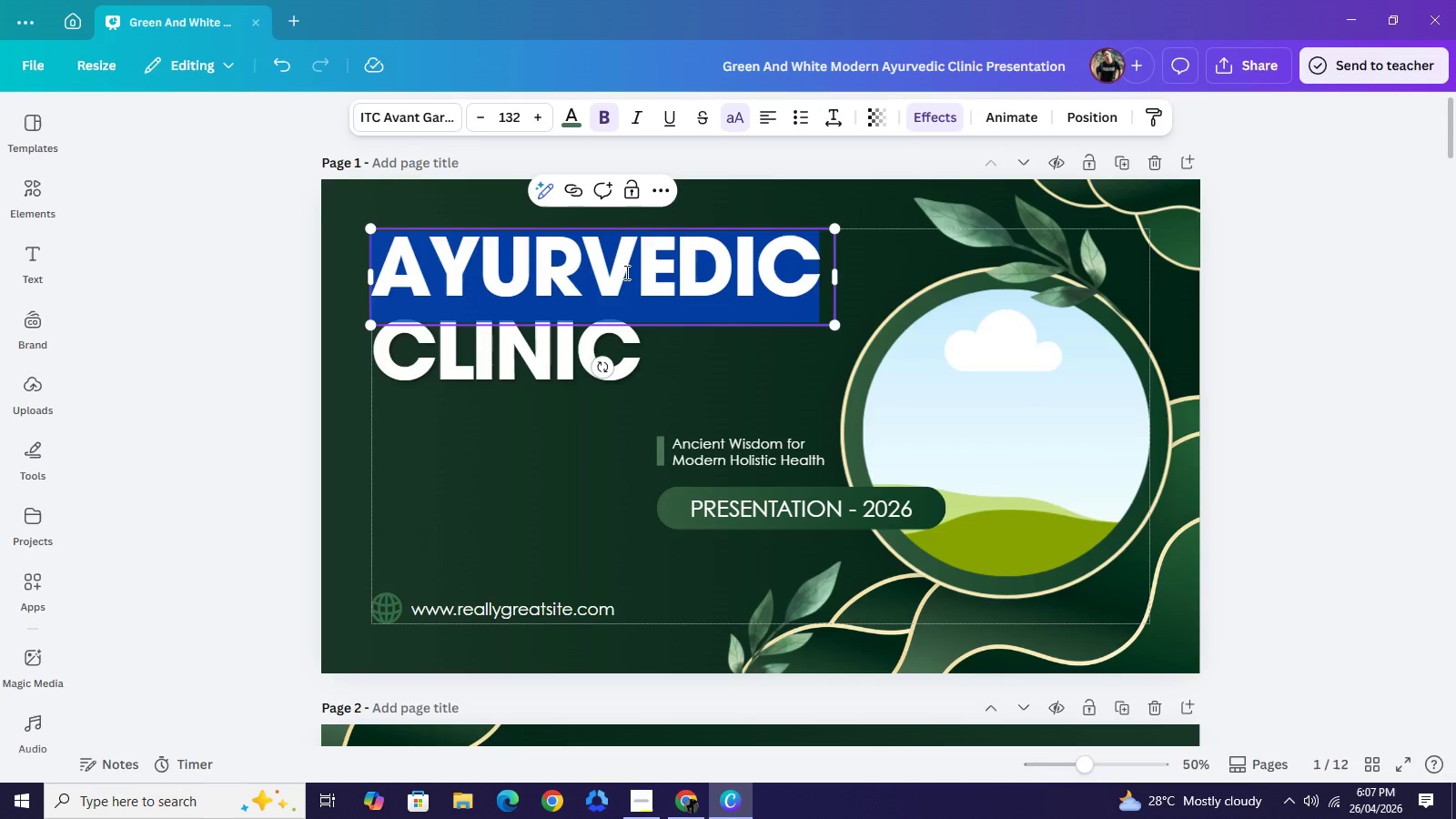 
type(NATURE-ASSISTED THERAPY:)
 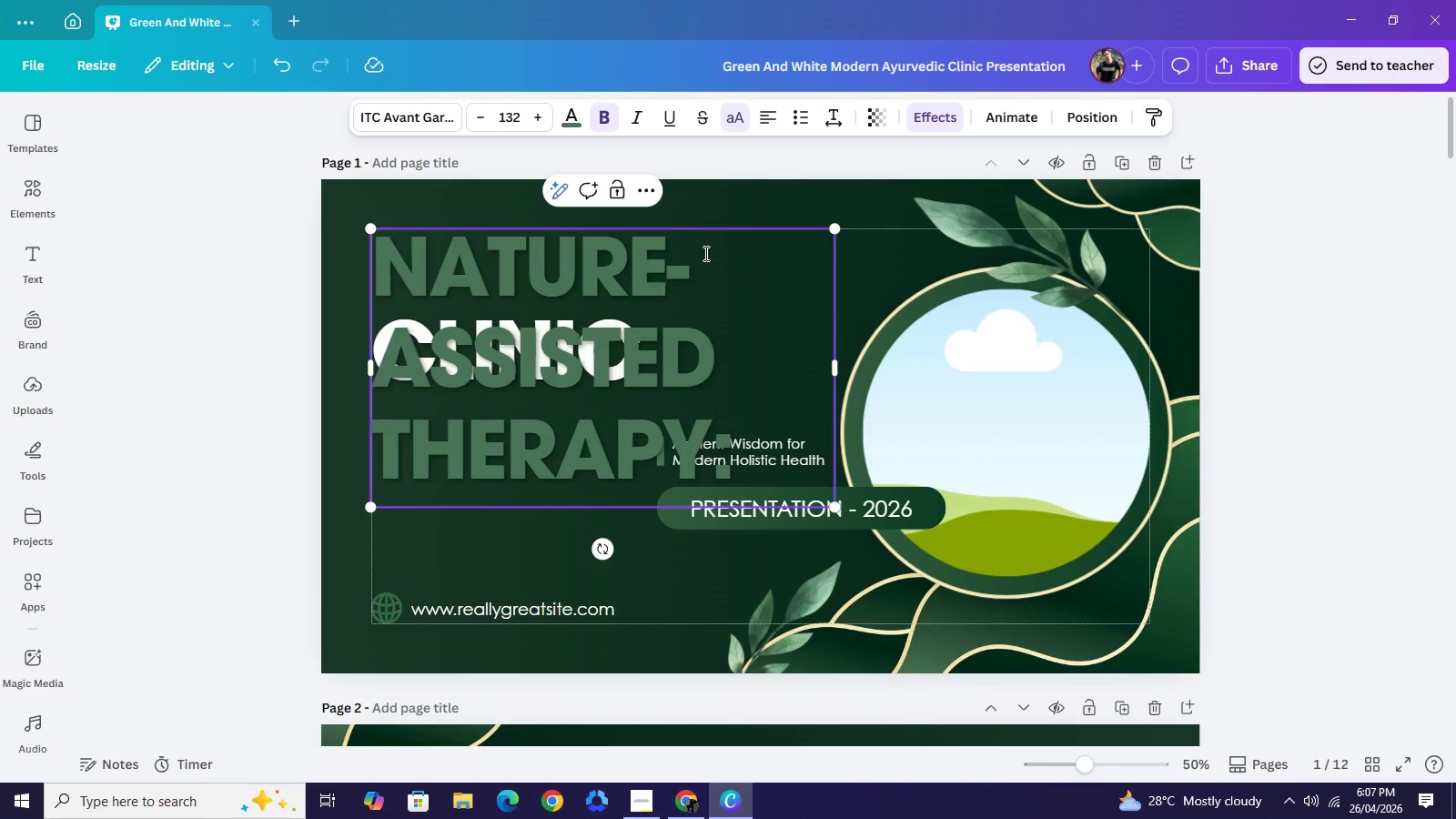 
left_click([562, 431])
 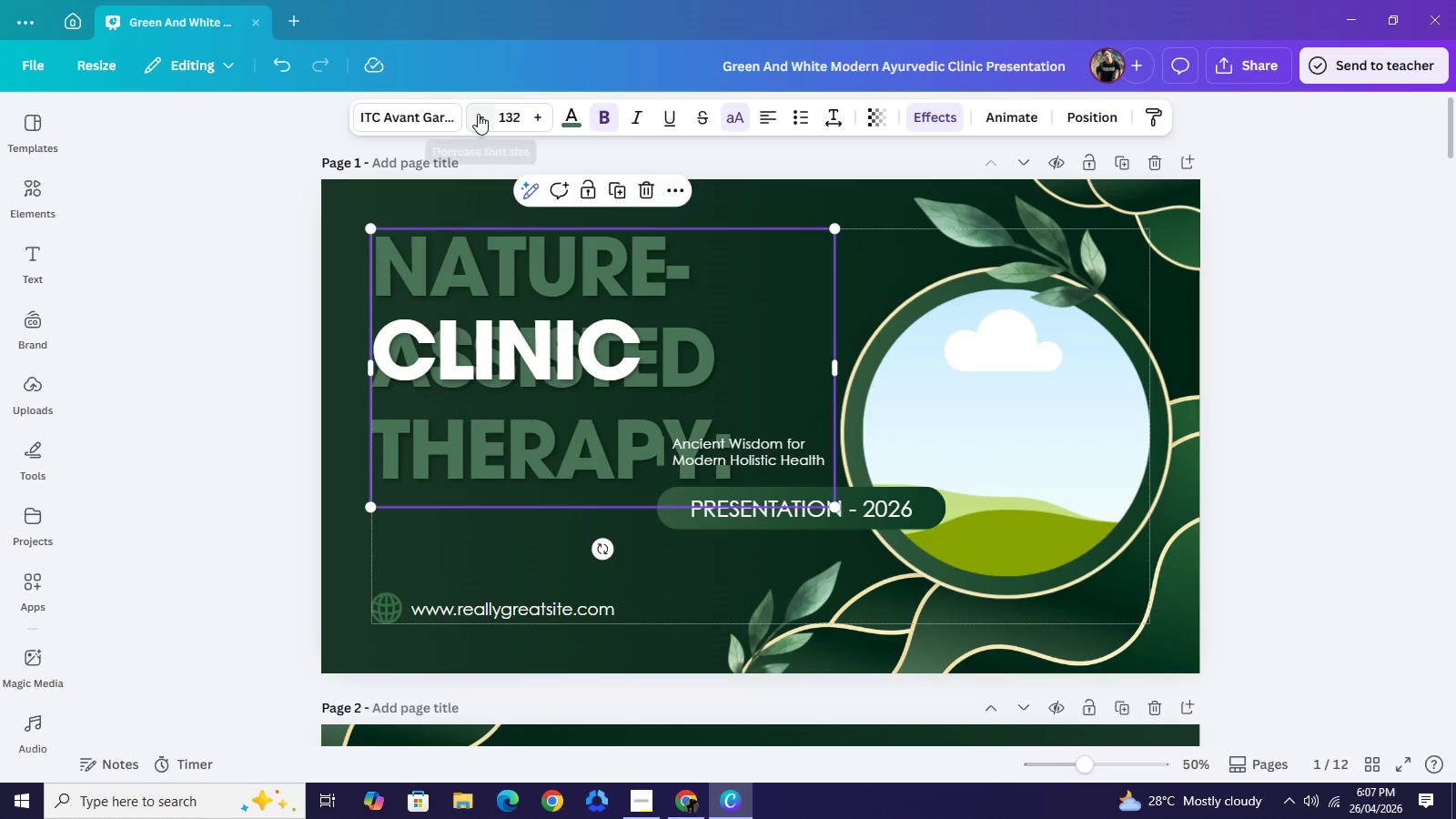 
double_click([478, 114])
 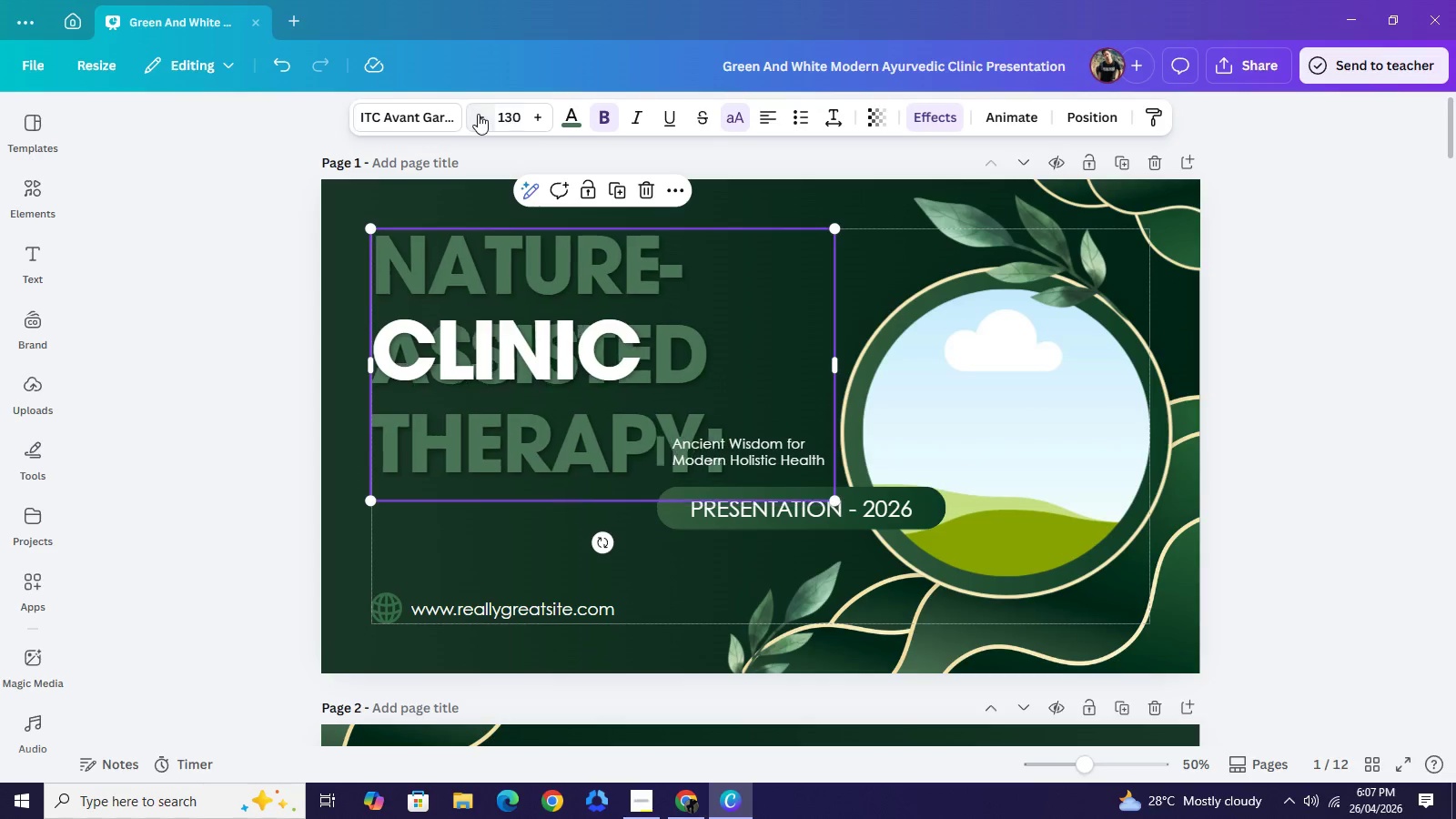 
triple_click([478, 114])
 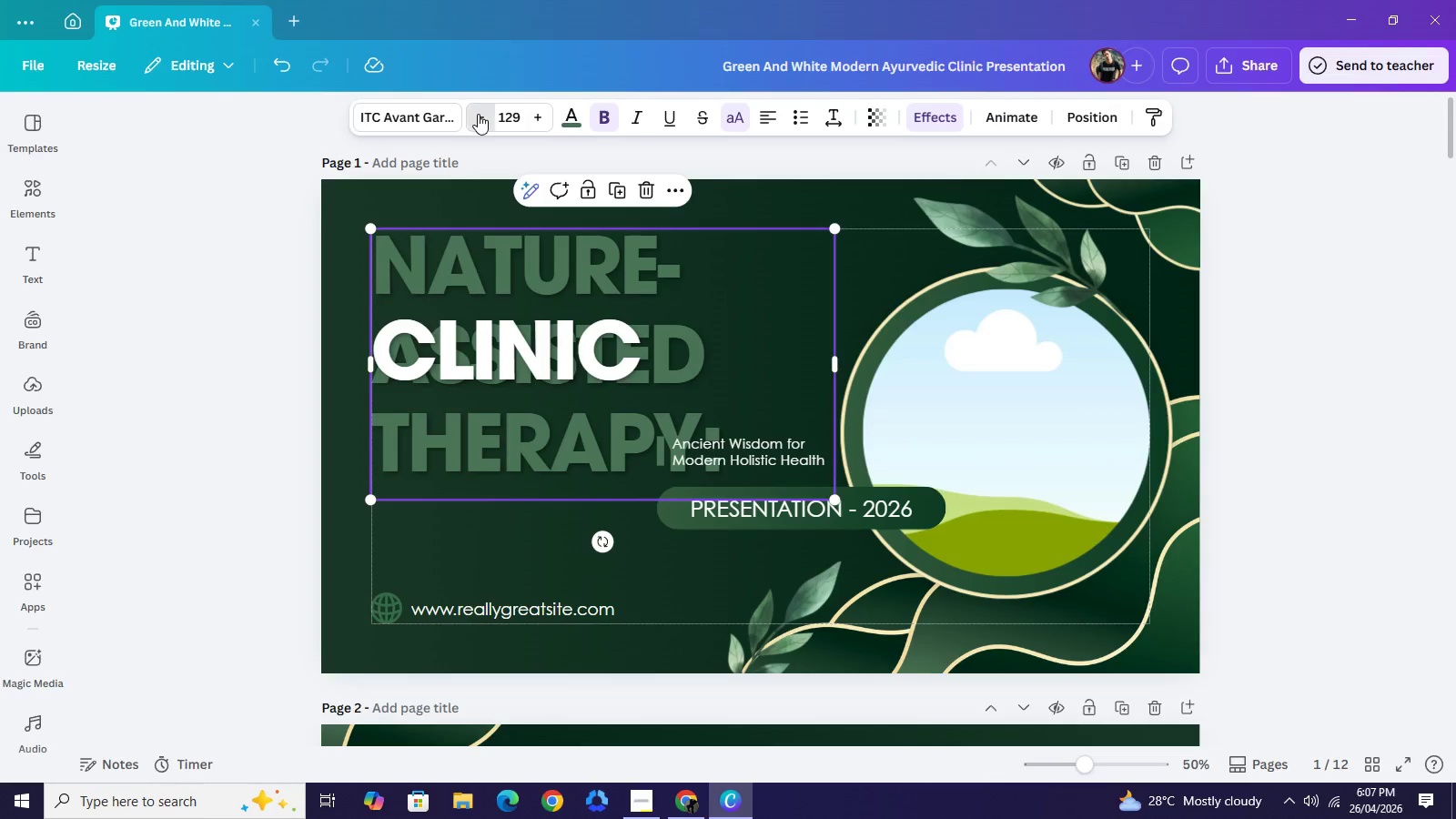 
triple_click([478, 114])
 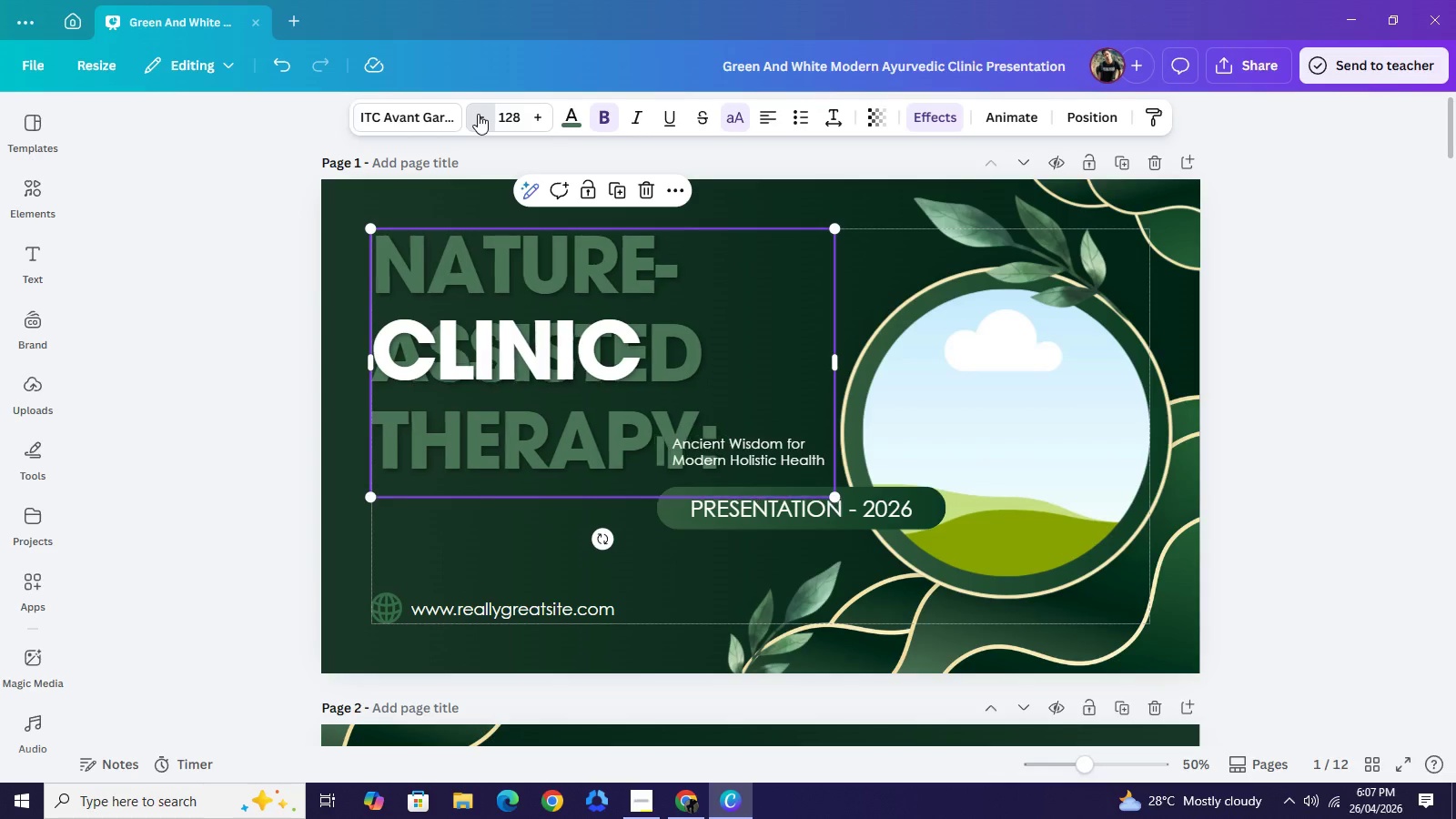 
triple_click([478, 114])
 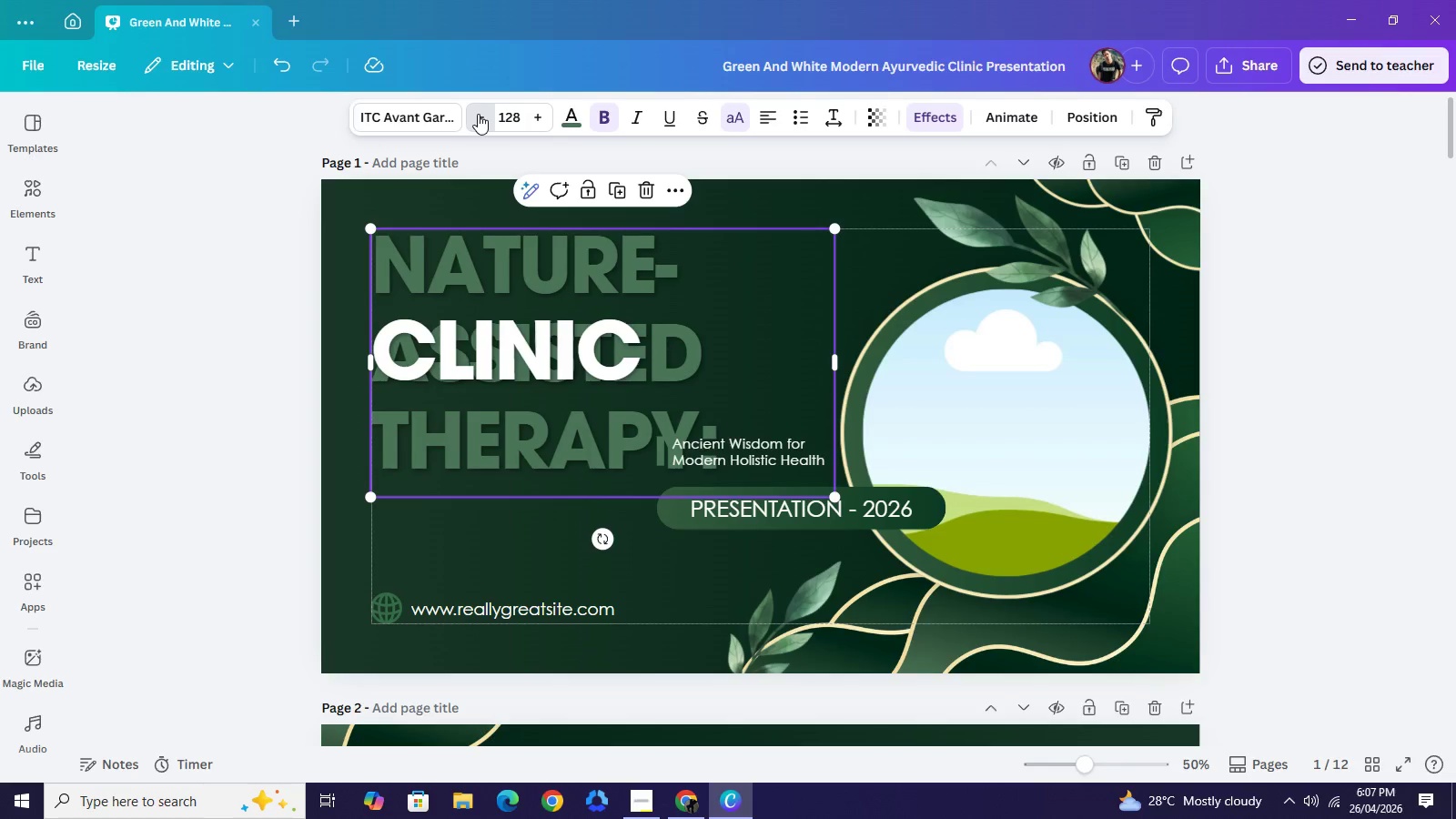 
triple_click([478, 114])
 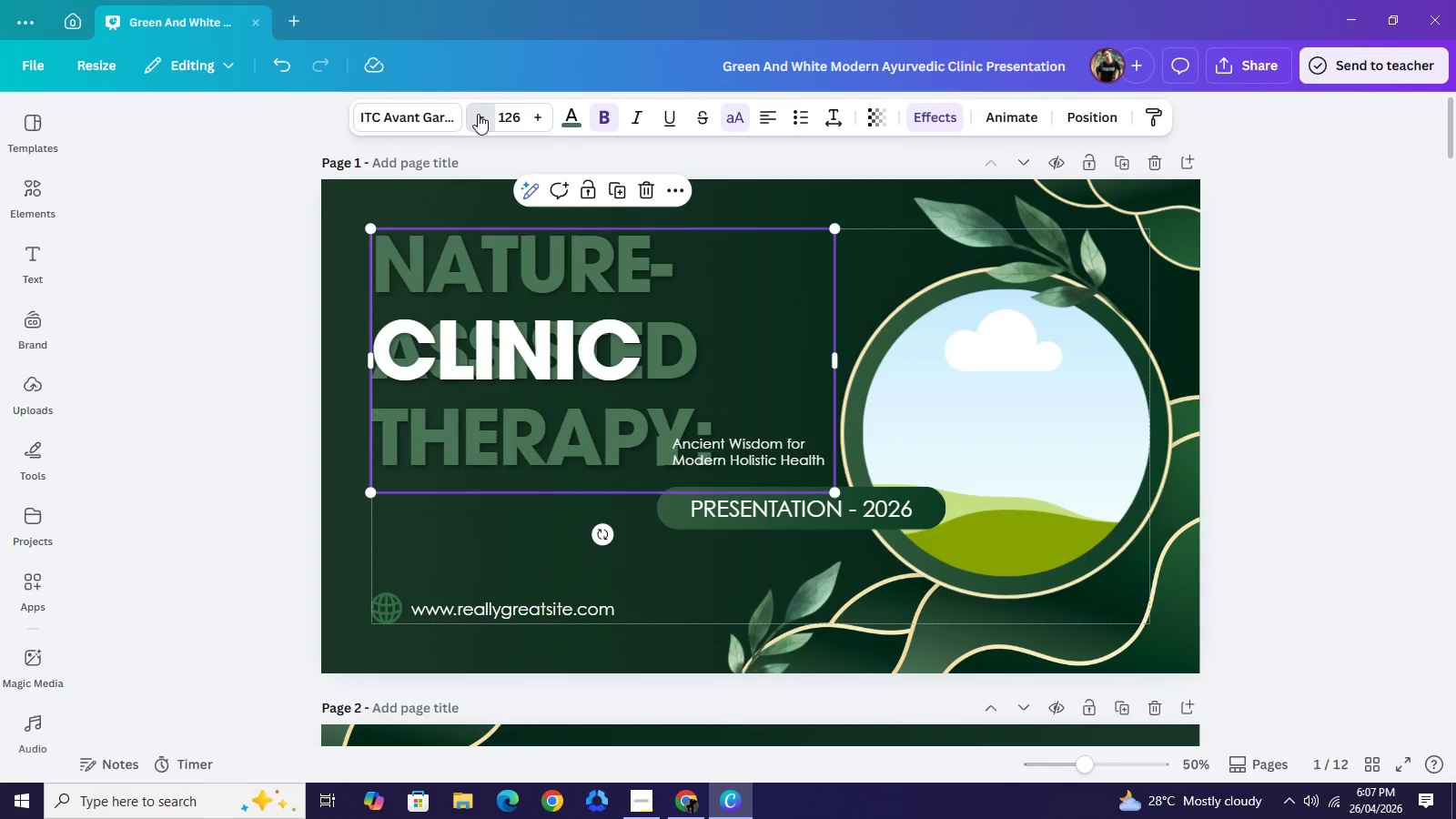 
triple_click([478, 114])
 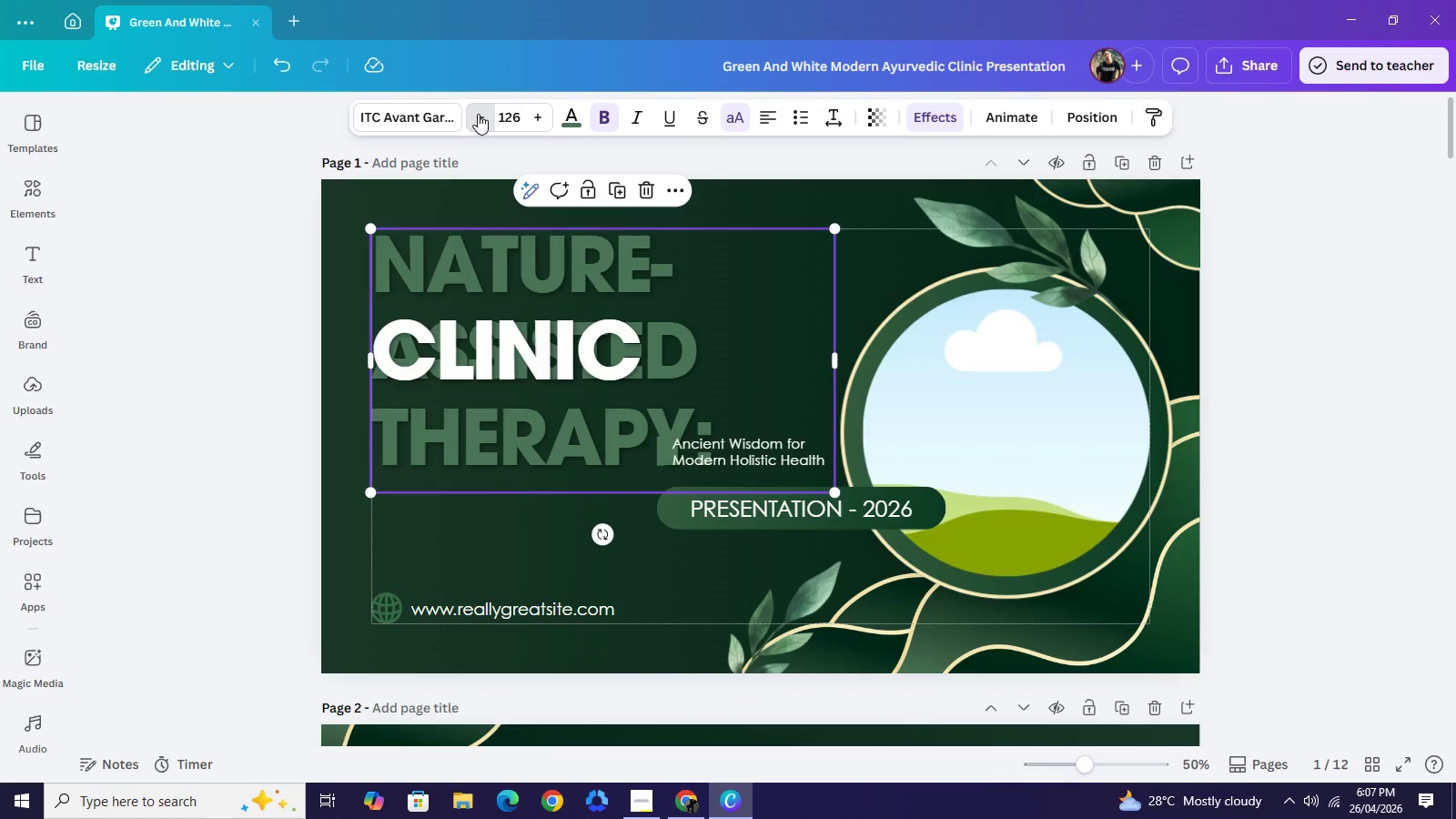 
triple_click([478, 114])
 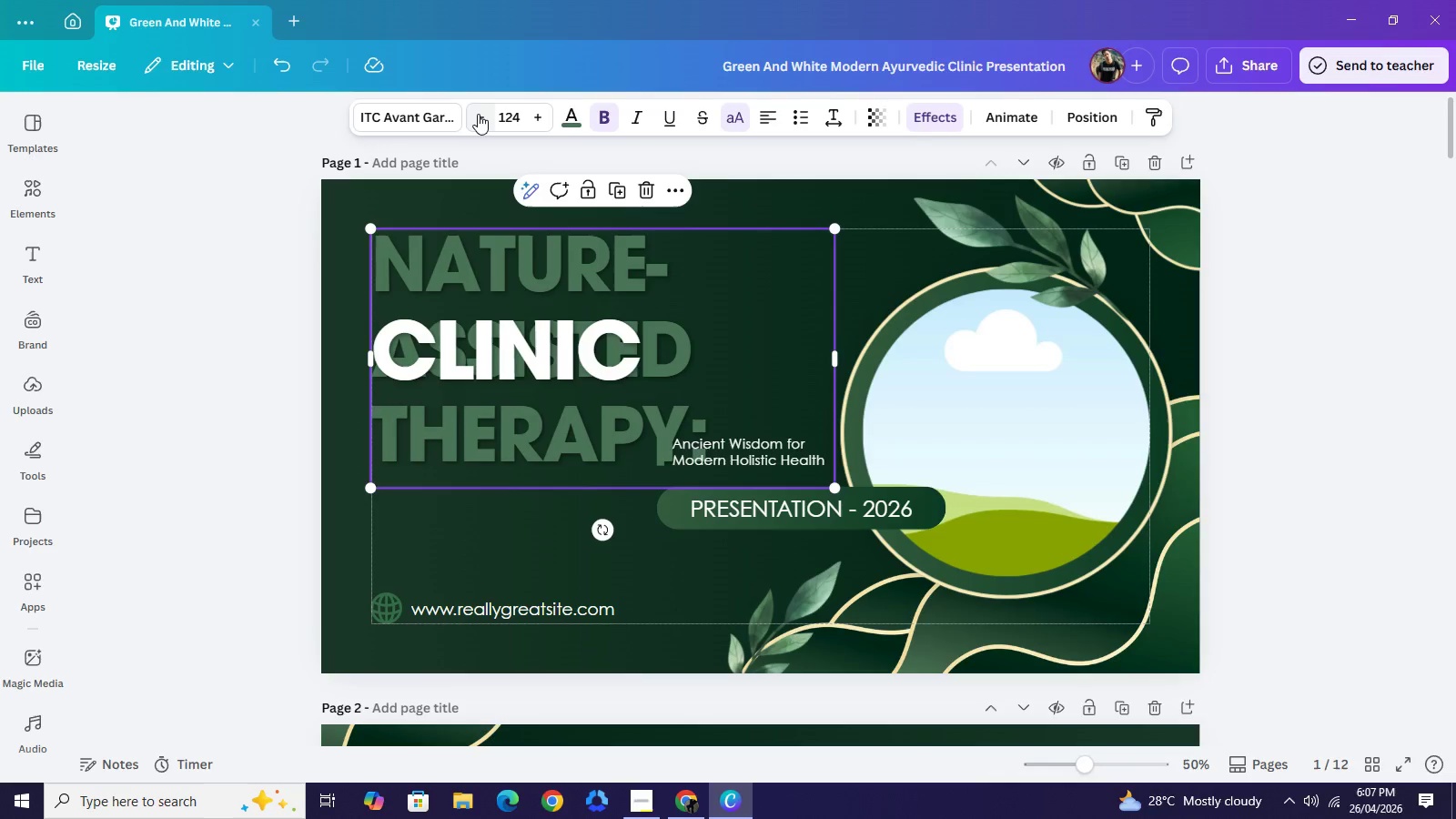 
triple_click([478, 114])
 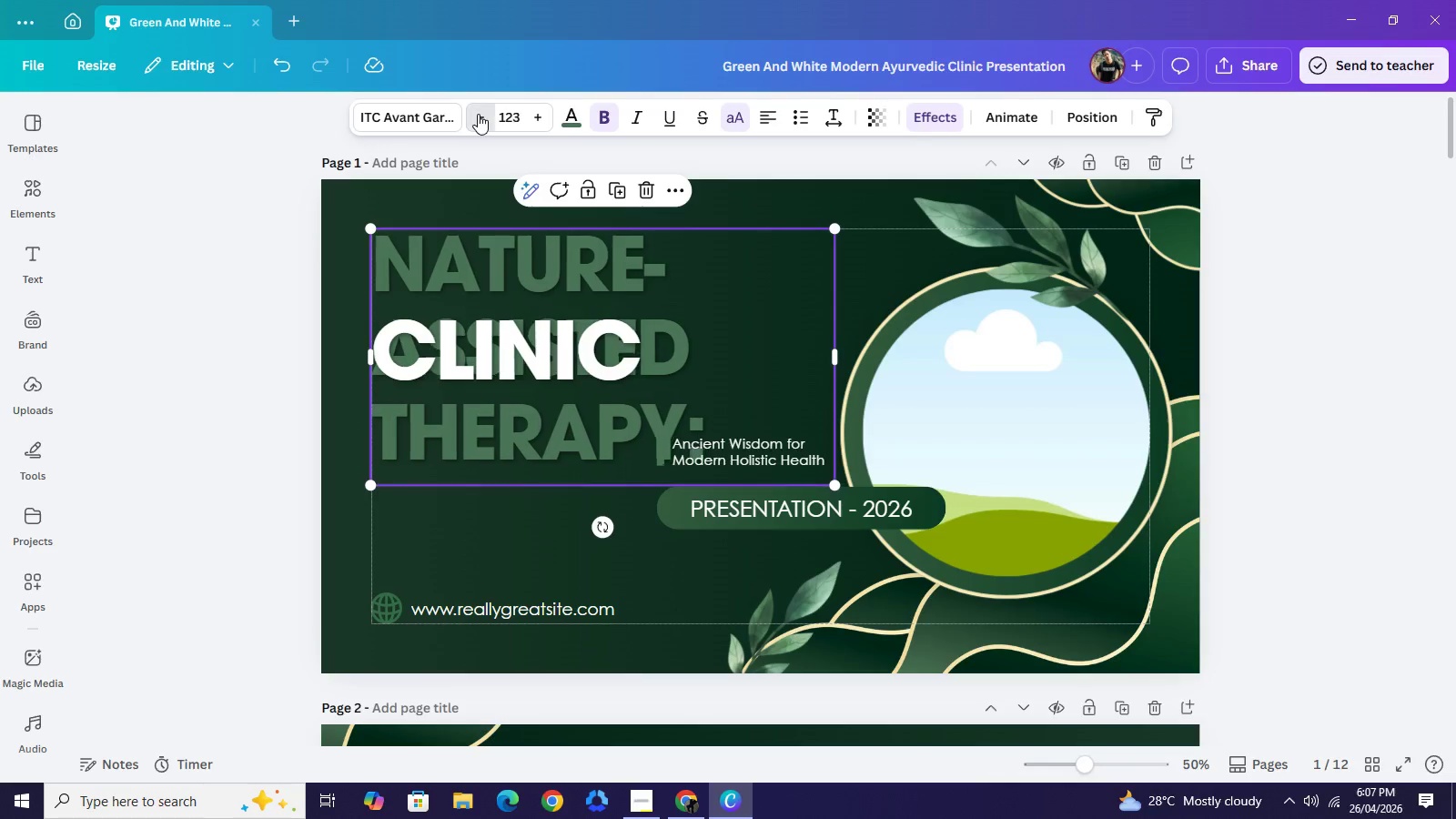 
triple_click([478, 114])
 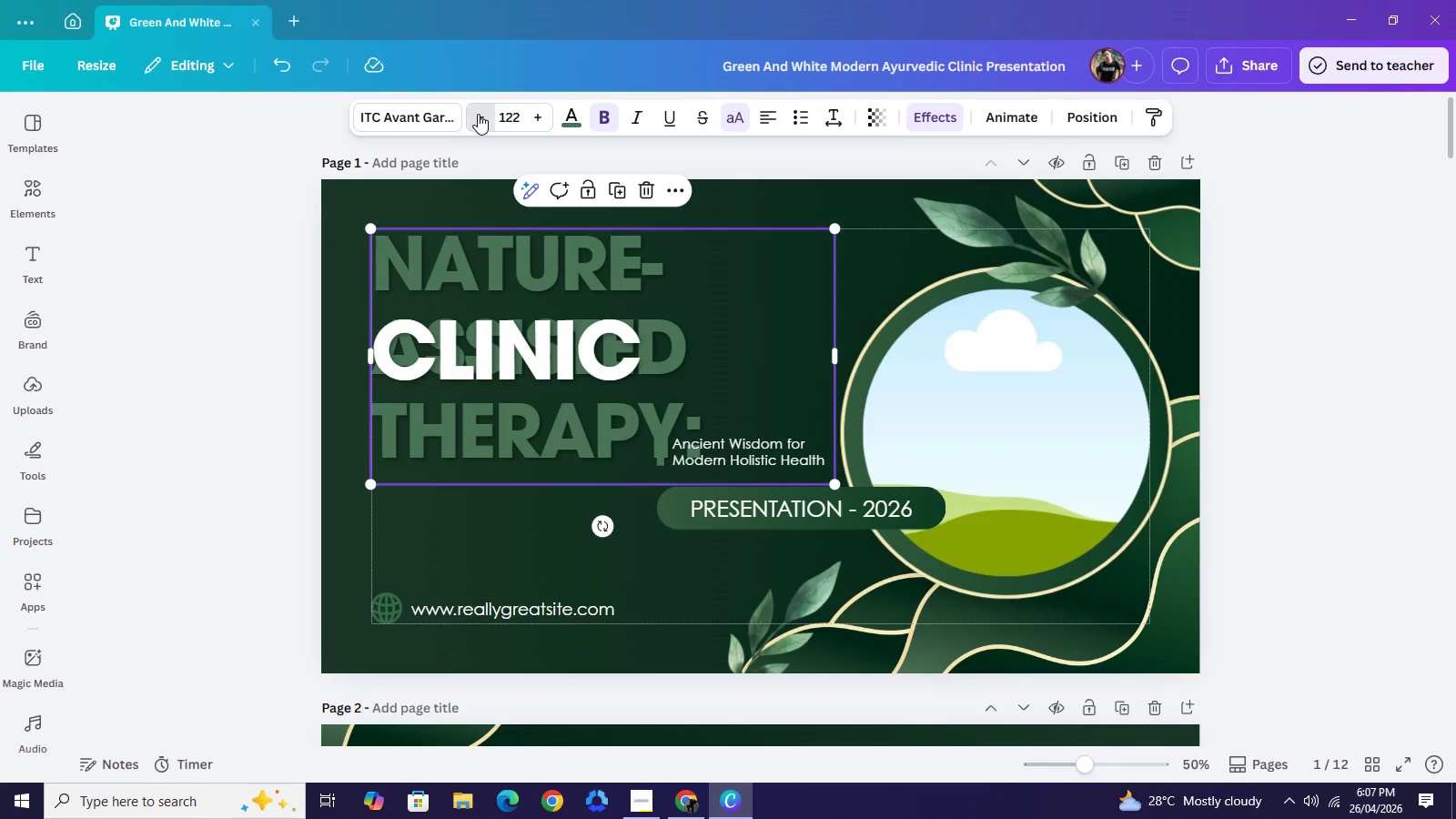 
triple_click([478, 114])
 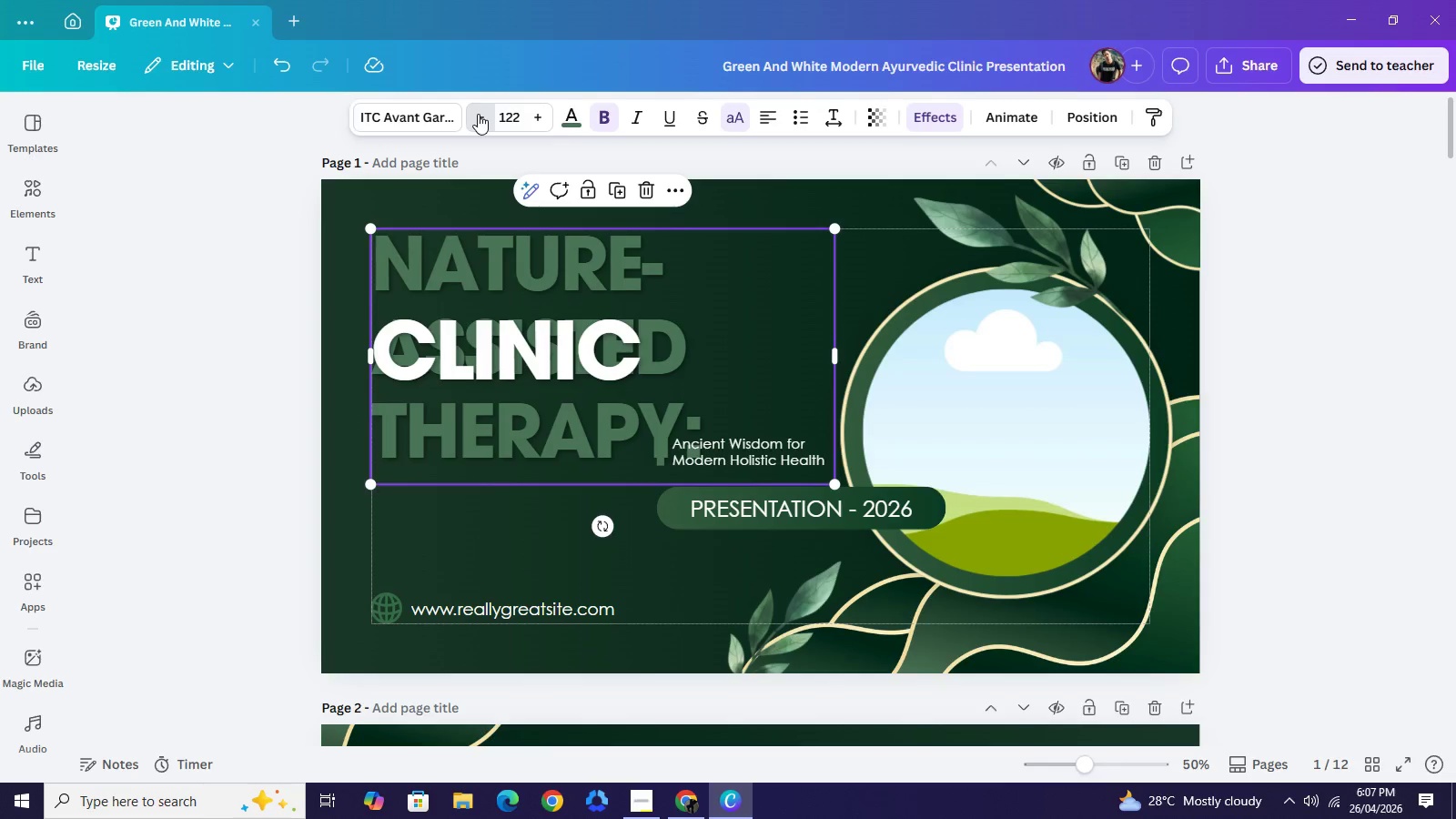 
triple_click([478, 114])
 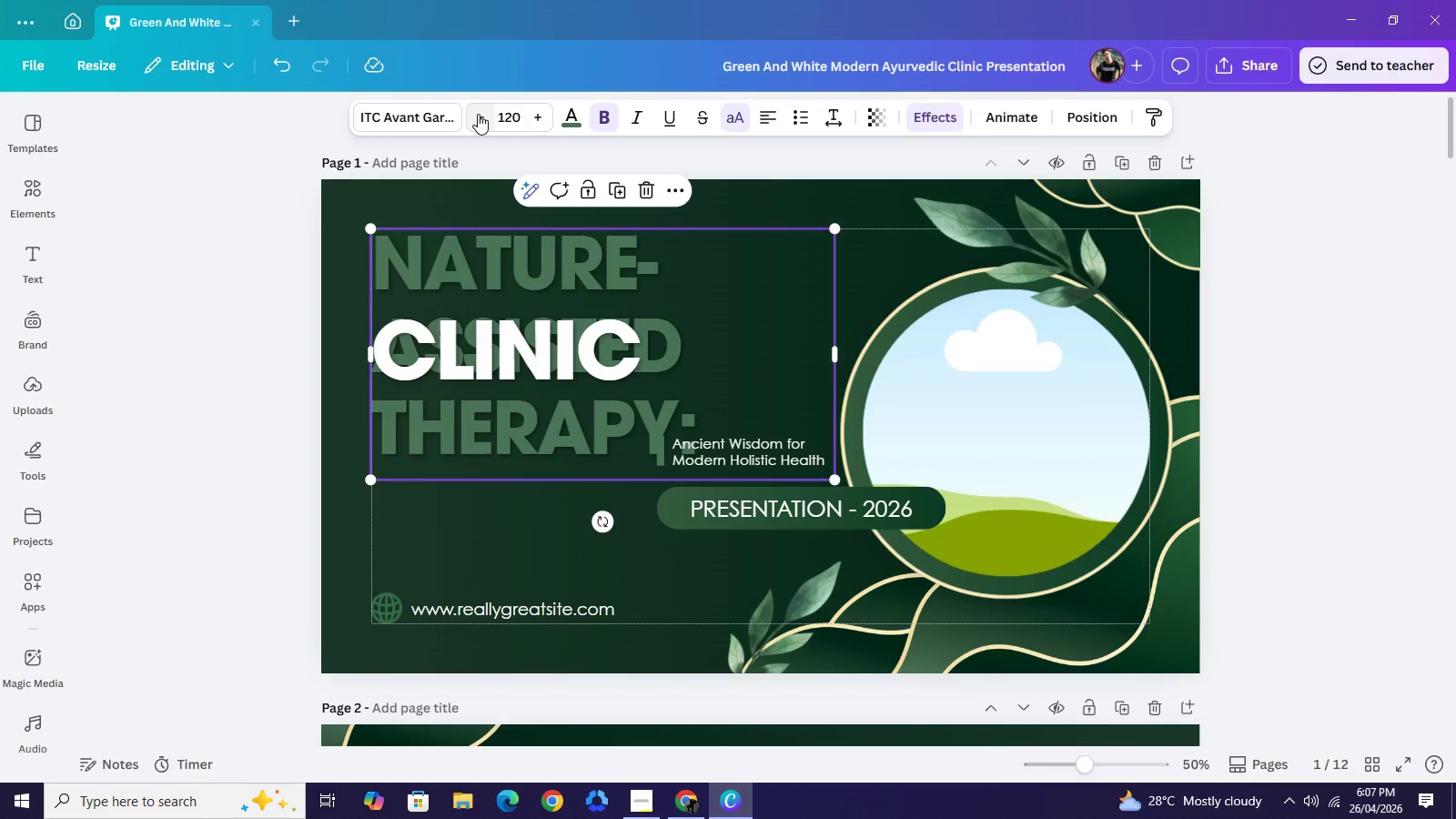 
triple_click([478, 114])
 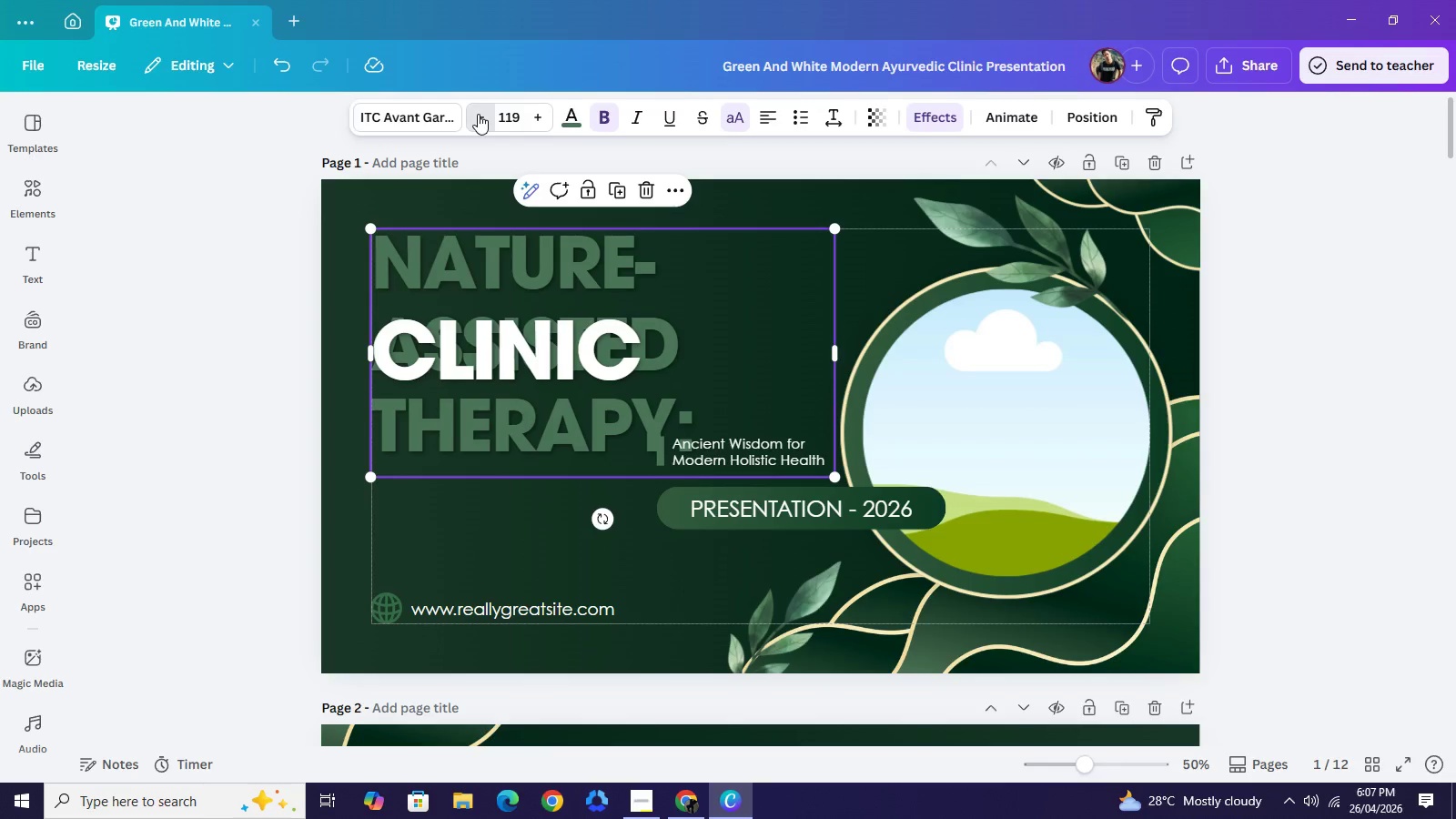 
triple_click([478, 114])
 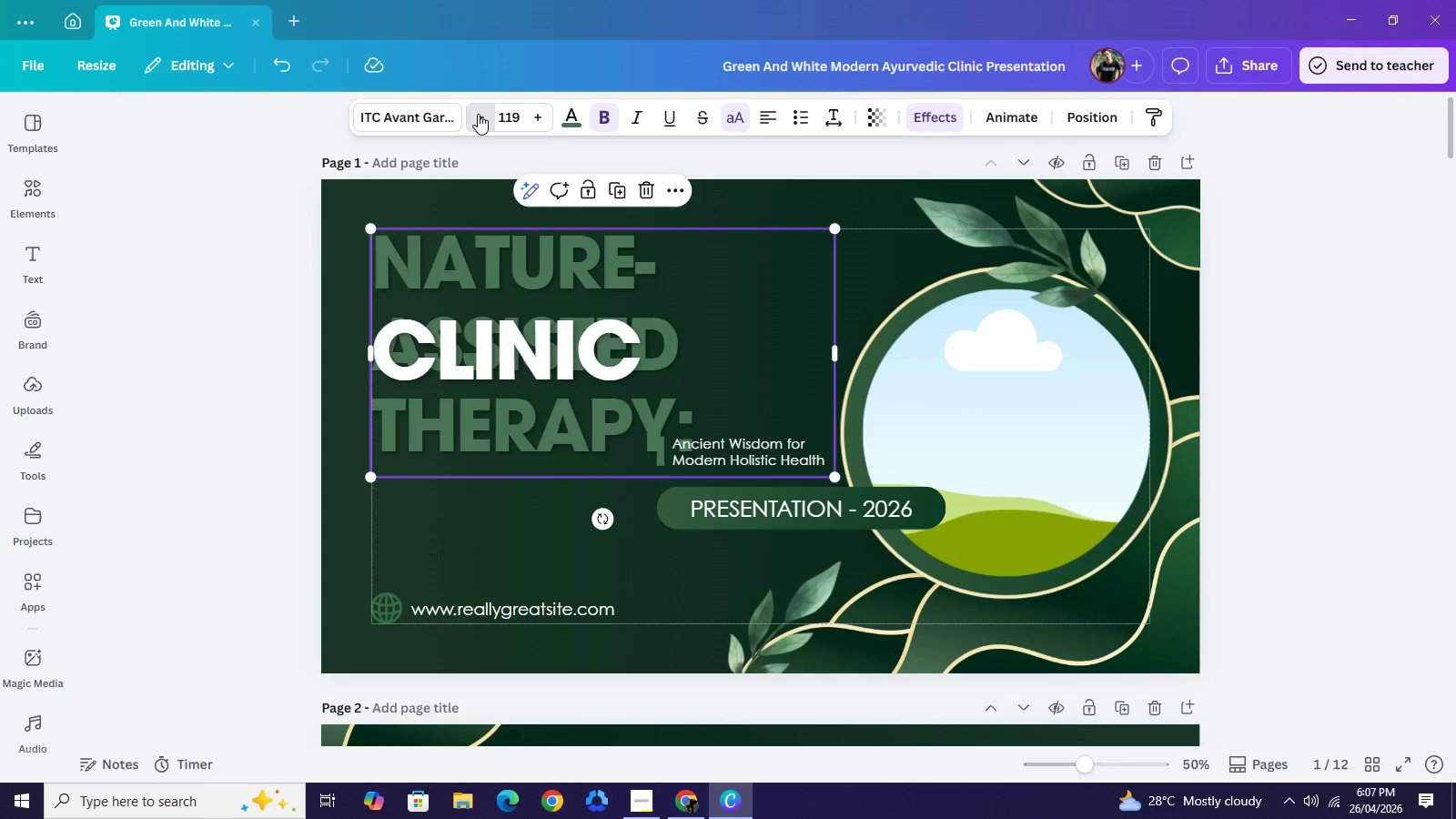 
triple_click([478, 114])
 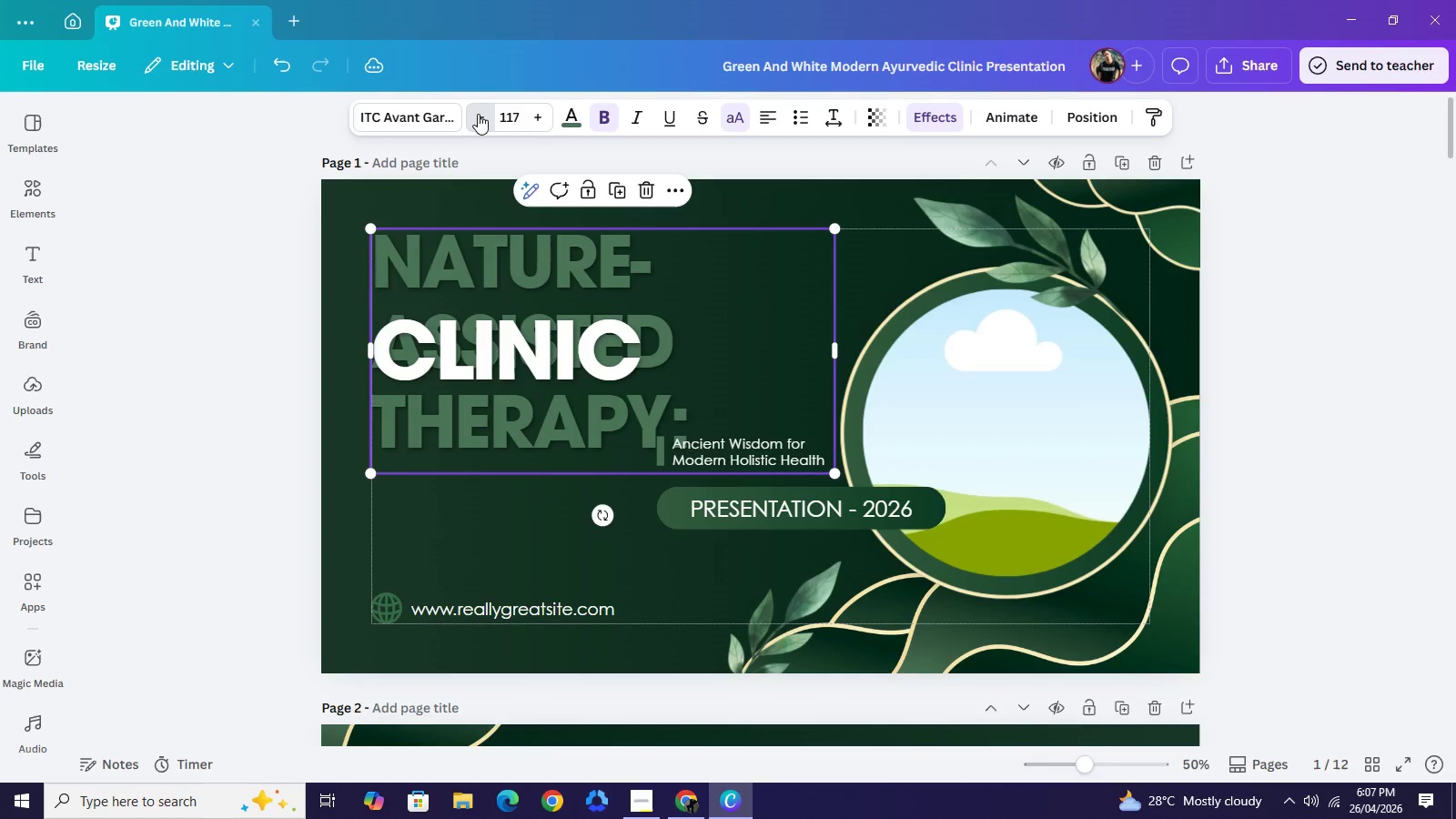 
triple_click([478, 114])
 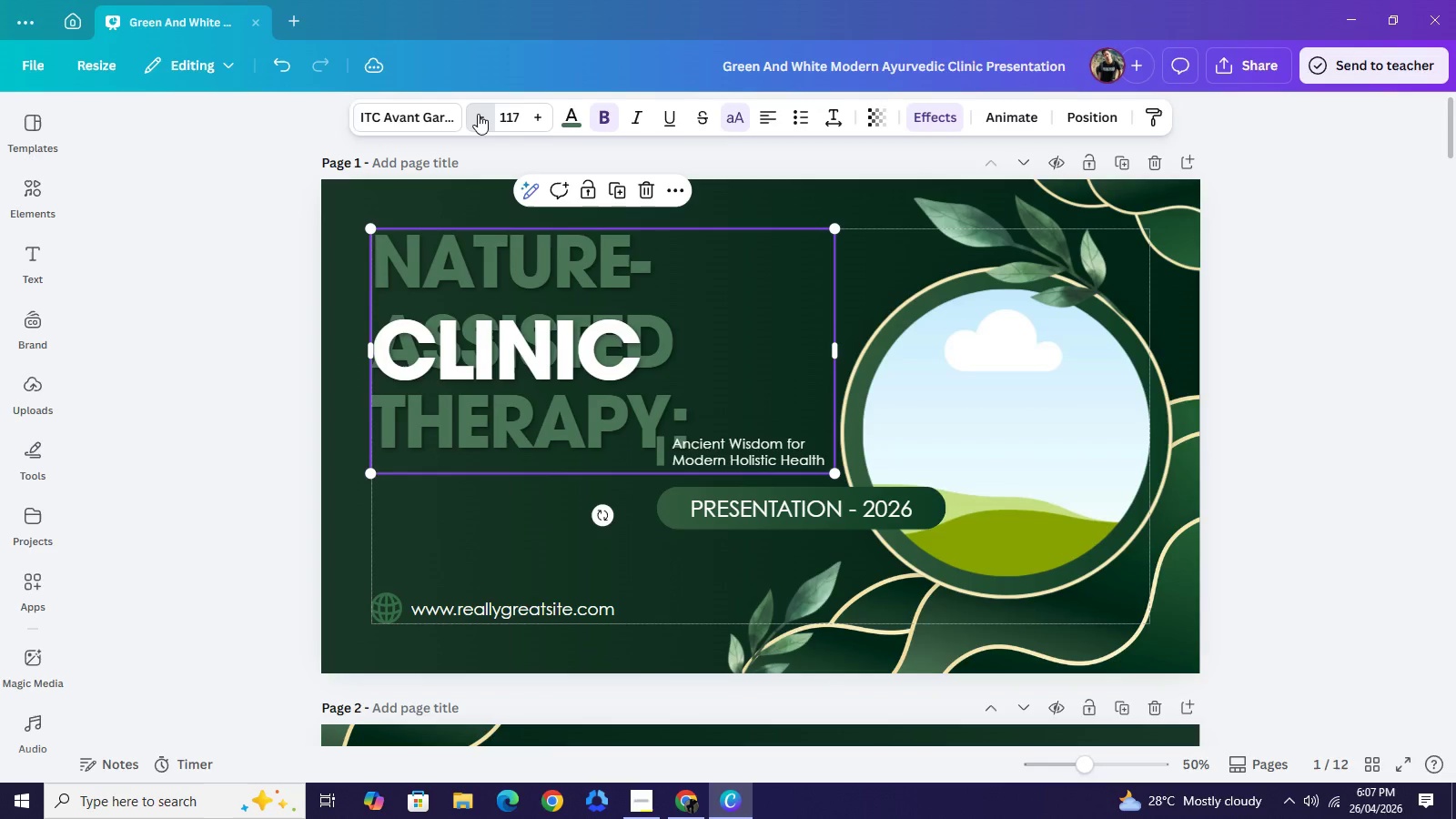 
triple_click([478, 114])
 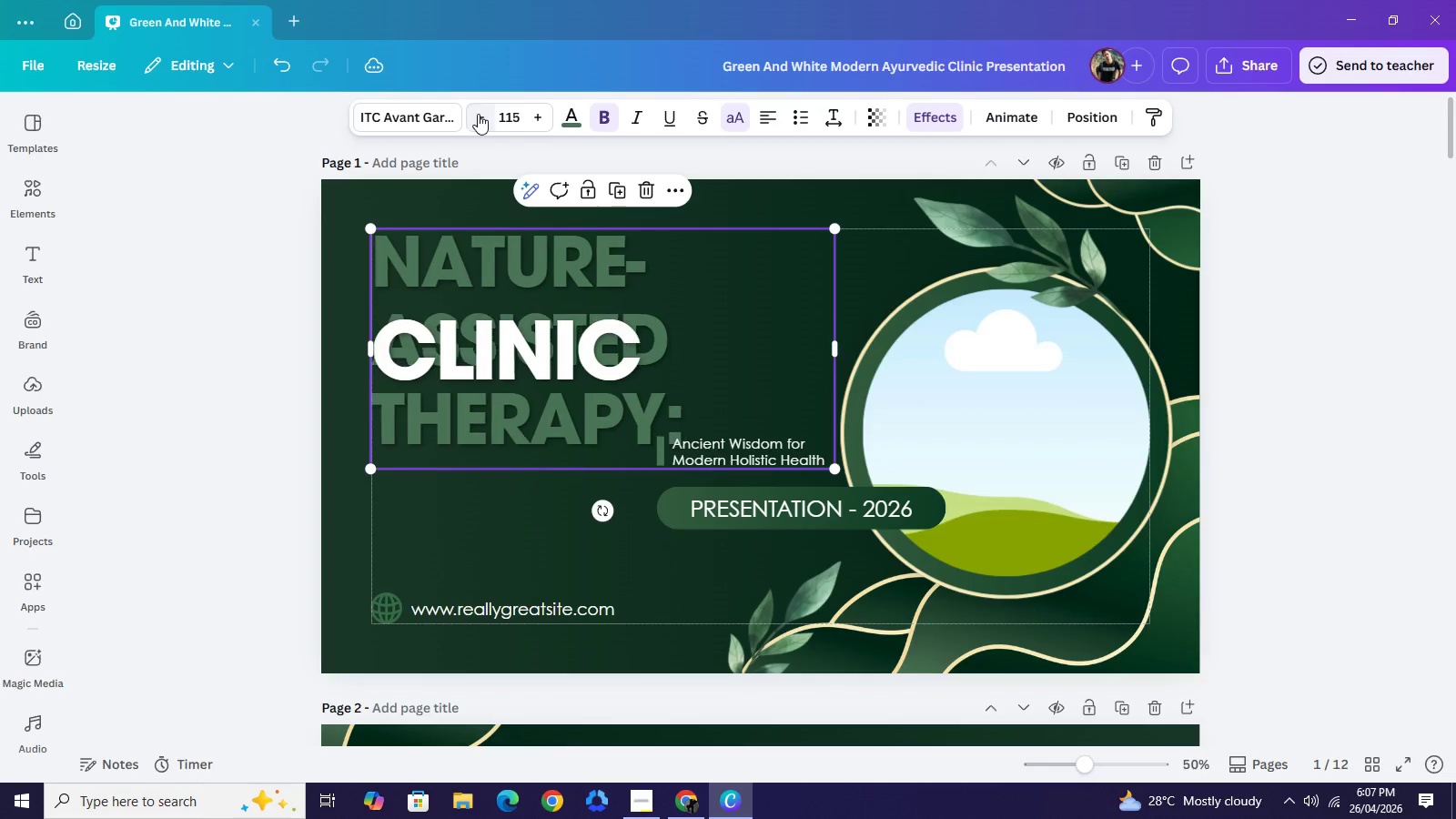 
triple_click([478, 114])
 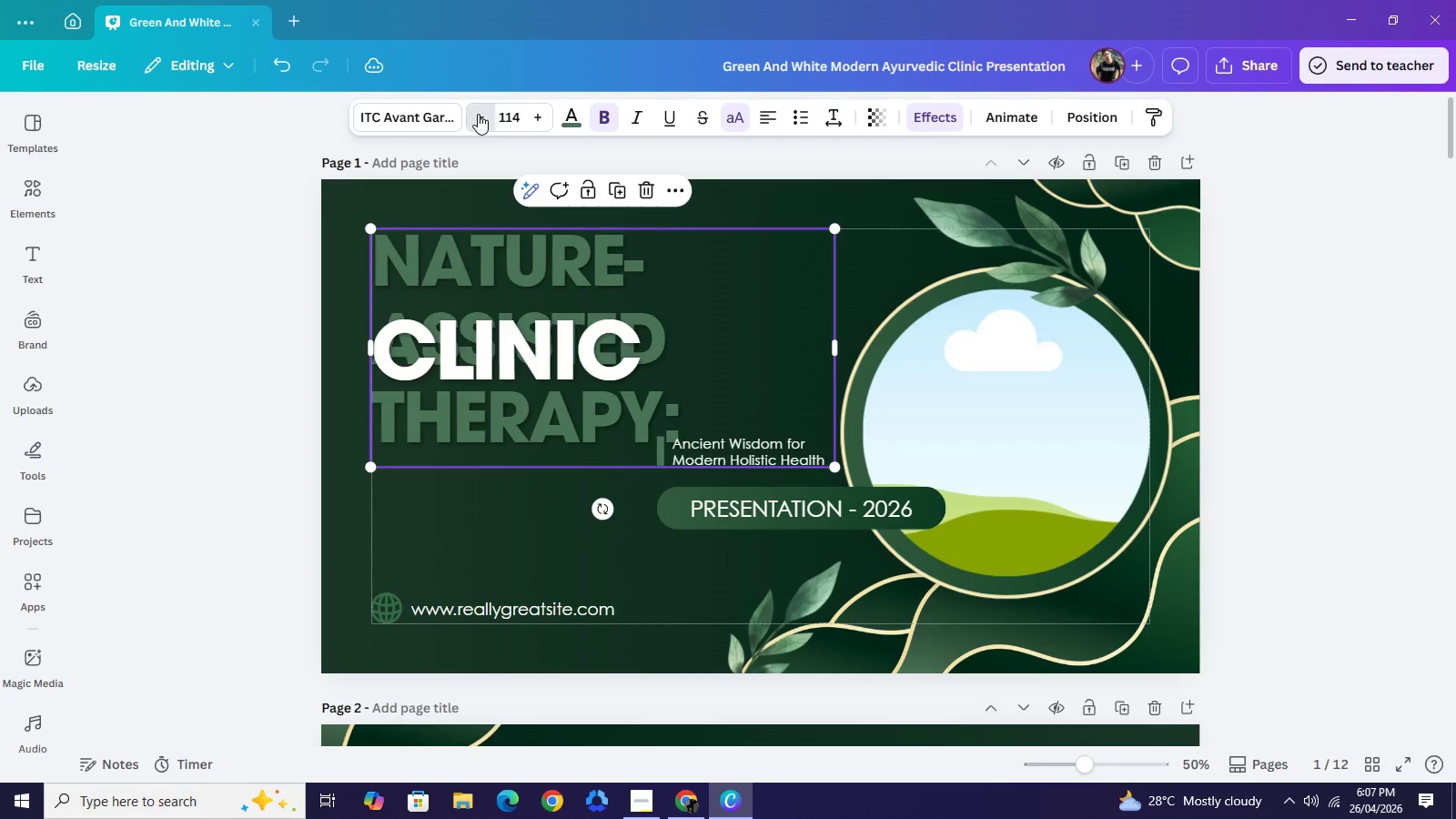 
triple_click([478, 114])
 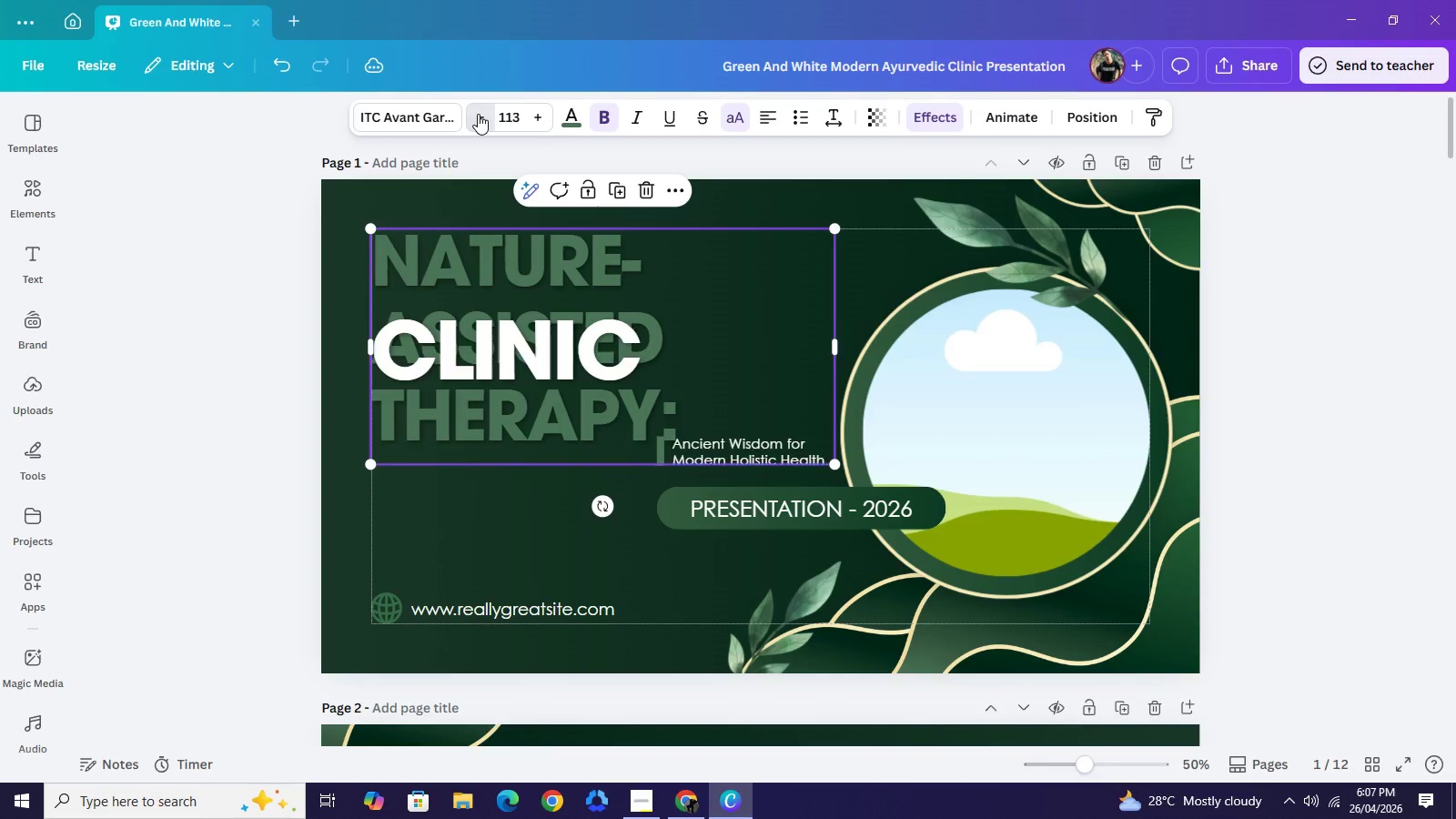 
triple_click([478, 114])
 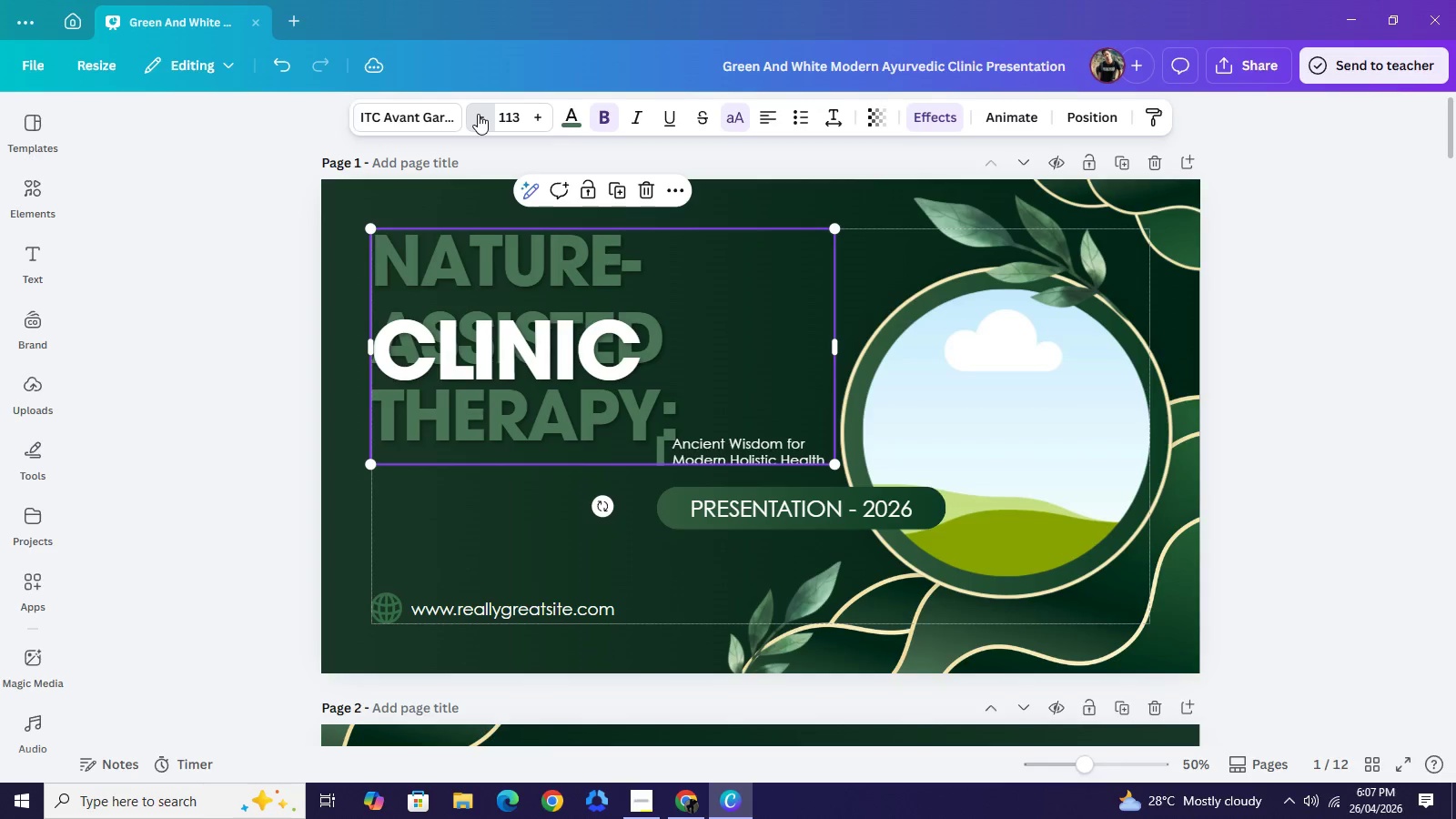 
triple_click([478, 114])
 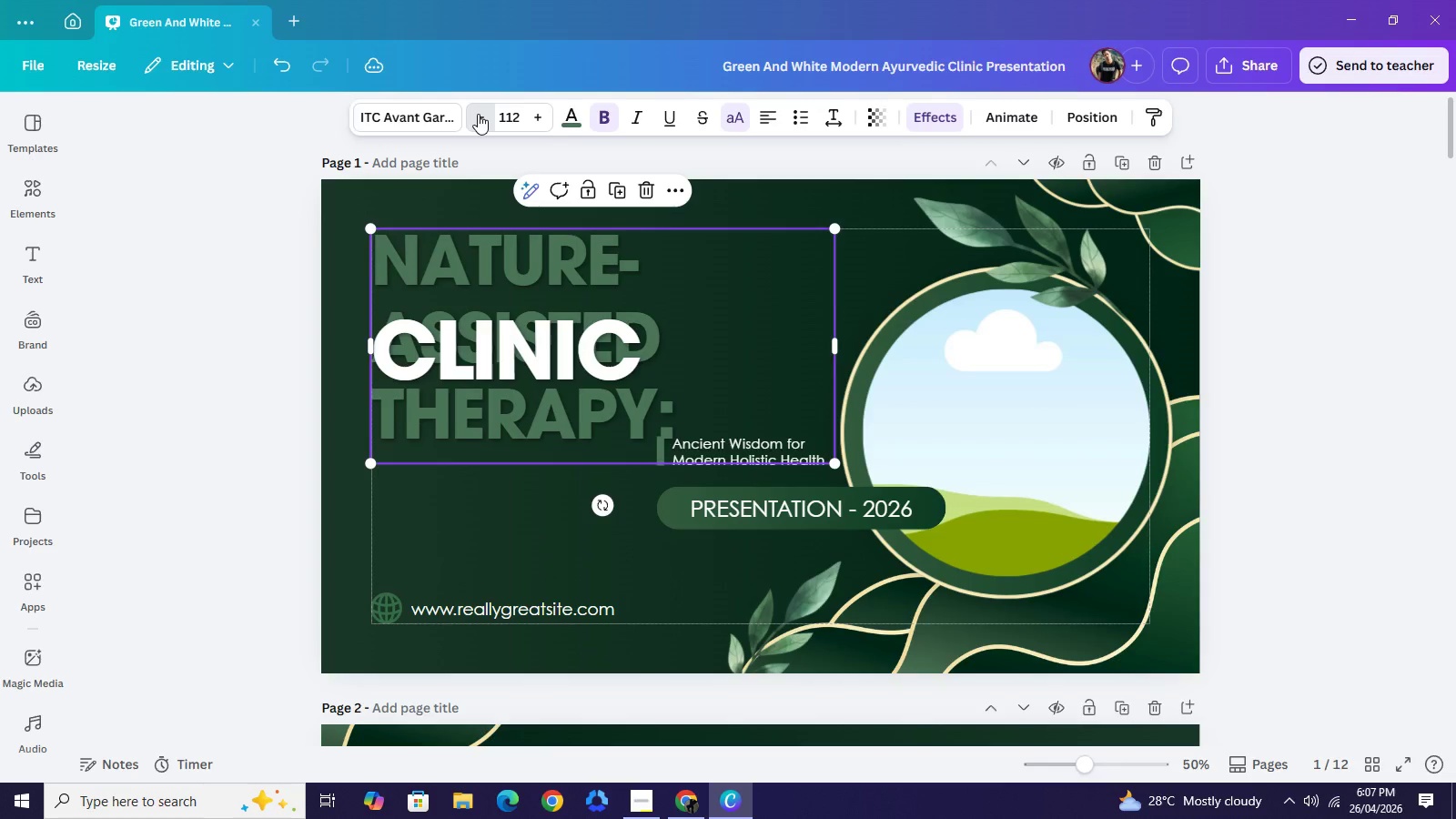 
triple_click([478, 114])
 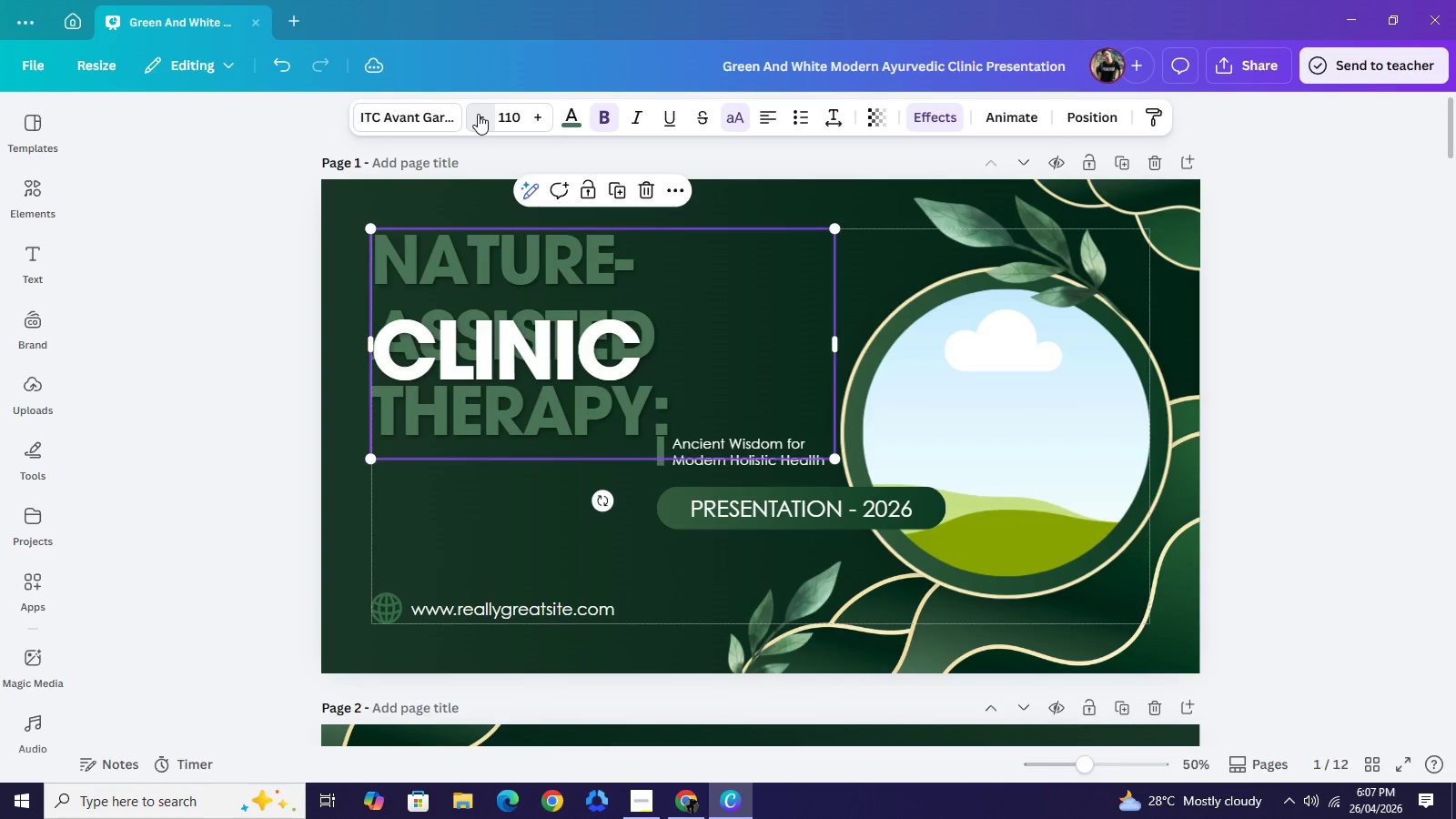 
triple_click([478, 114])
 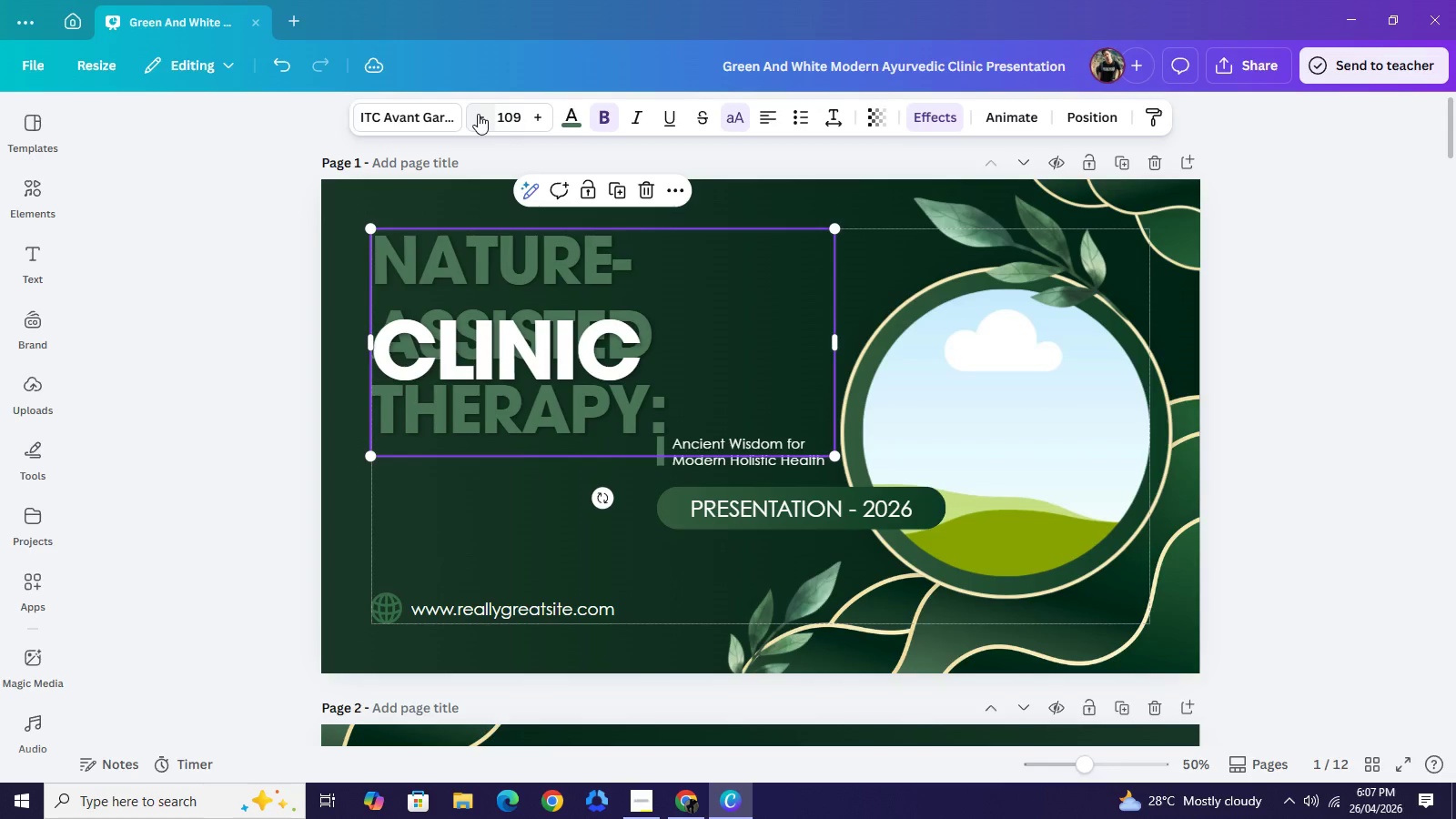 
triple_click([478, 114])
 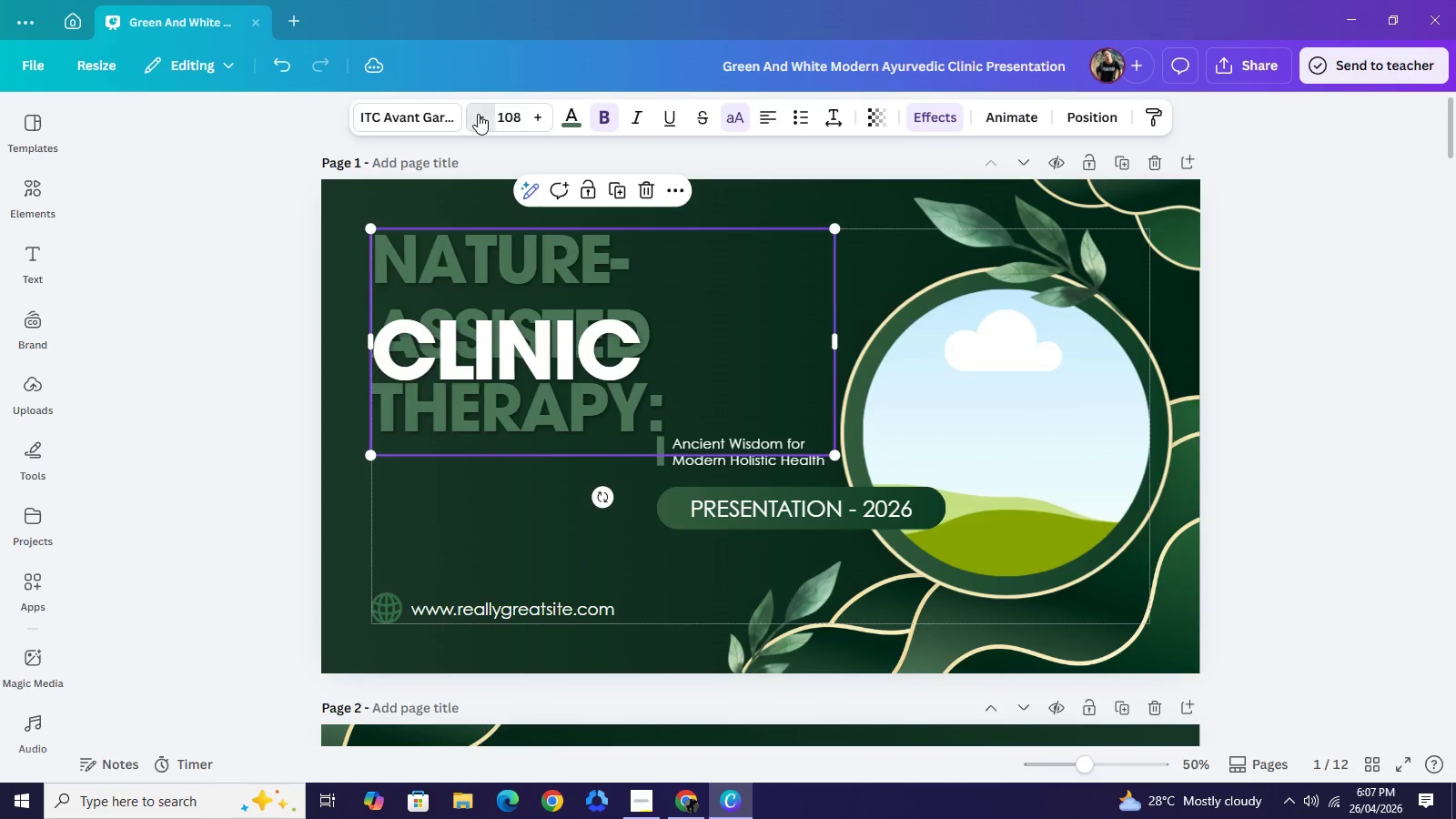 
triple_click([478, 114])
 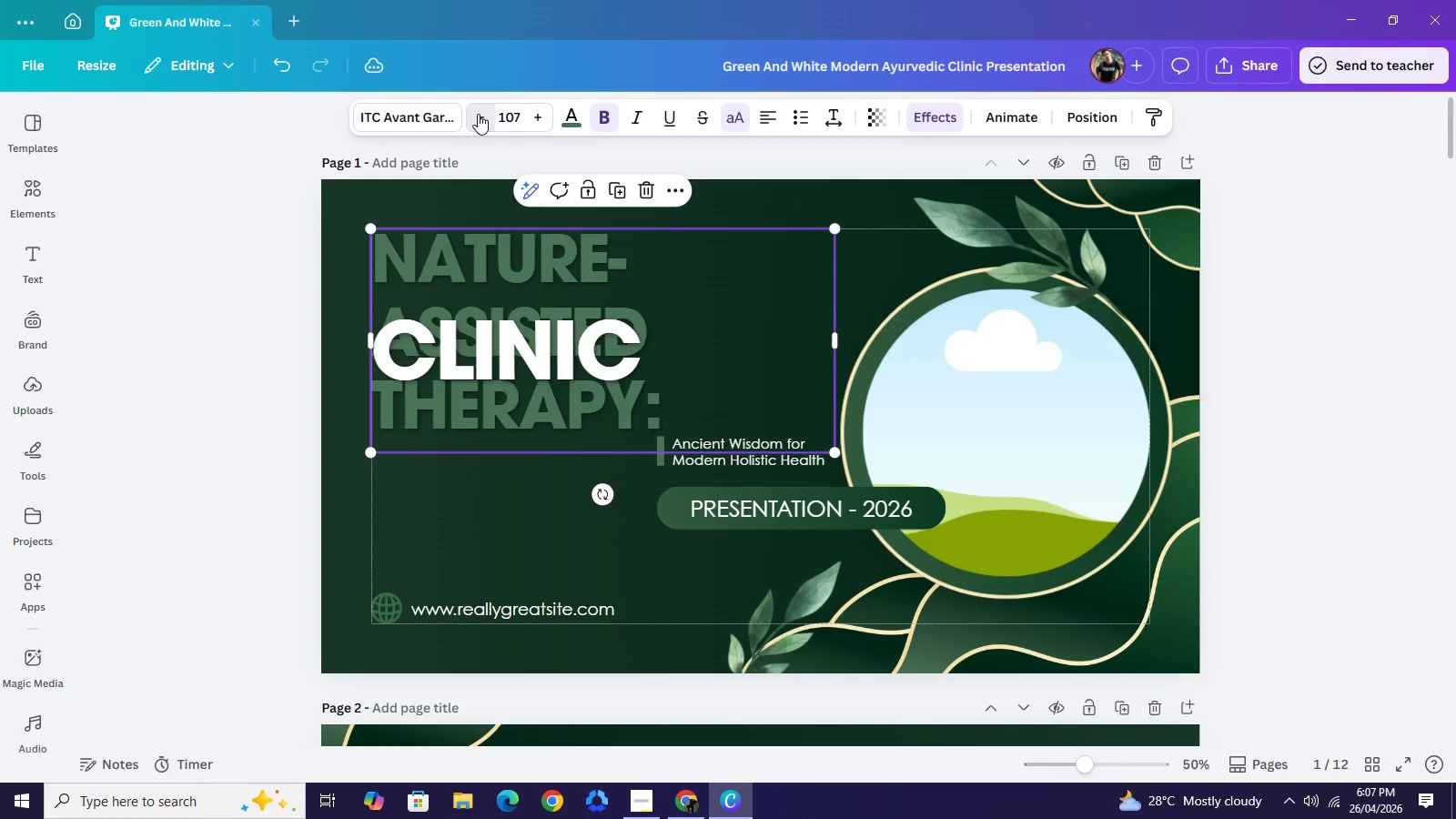 
triple_click([478, 114])
 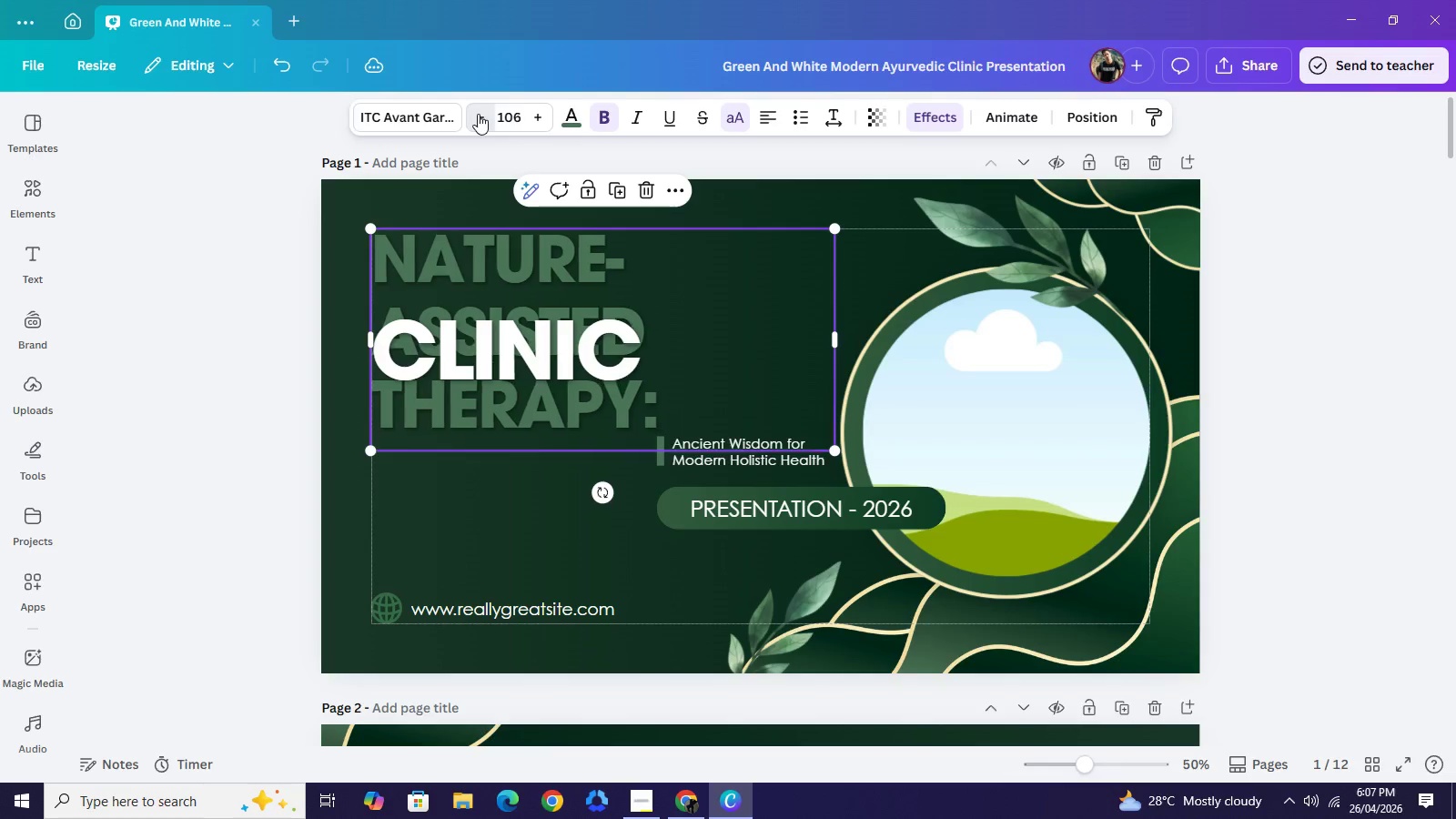 
triple_click([478, 114])
 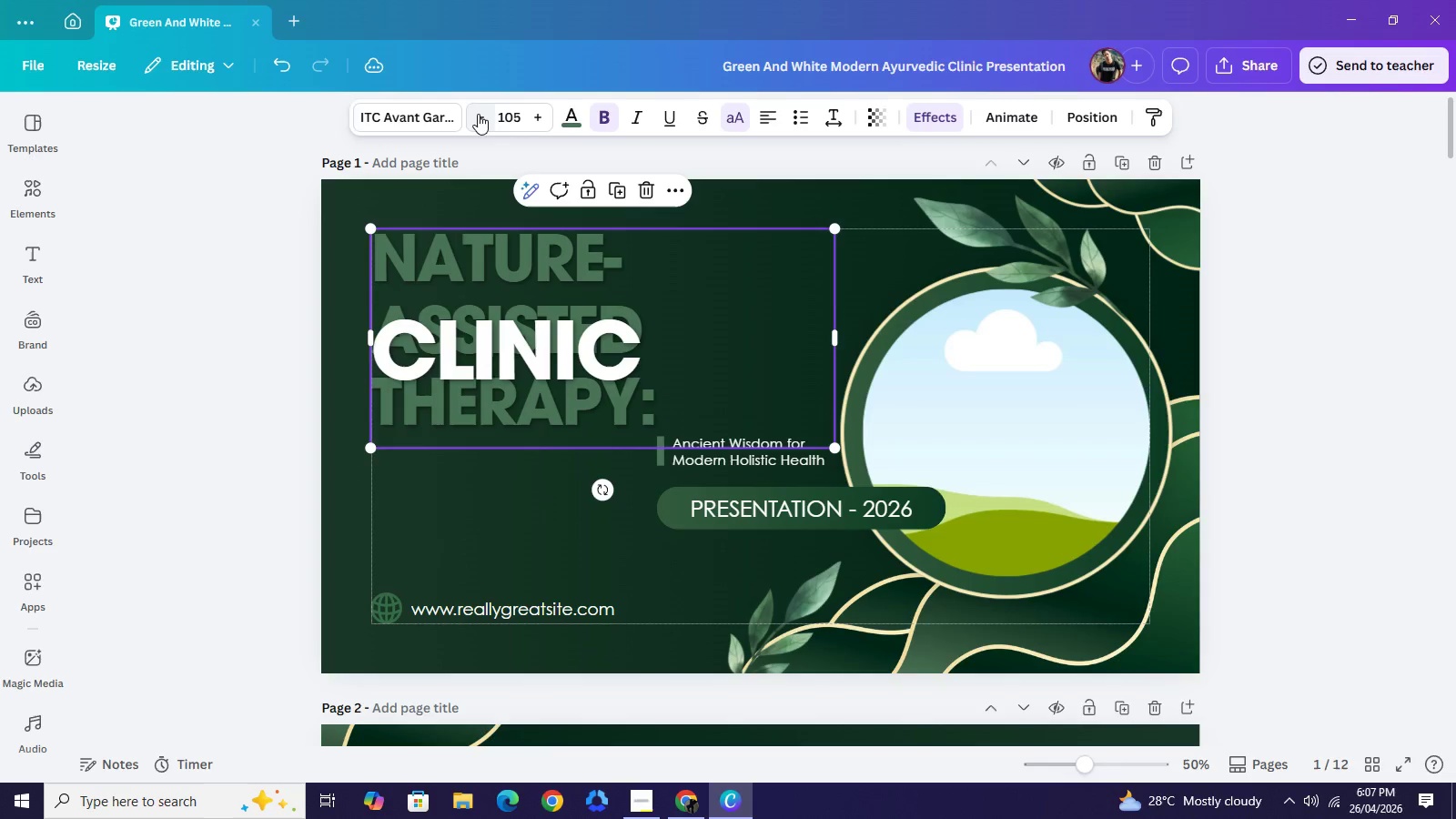 
triple_click([478, 114])
 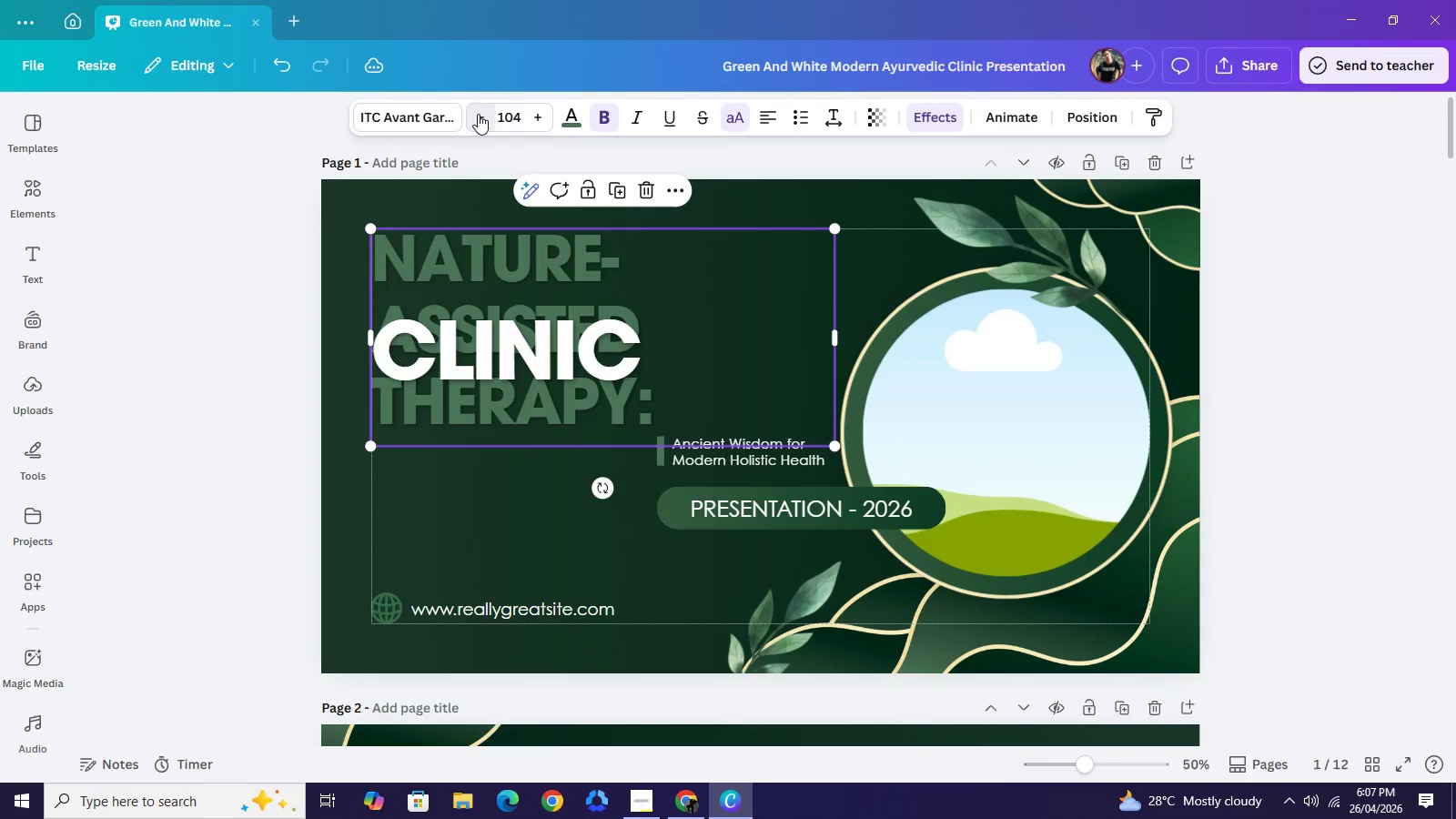 
triple_click([478, 114])
 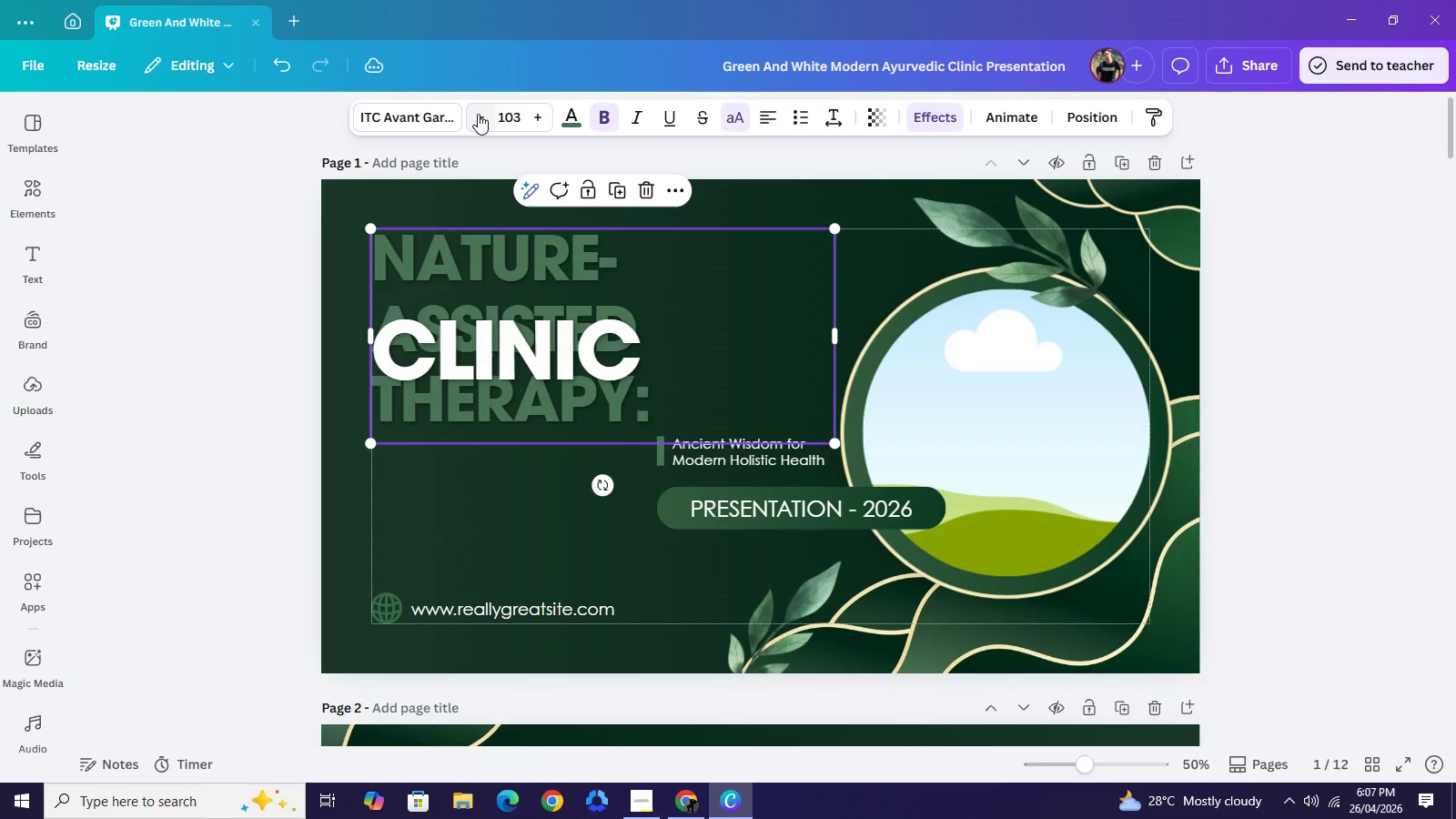 
triple_click([478, 114])
 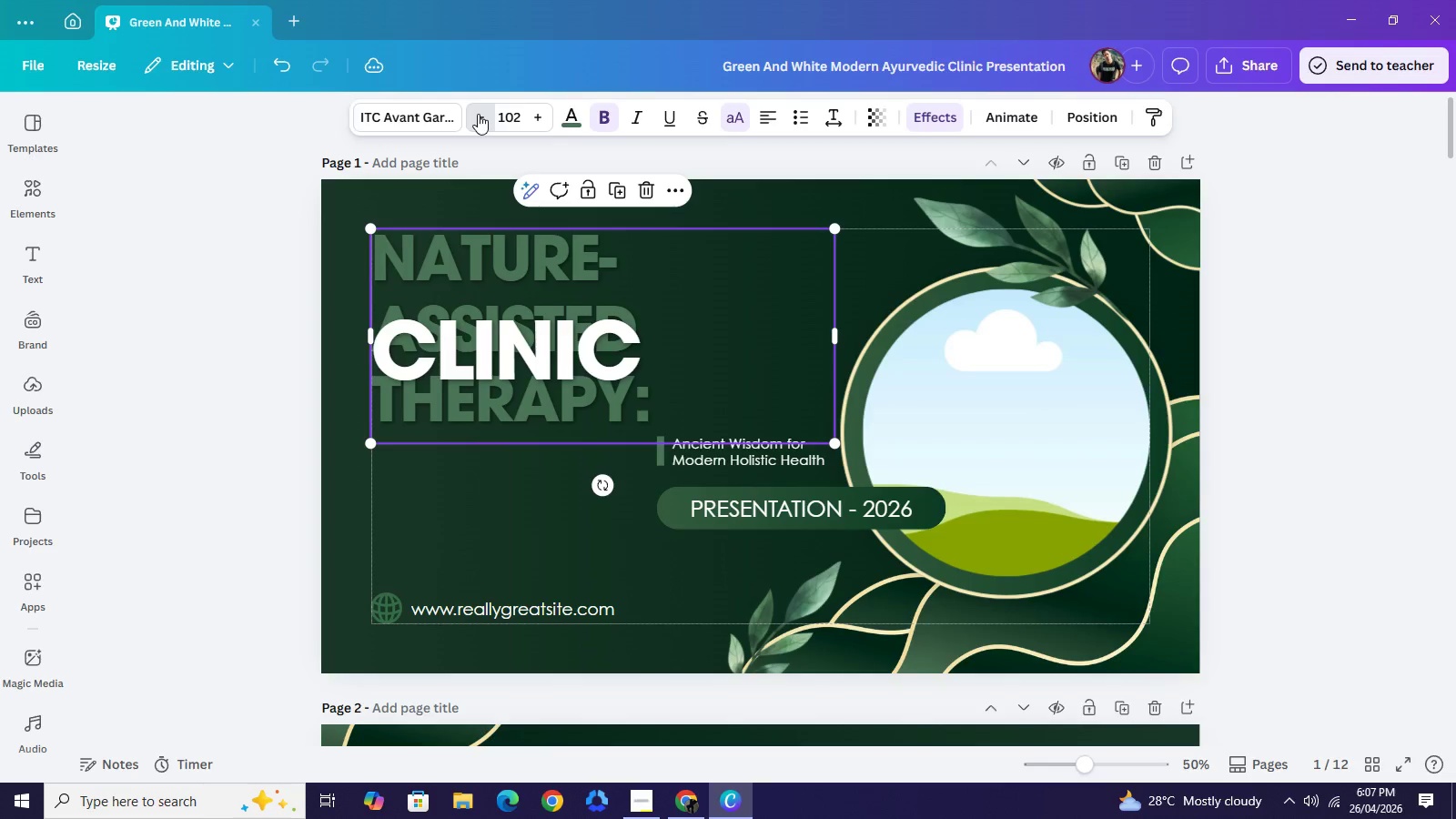 
triple_click([478, 114])
 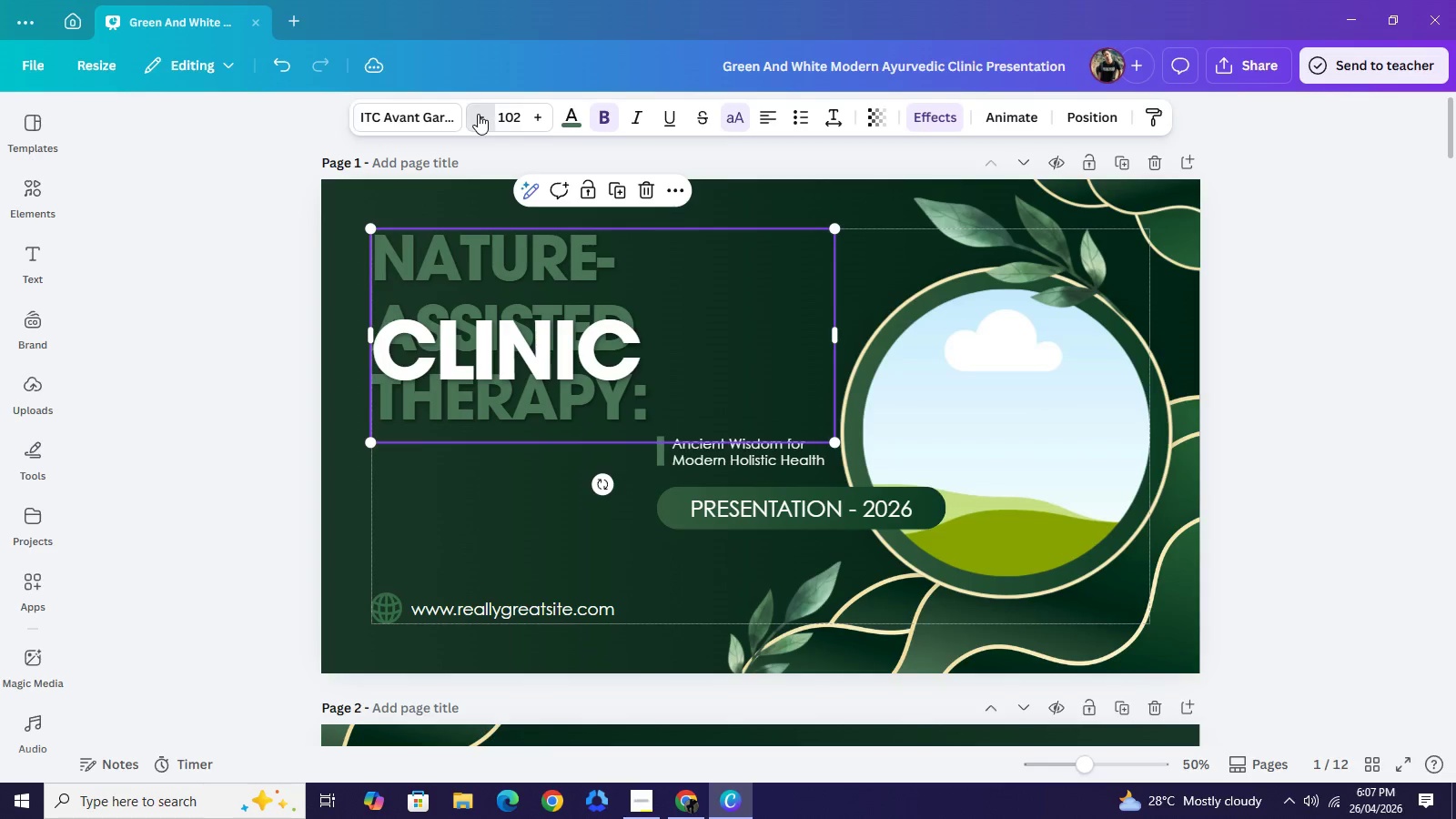 
triple_click([478, 114])
 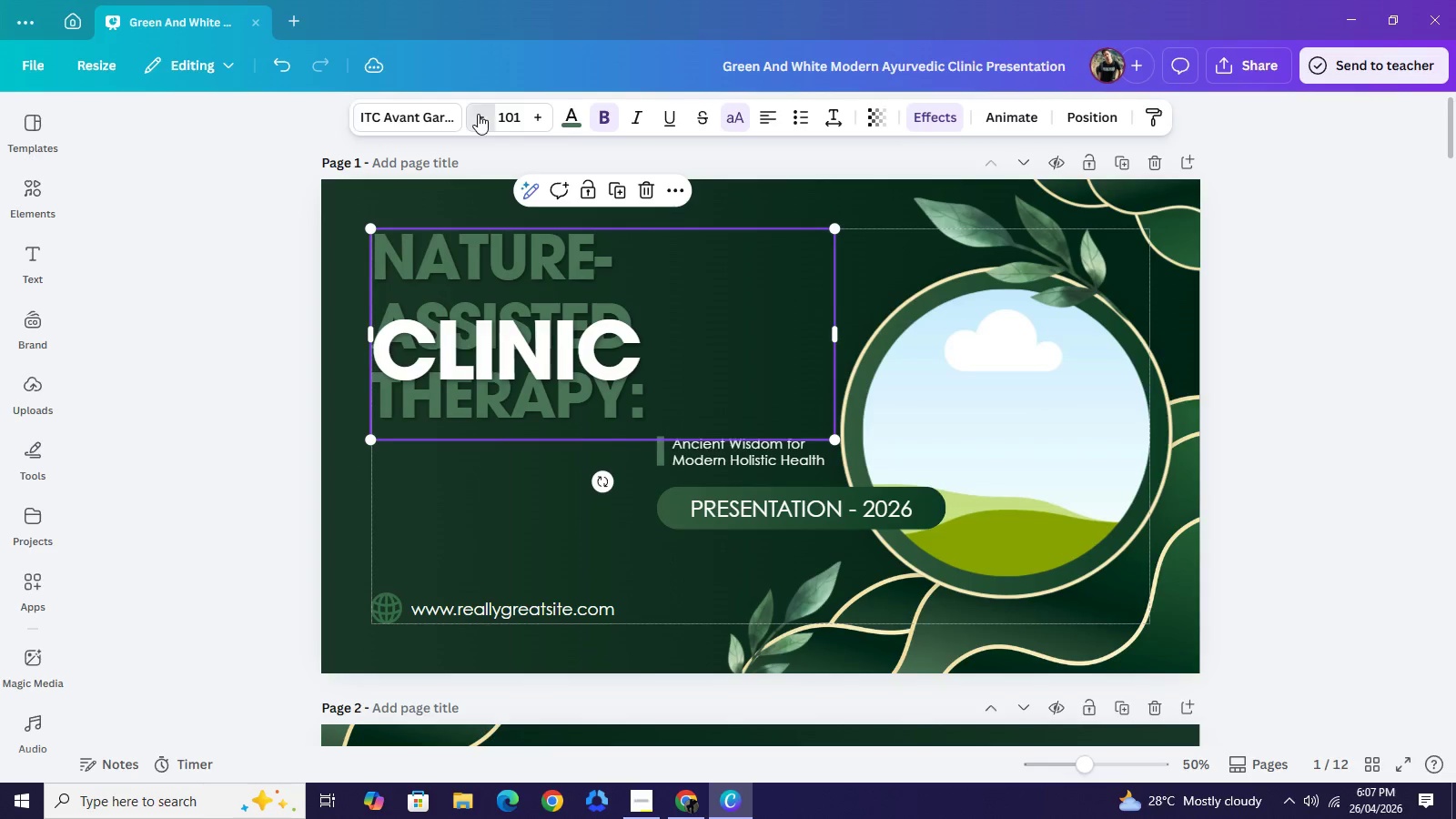 
triple_click([478, 114])
 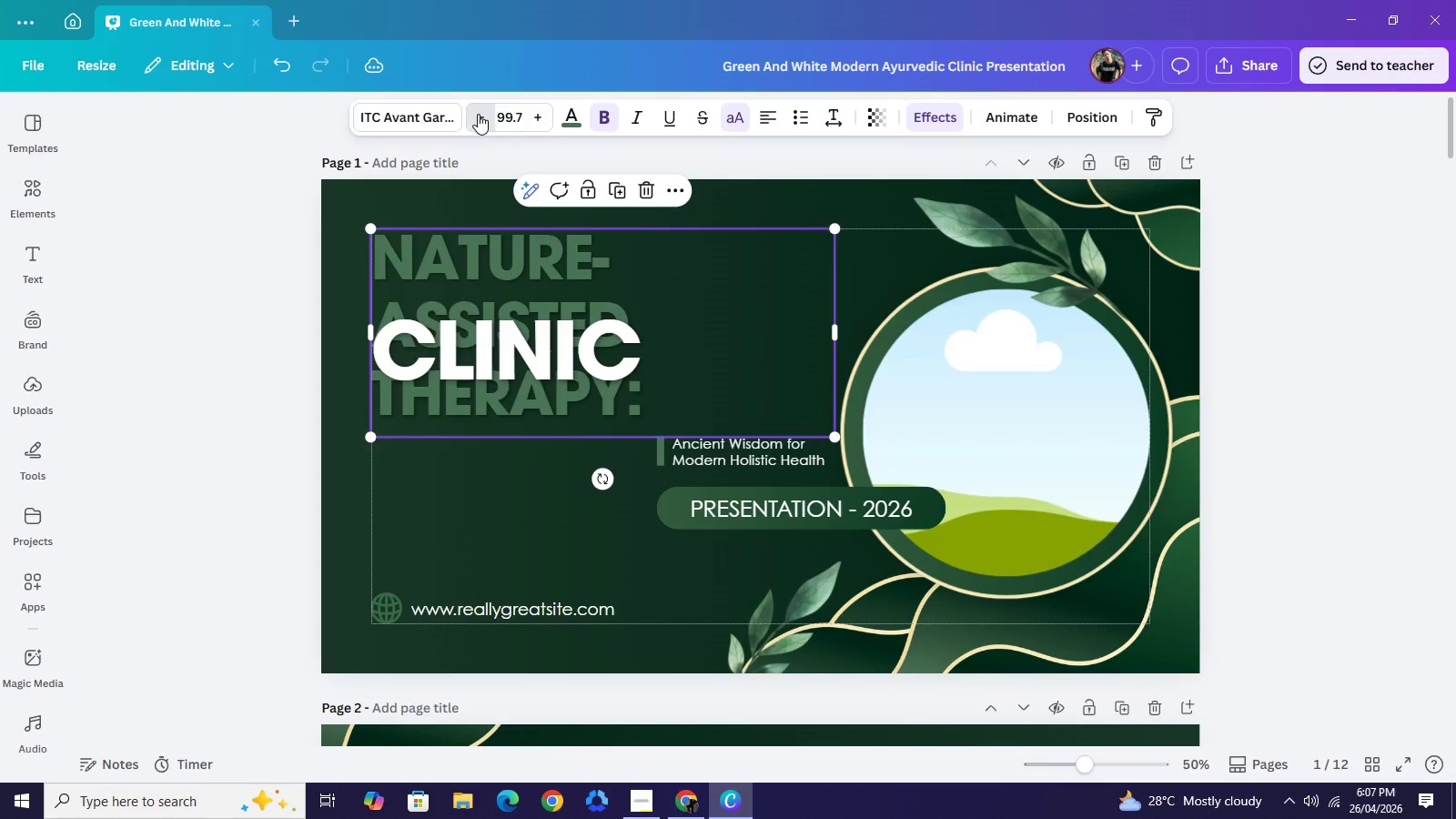 
triple_click([478, 114])
 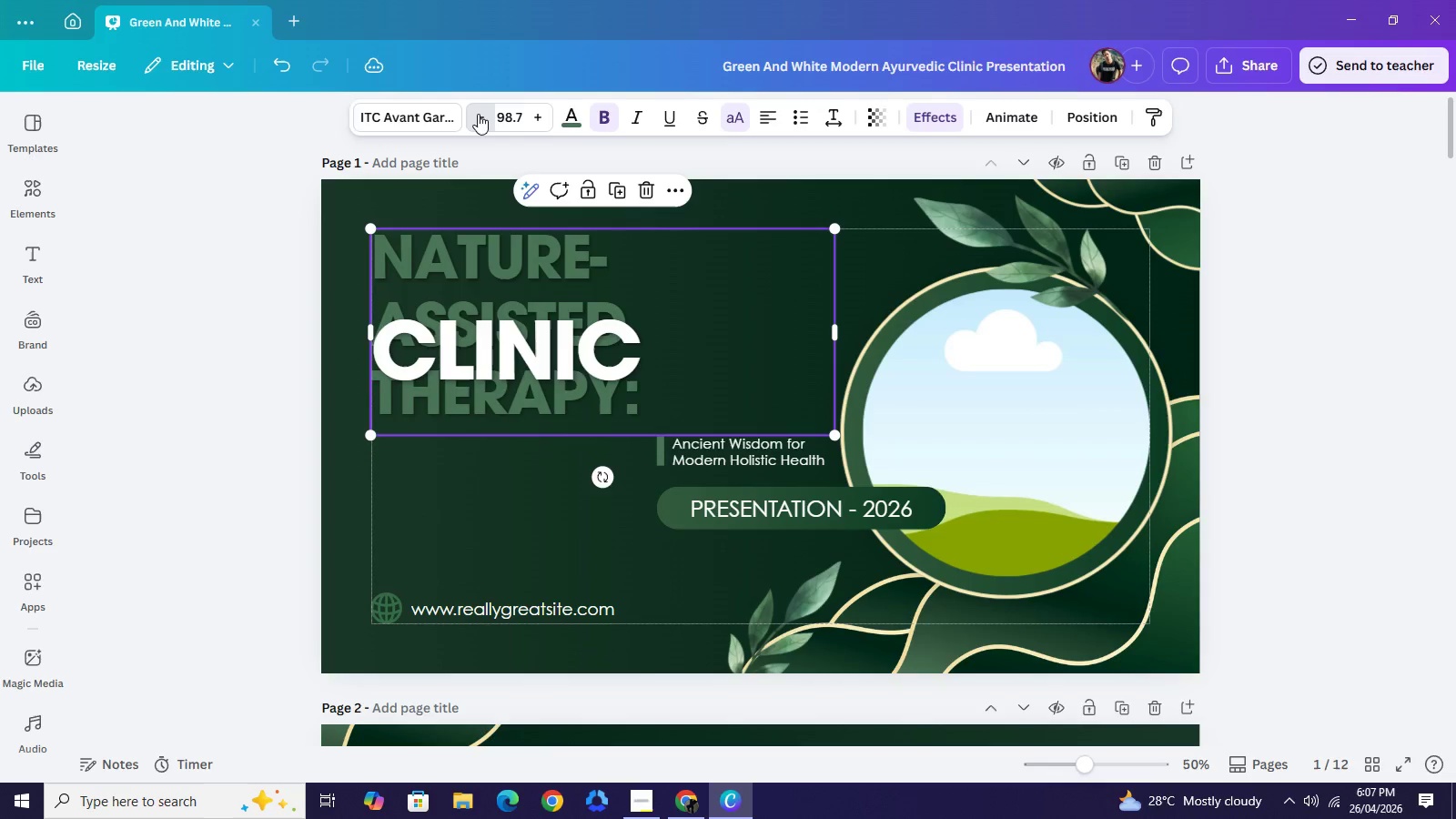 
triple_click([478, 114])
 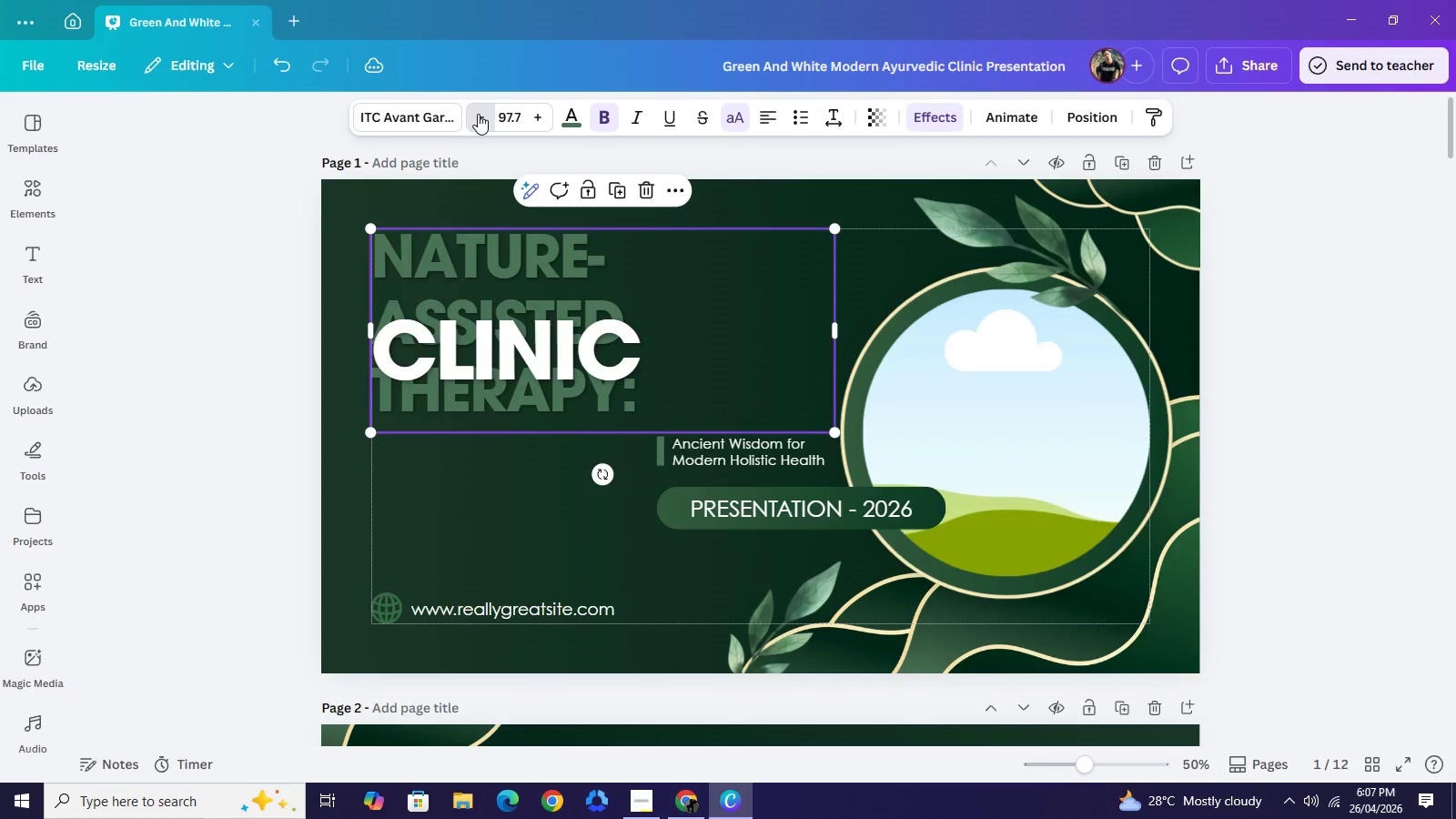 
triple_click([478, 114])
 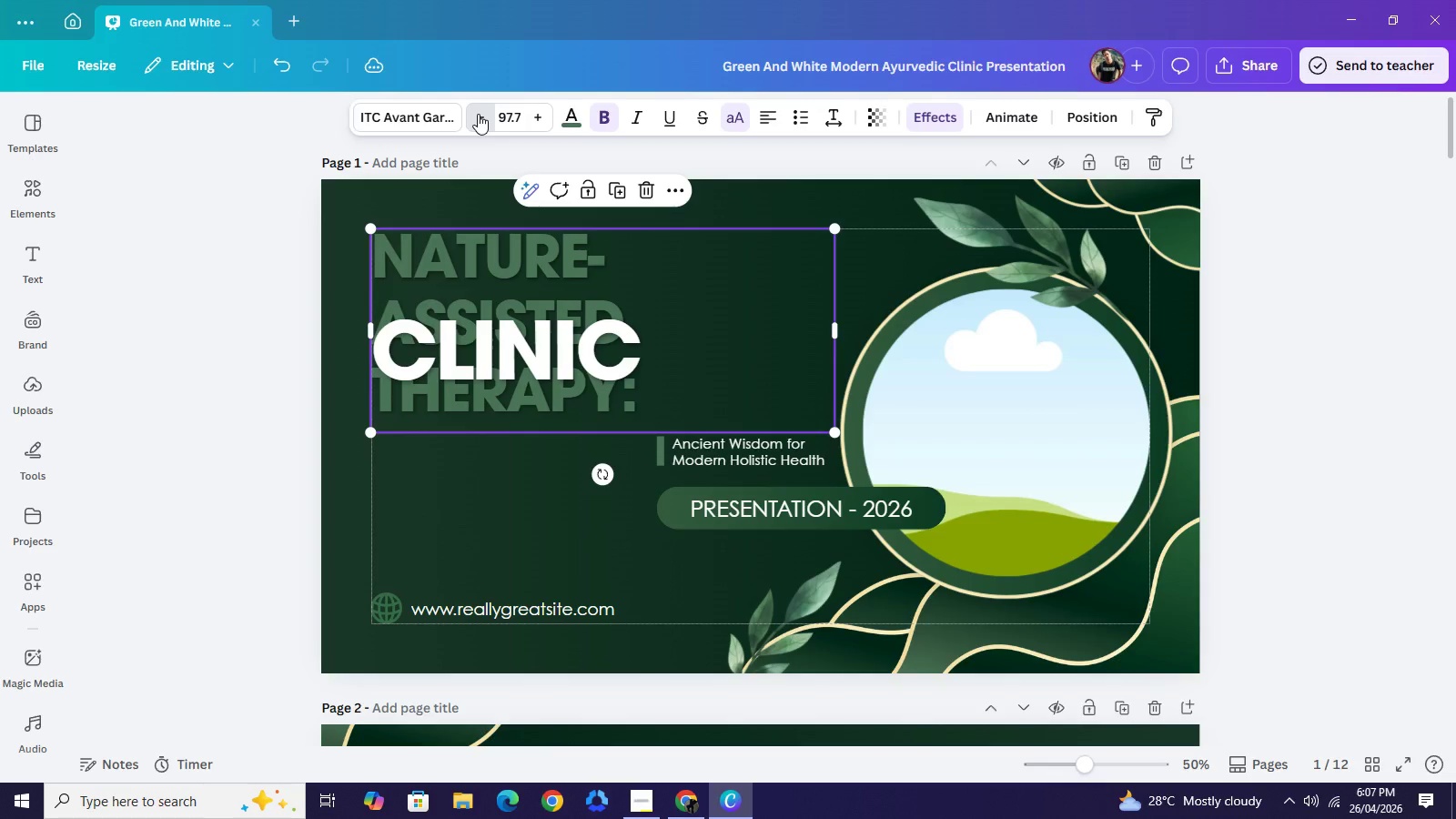 
triple_click([478, 114])
 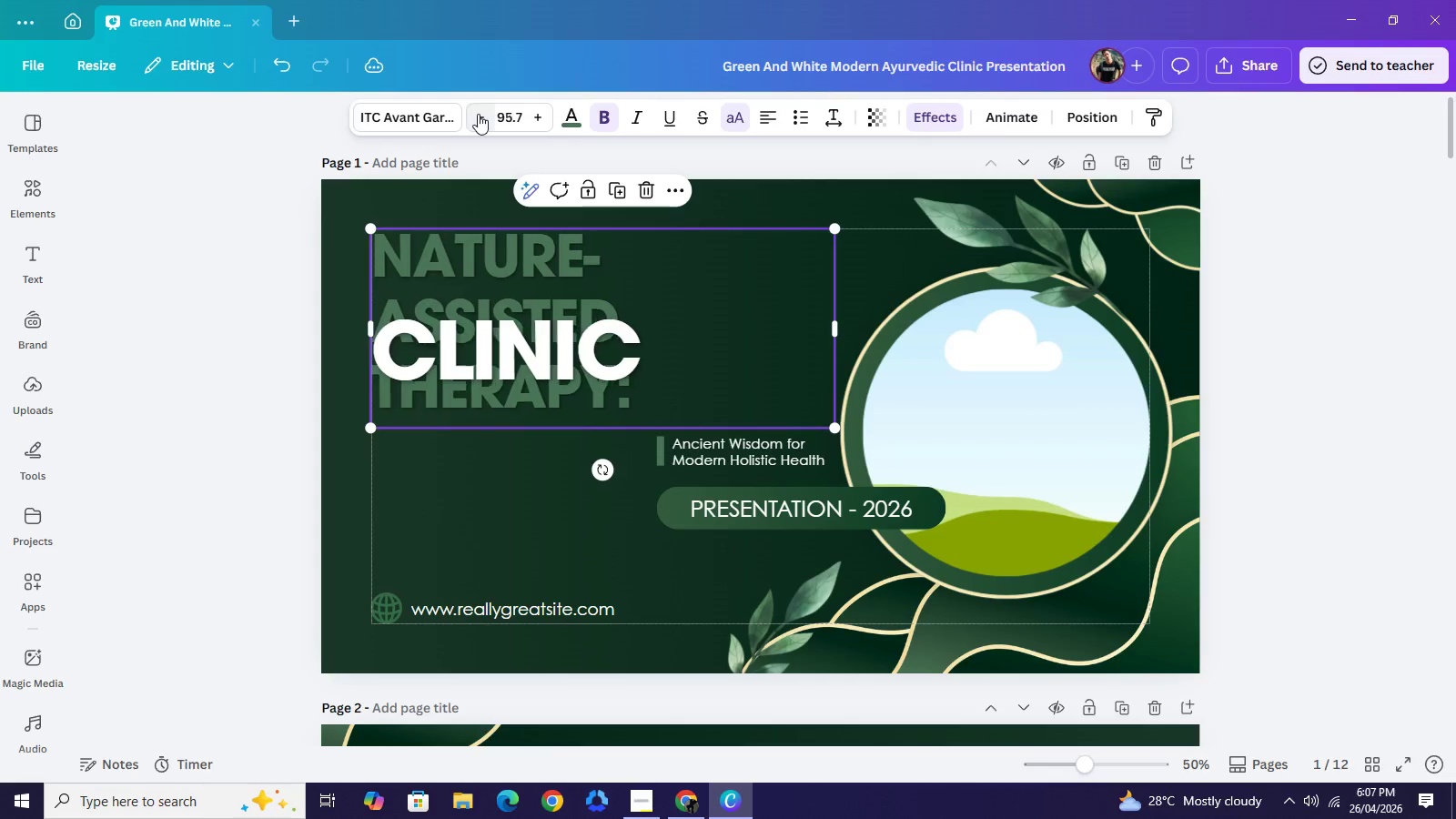 
triple_click([478, 114])
 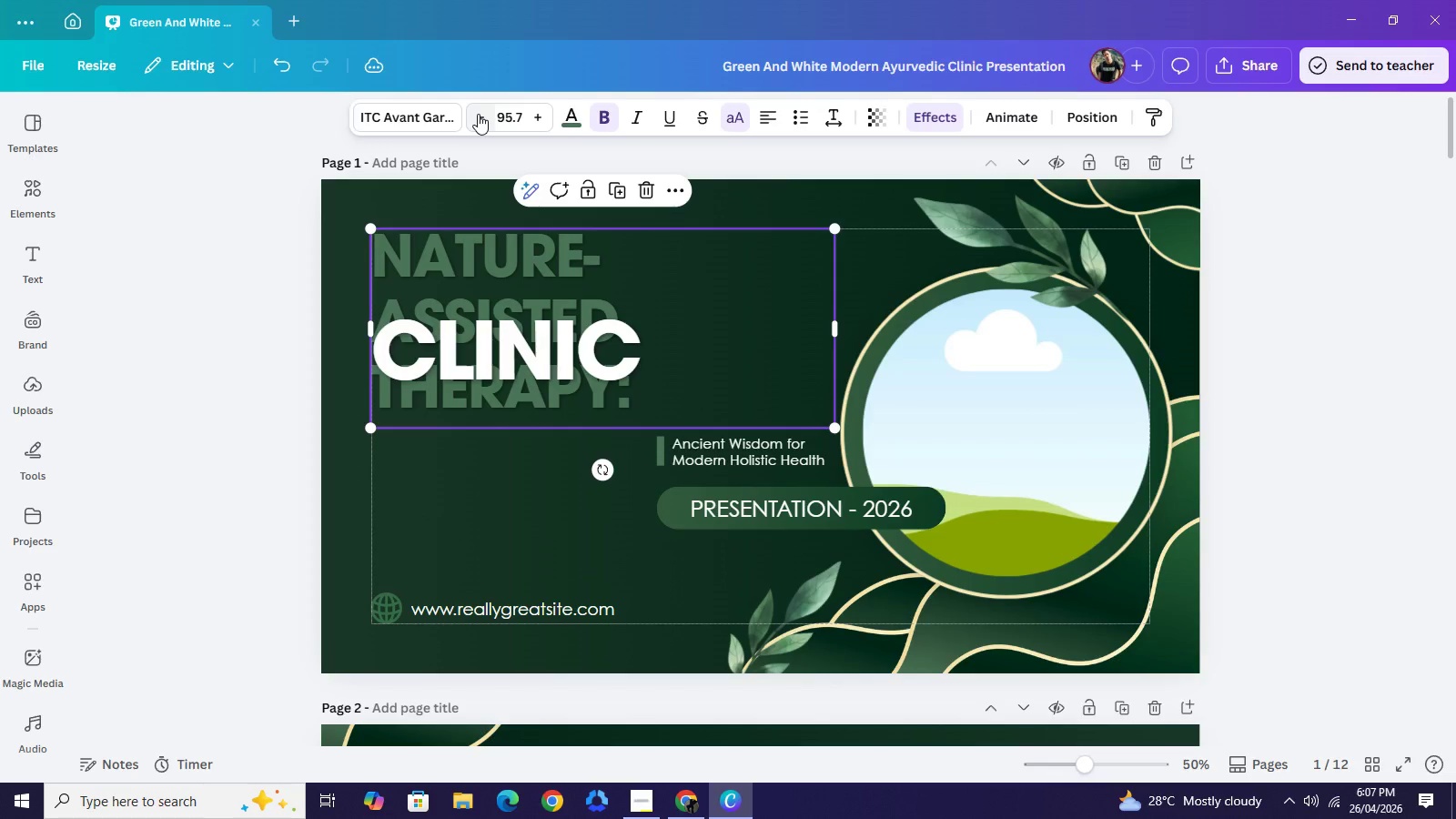 
triple_click([478, 114])
 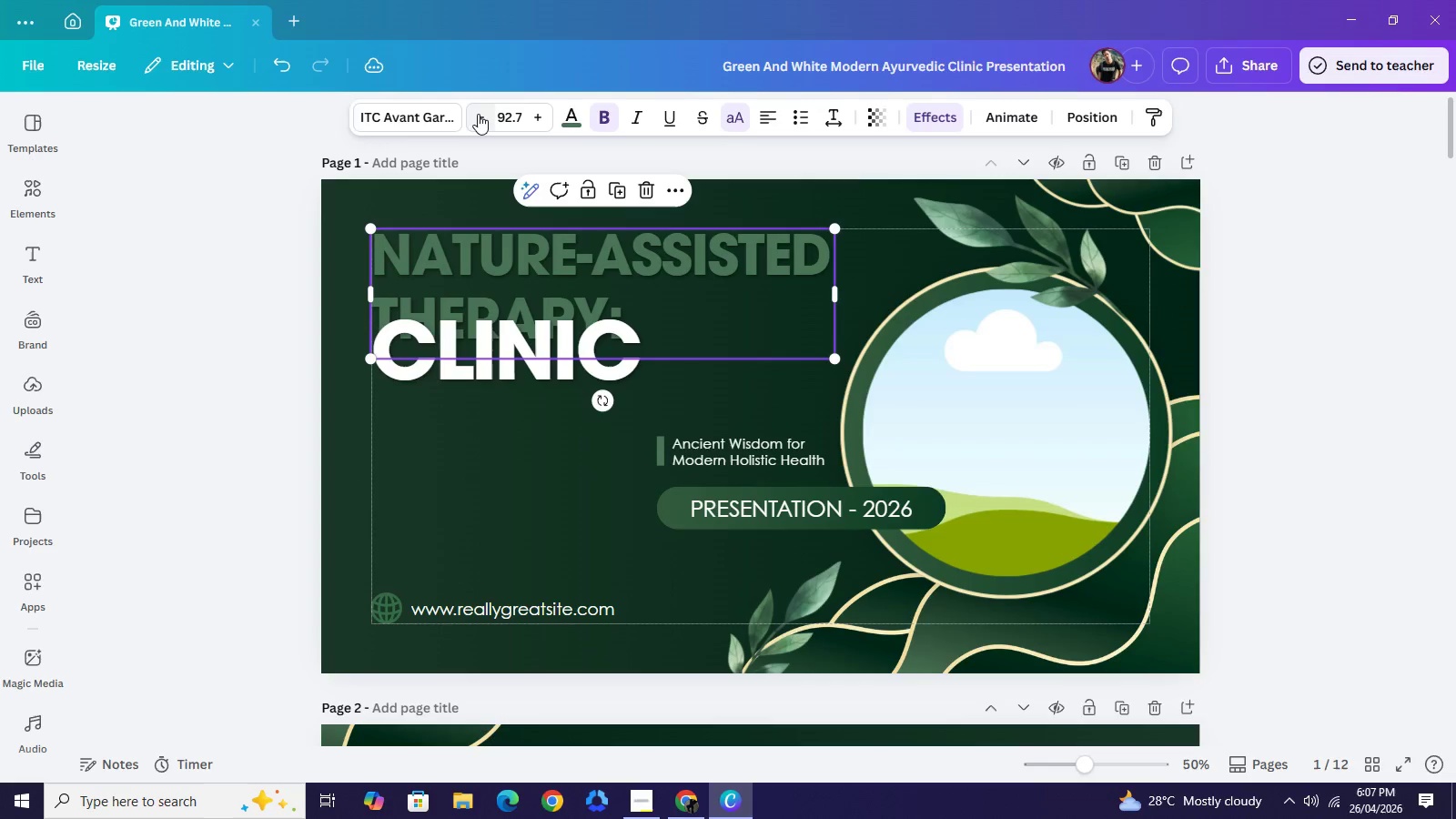 
triple_click([478, 114])
 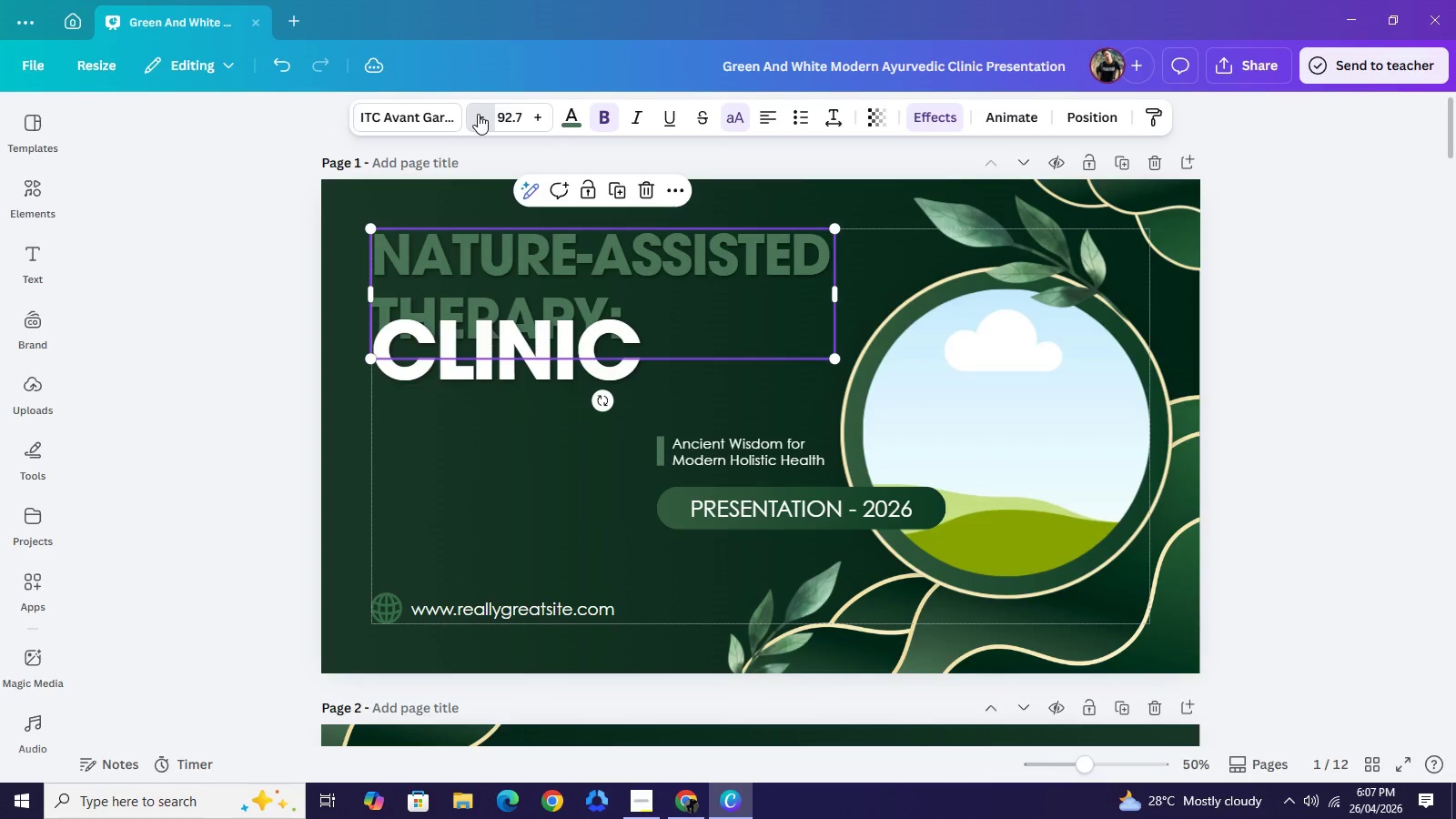 
triple_click([478, 114])
 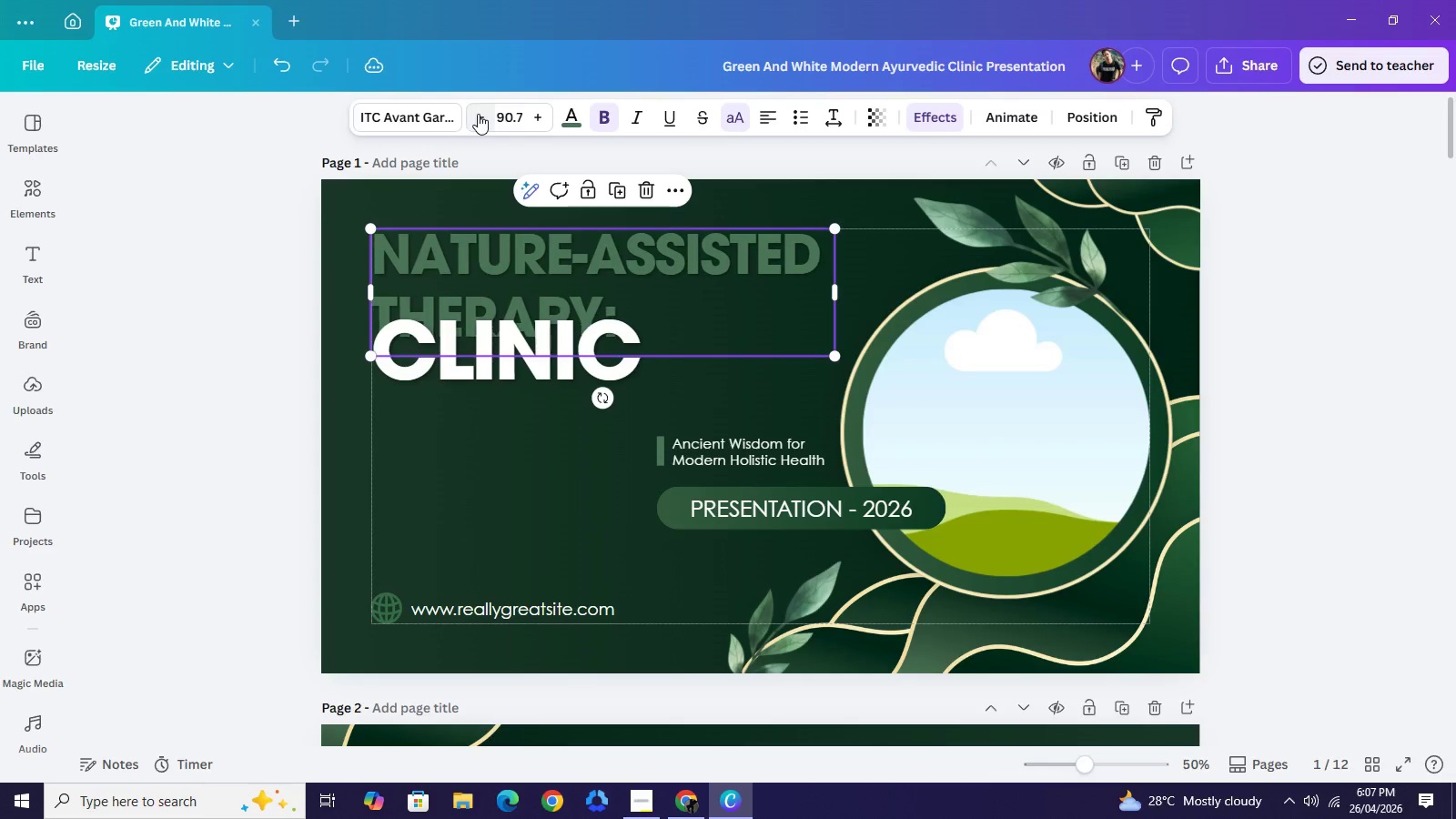 
triple_click([478, 114])
 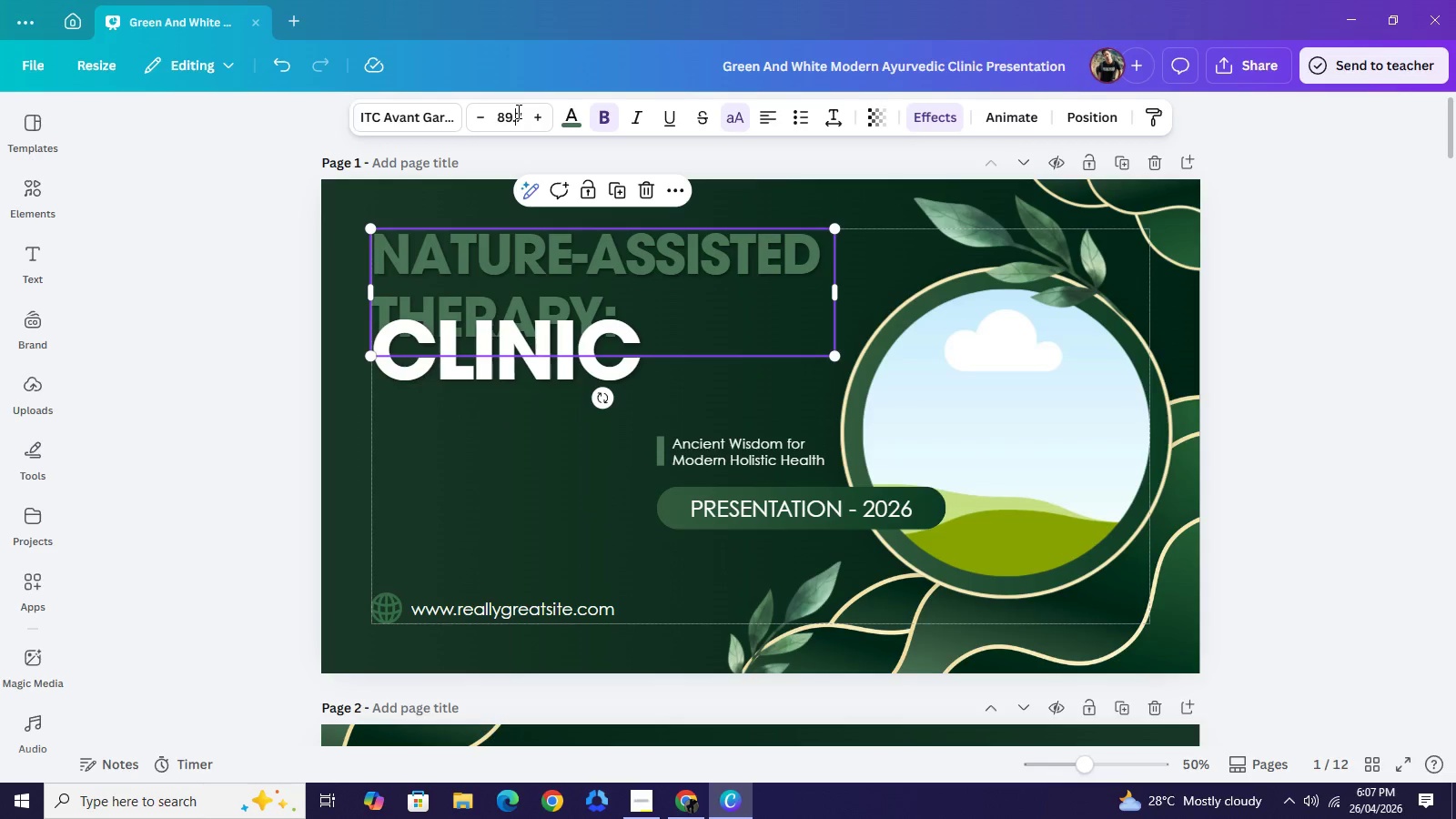 
double_click([517, 111])
 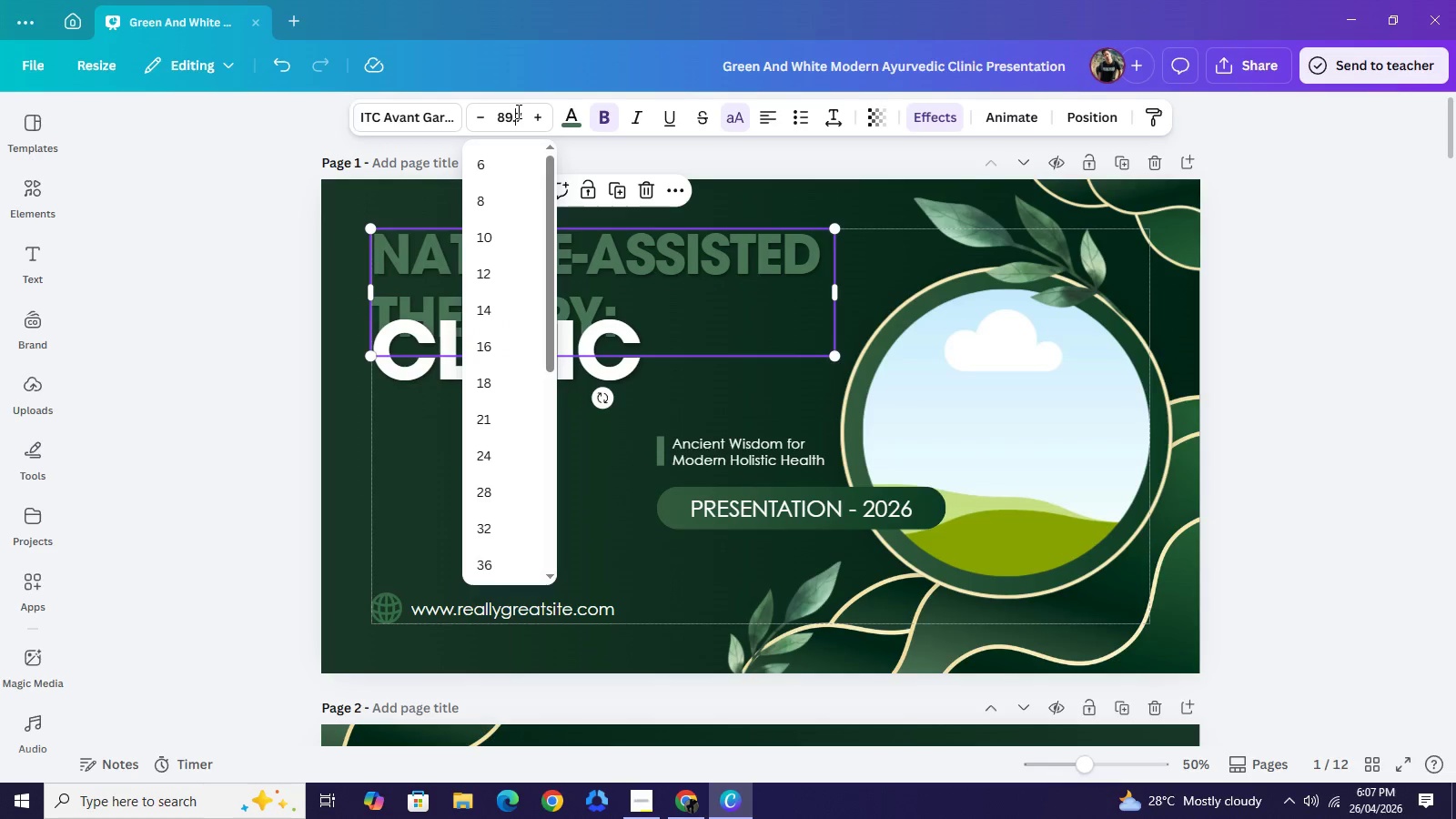 
left_click([517, 111])
 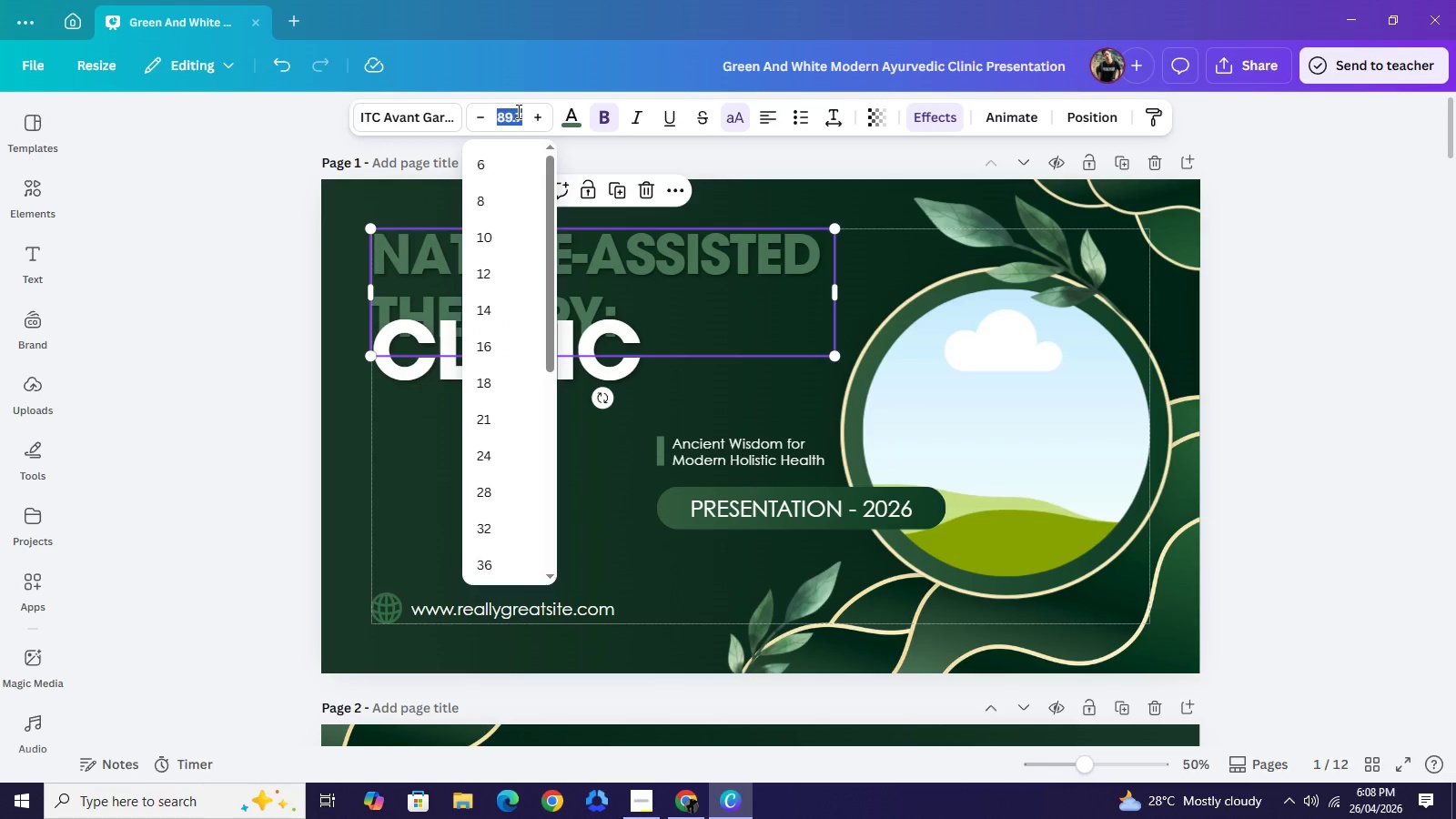 
double_click([517, 111])
 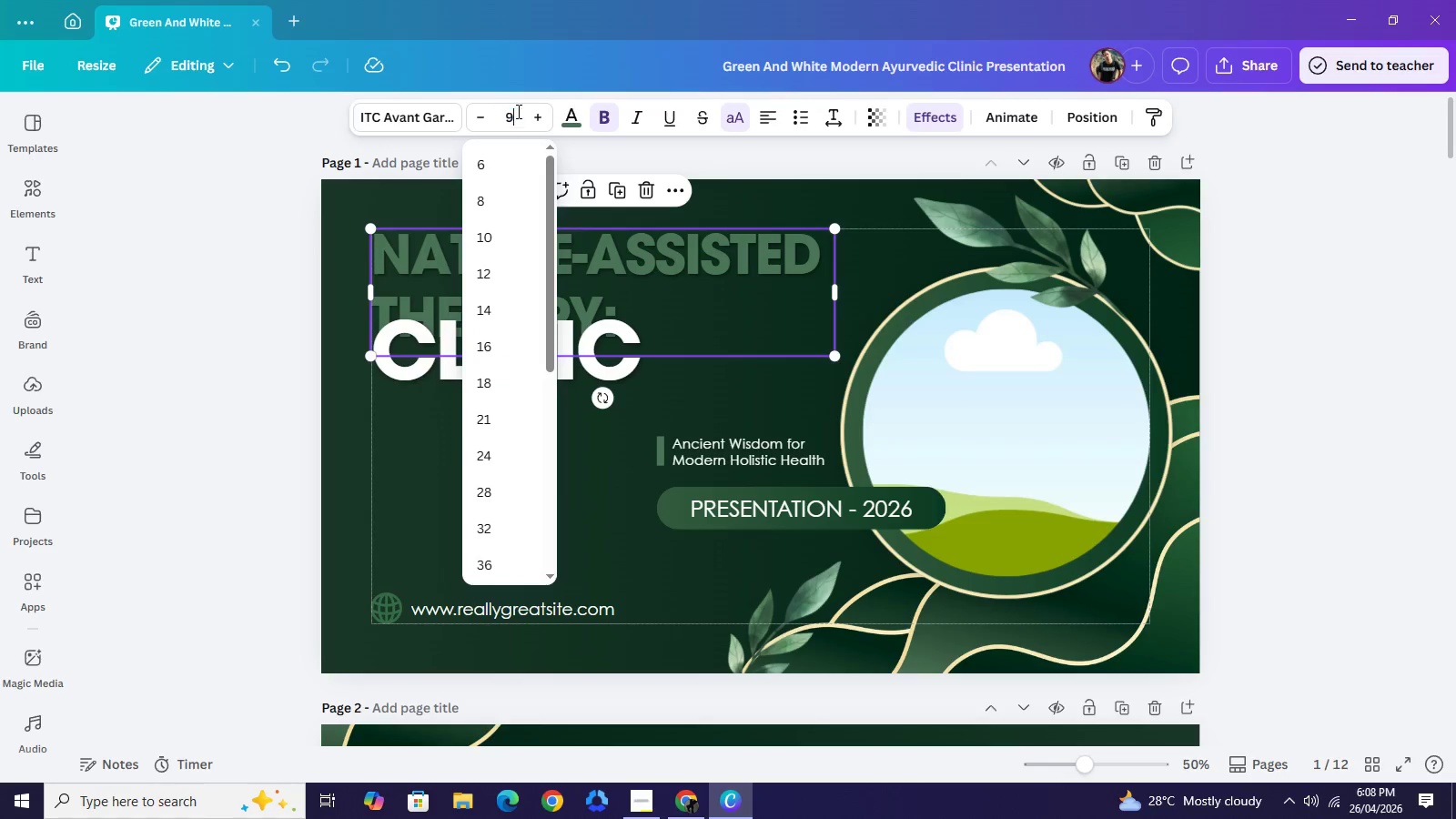 
type(90)
 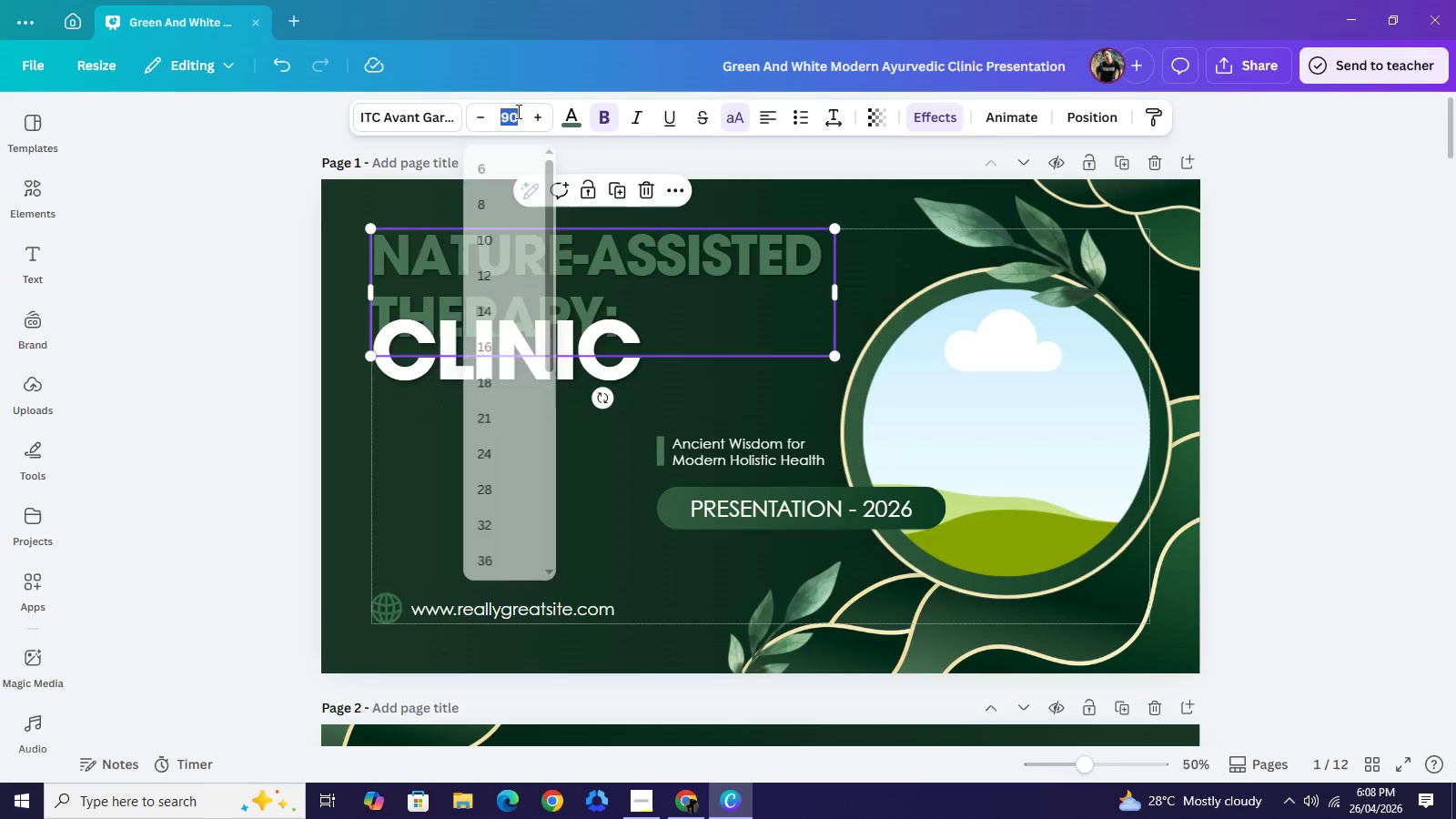 
key(Enter)
 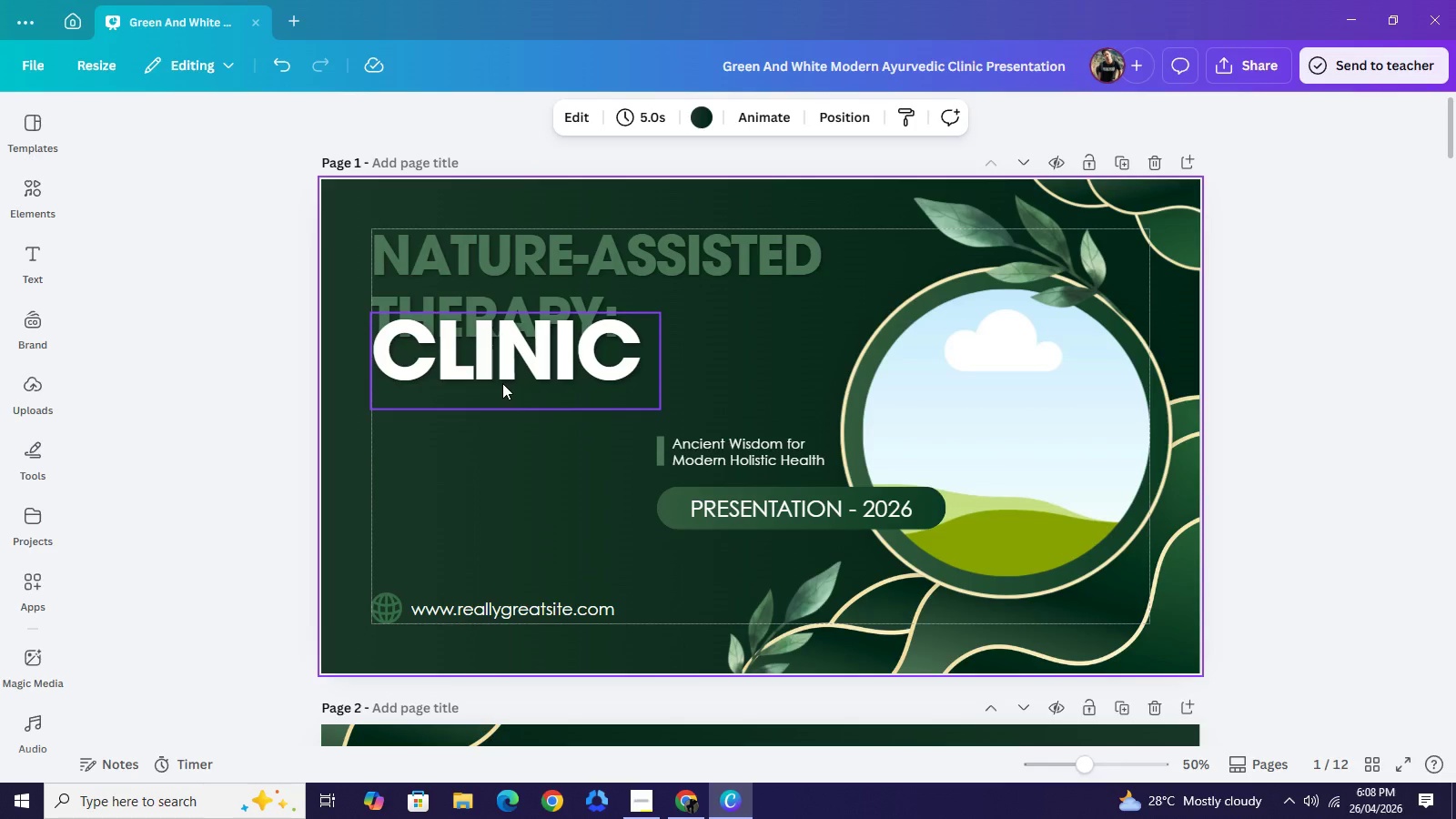 
left_click([502, 383])
 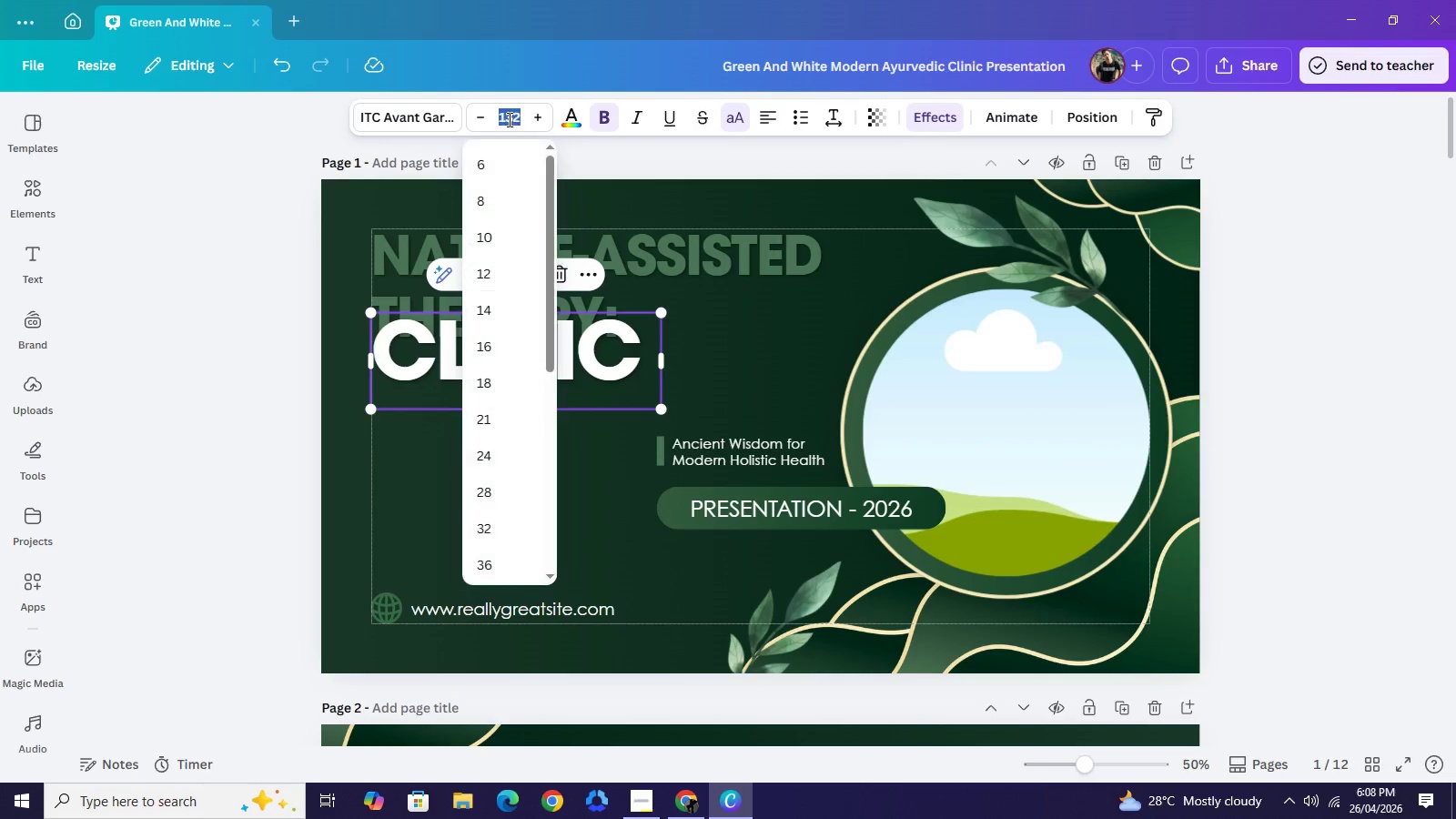 
double_click([508, 119])
 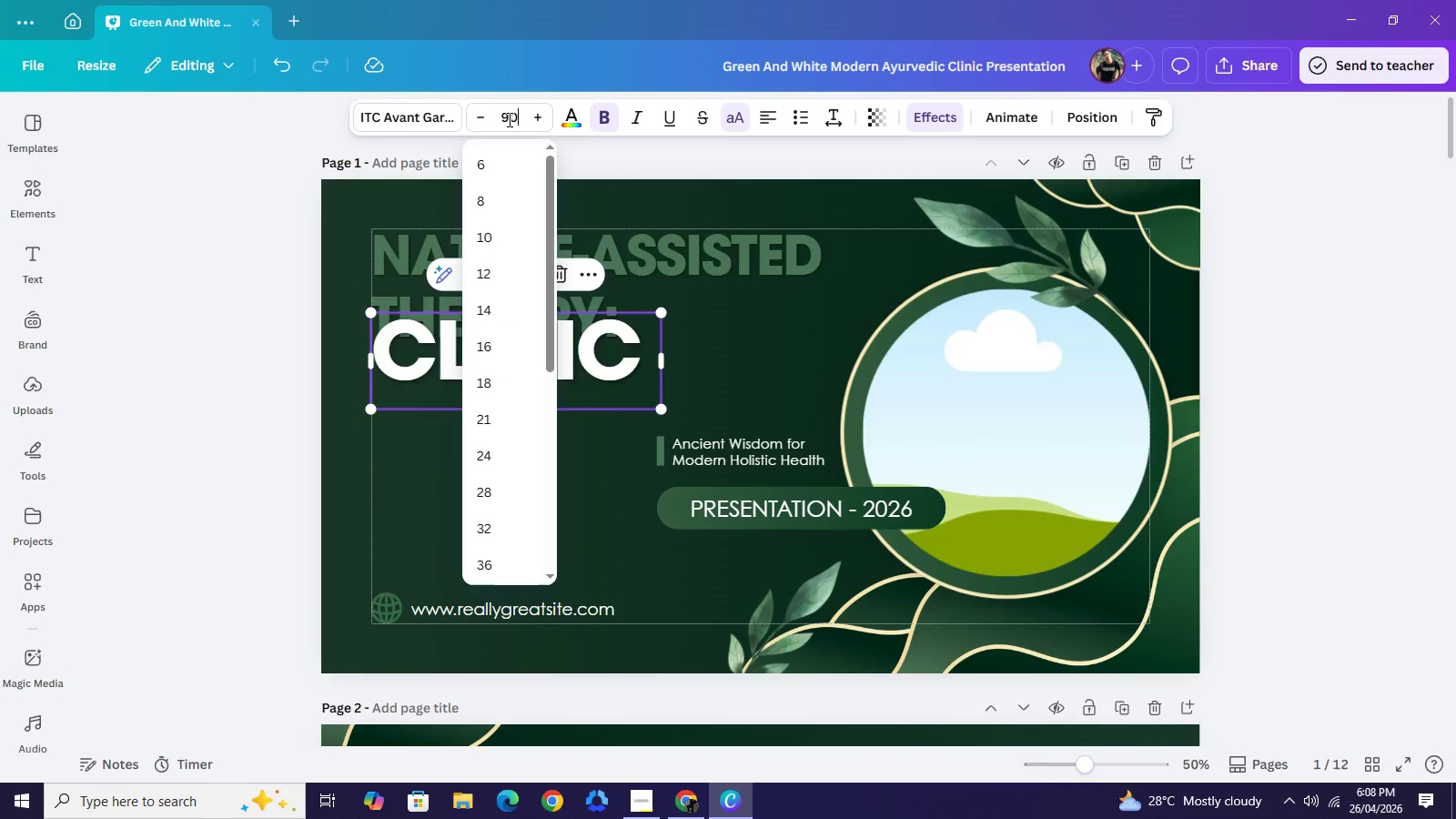 
type(90)
 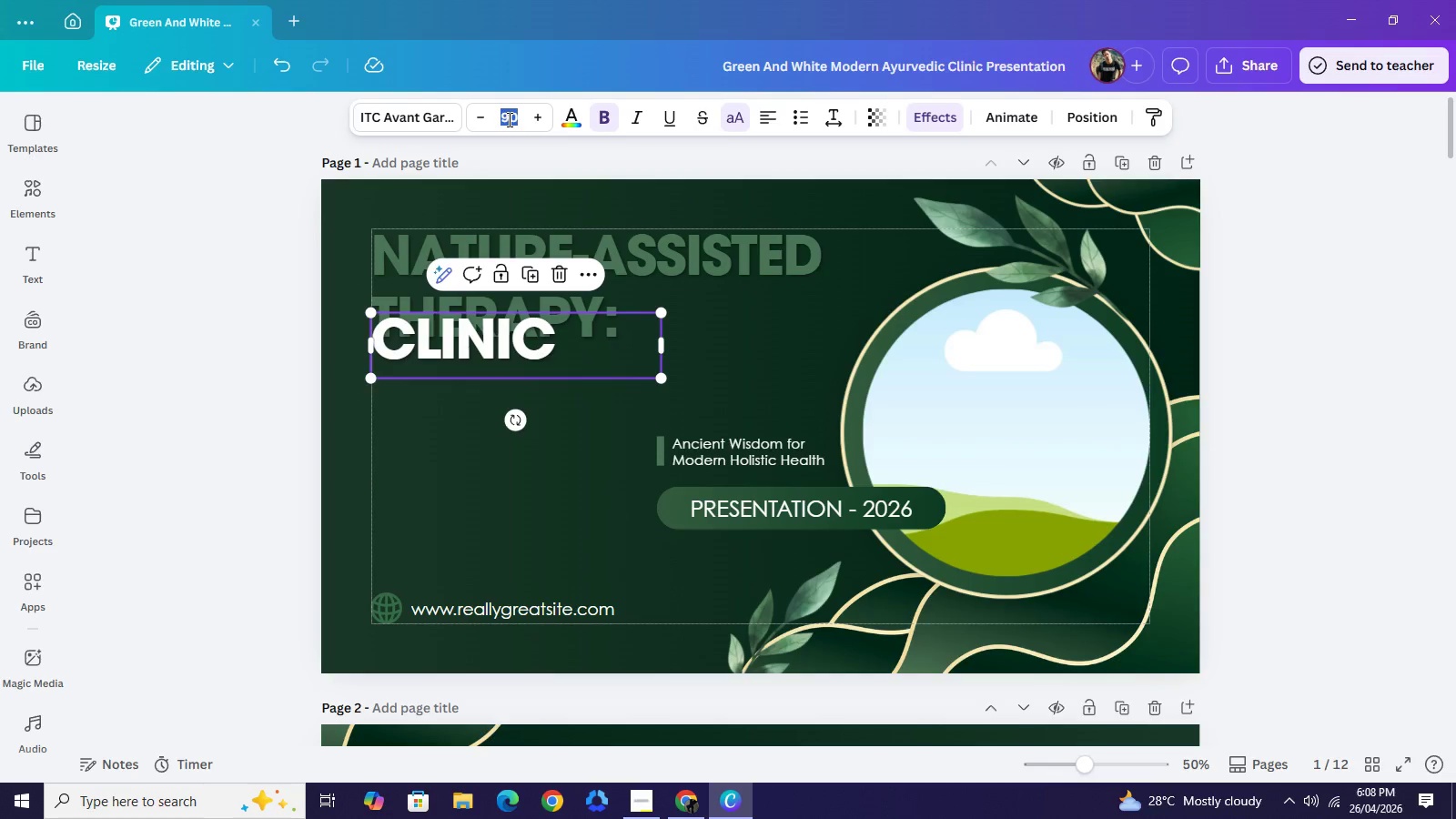 
key(Enter)
 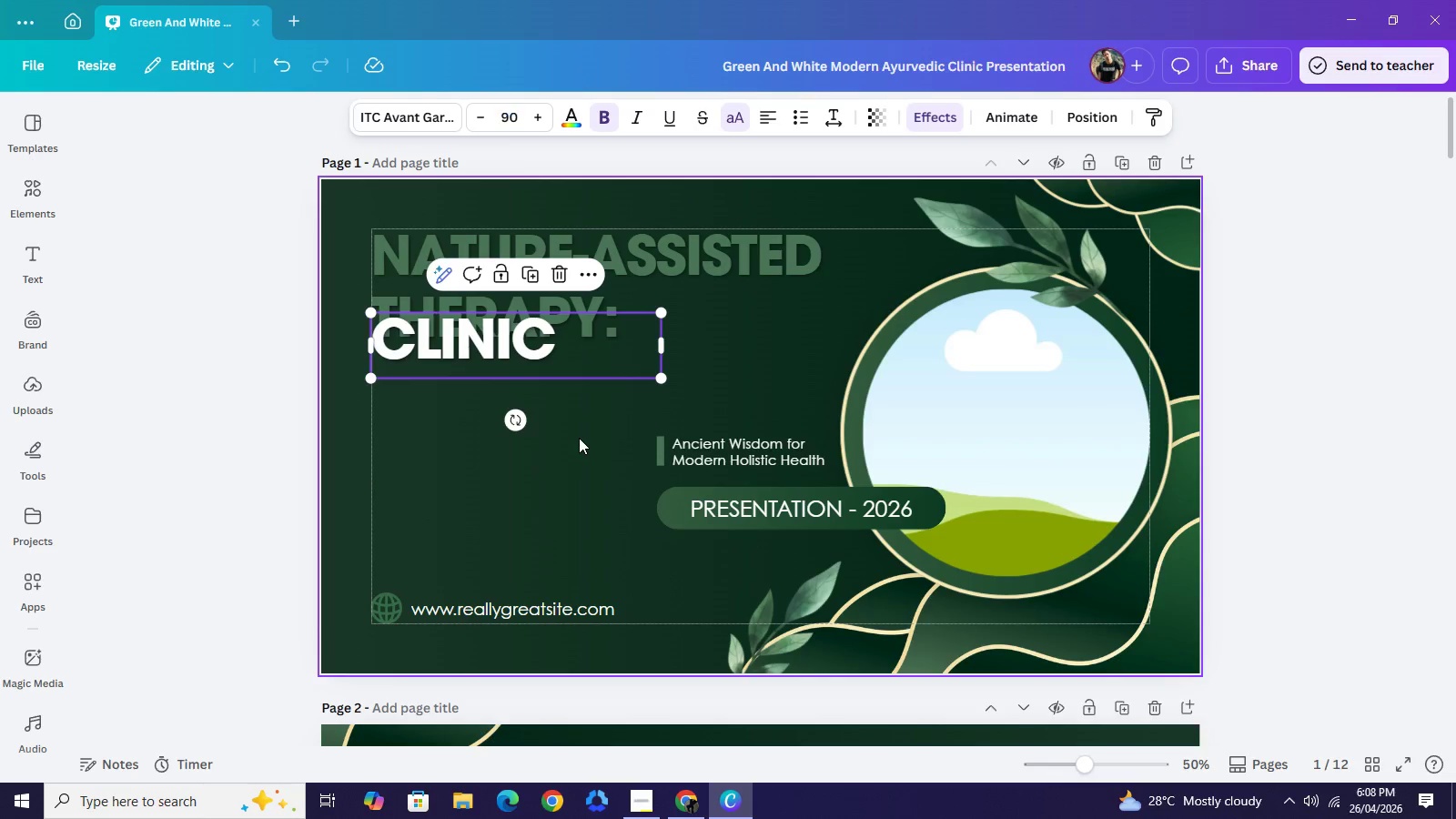 
left_click([579, 438])
 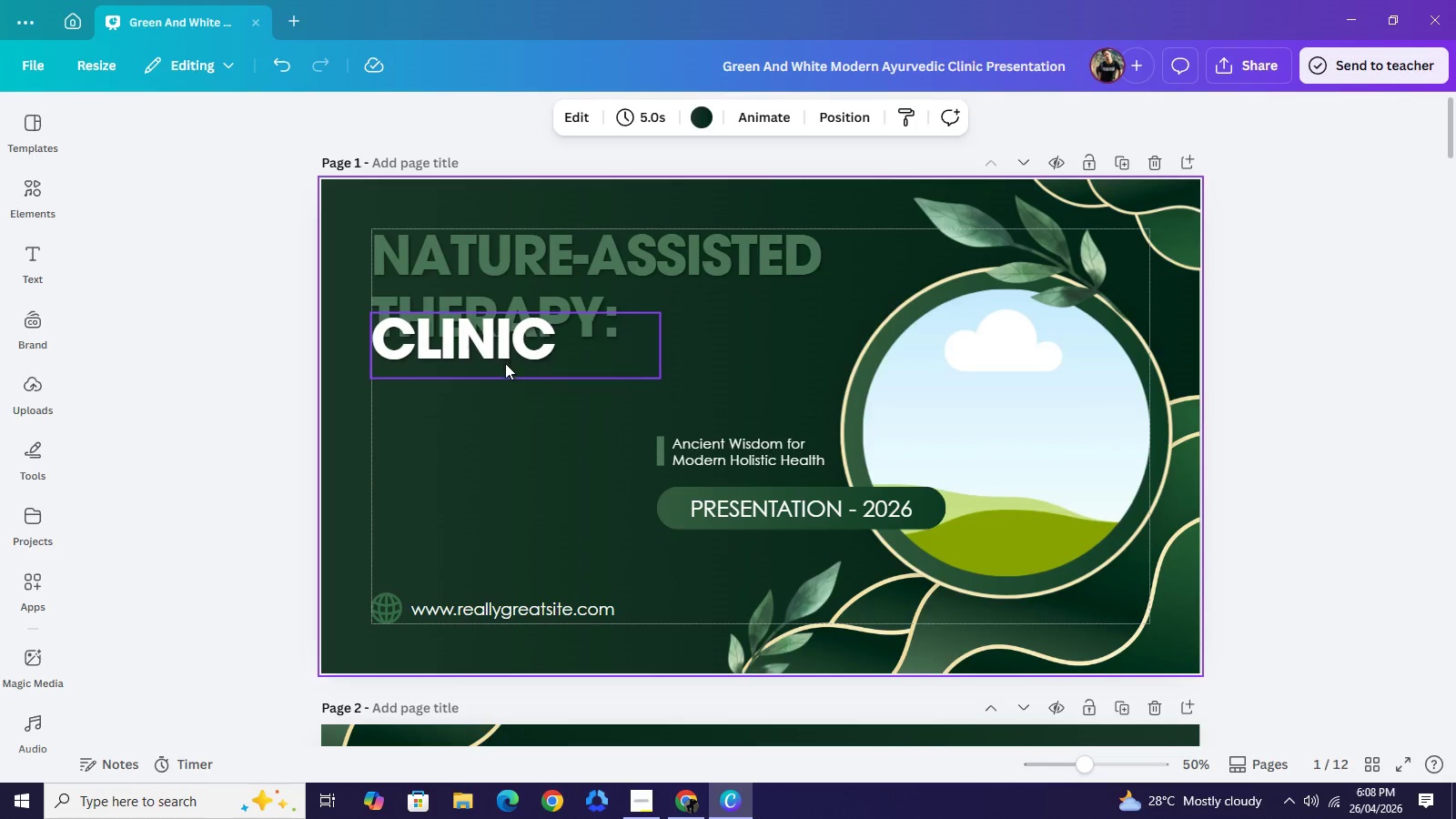 
left_click_drag(start_coordinate=[503, 337], to_coordinate=[508, 378])
 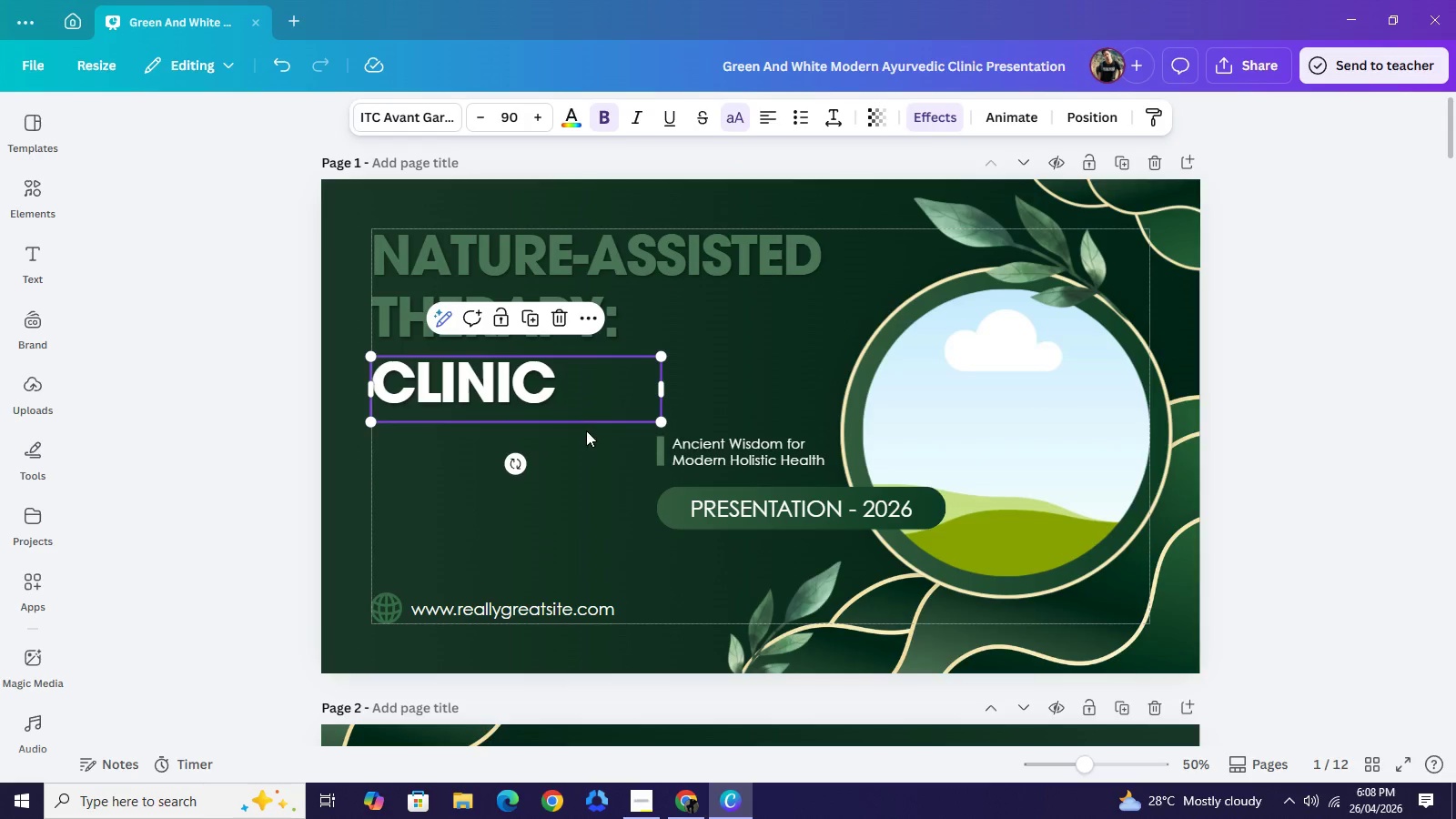 
wait(7.81)
 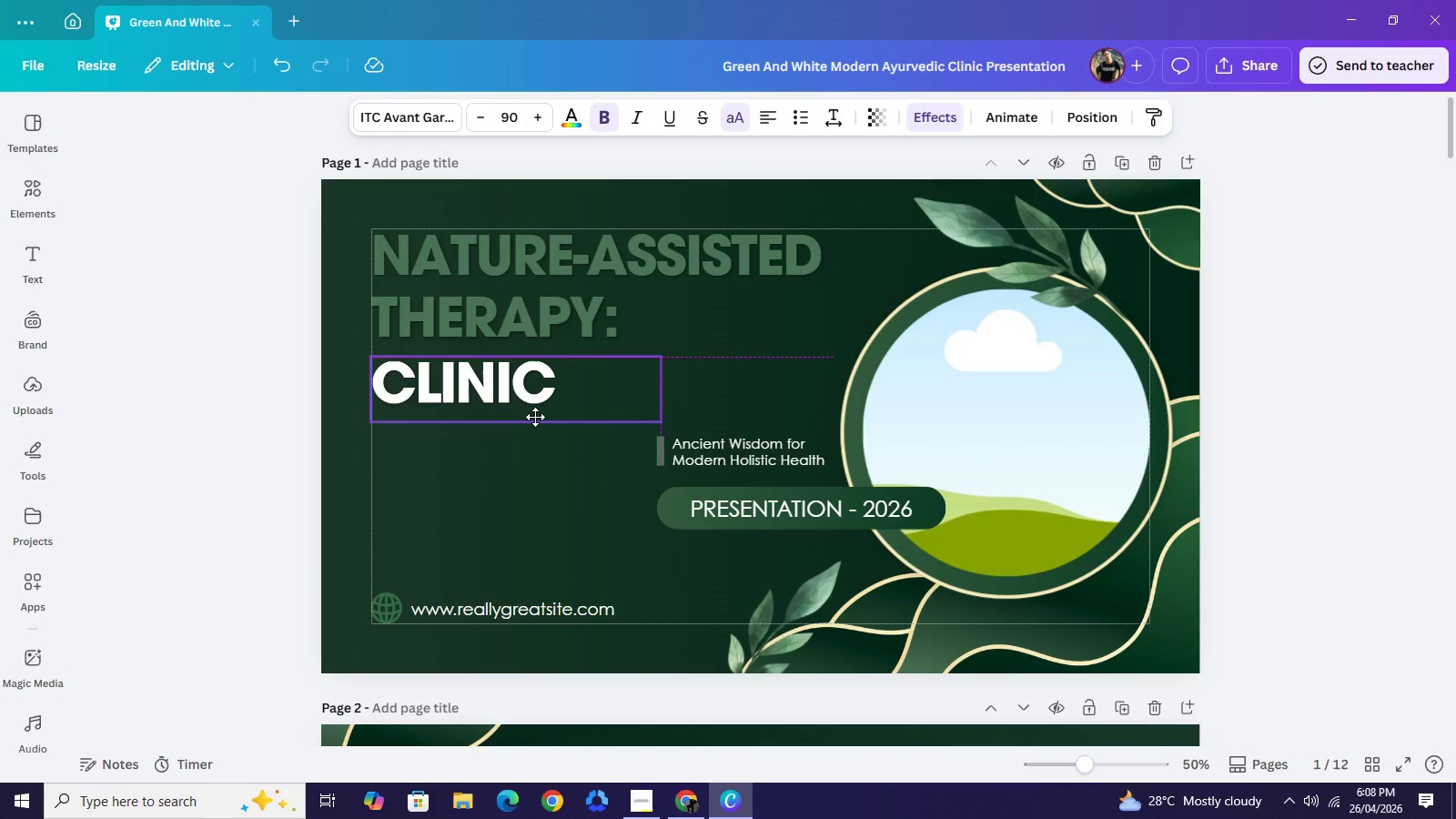 
left_click_drag(start_coordinate=[672, 384], to_coordinate=[835, 380])
 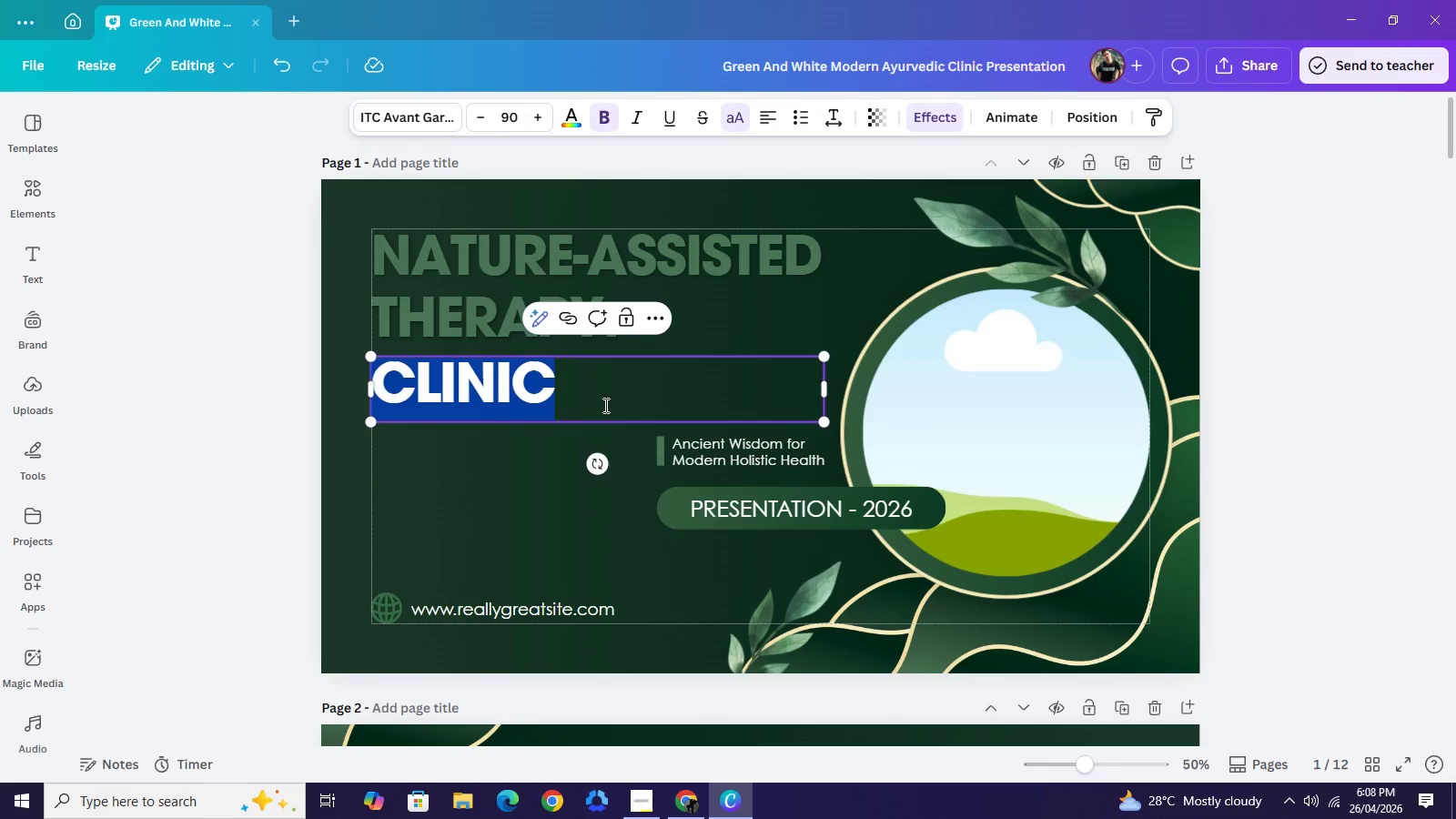 
double_click([604, 405])
 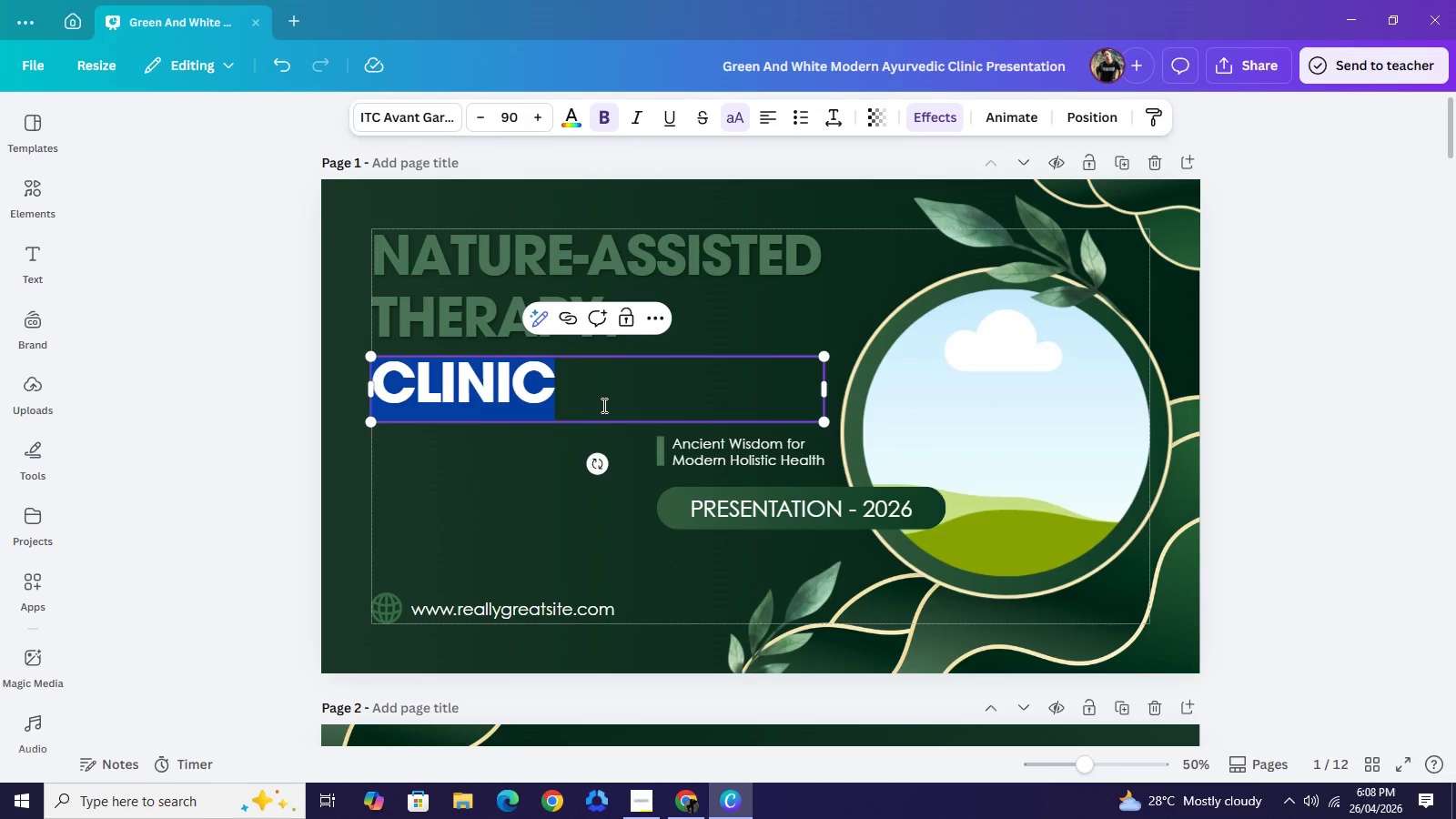 
wait(21.86)
 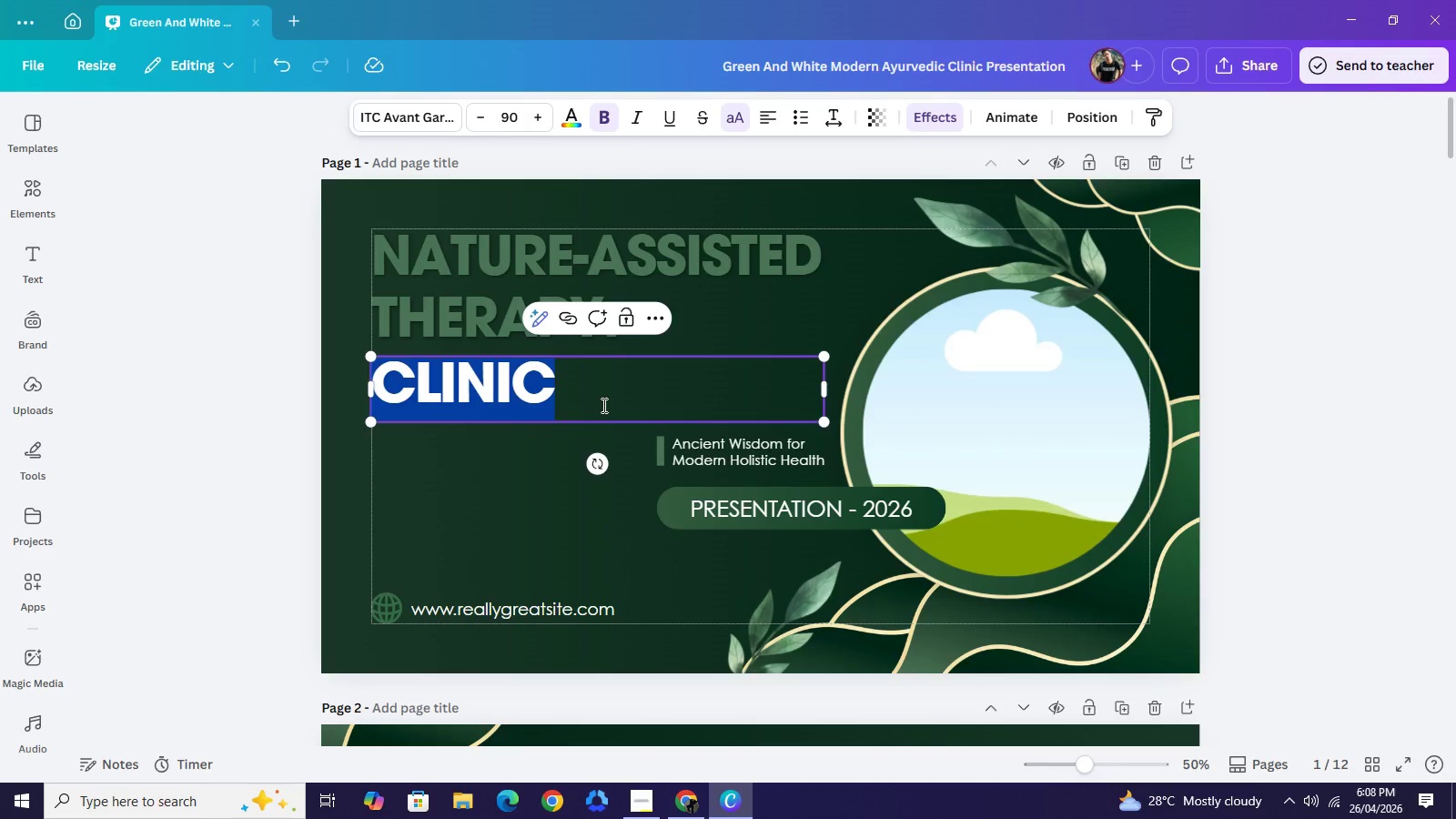 
type(STAFF TRAINING)
 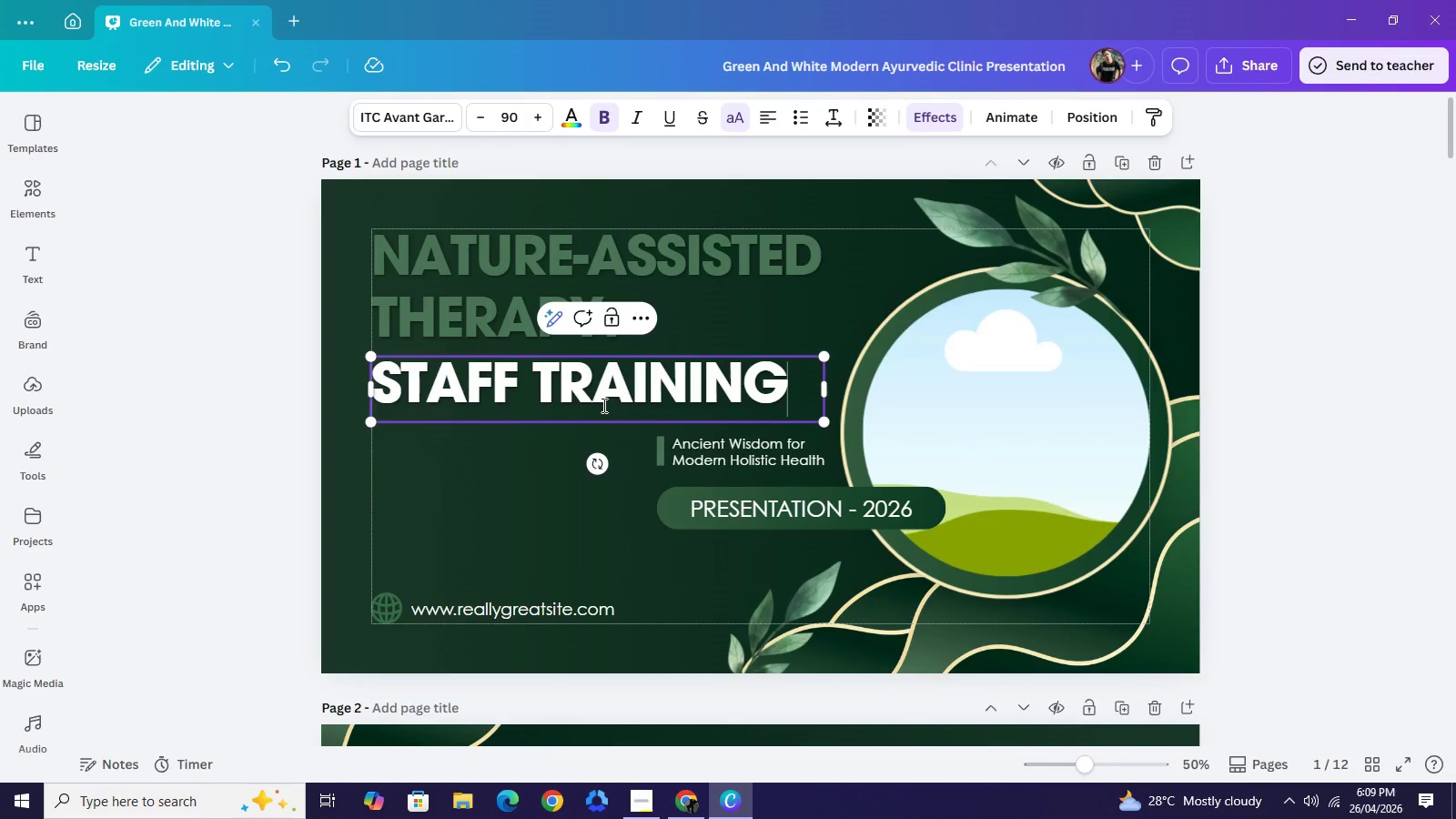 
wait(50.5)
 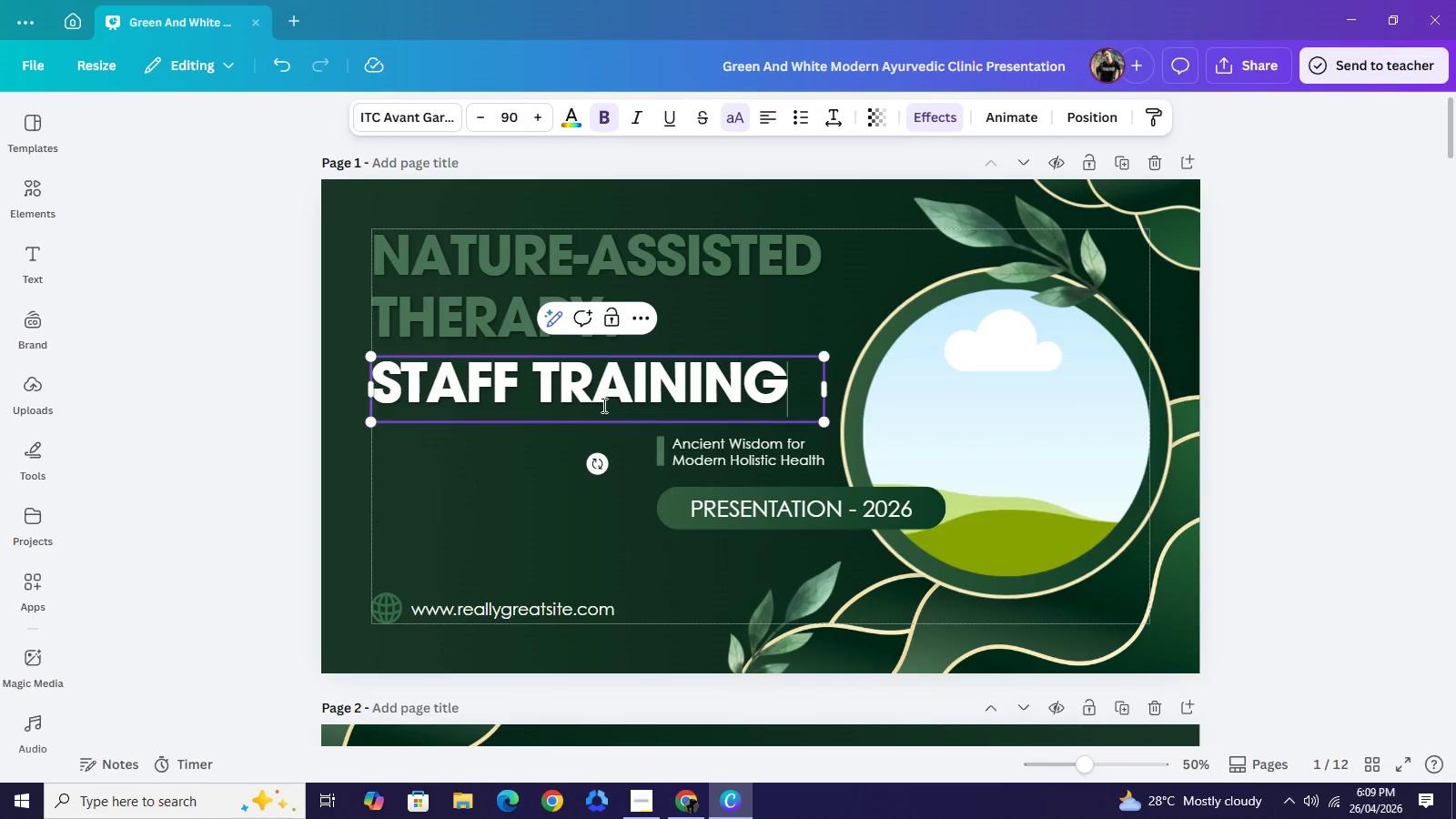 
left_click([666, 537])
 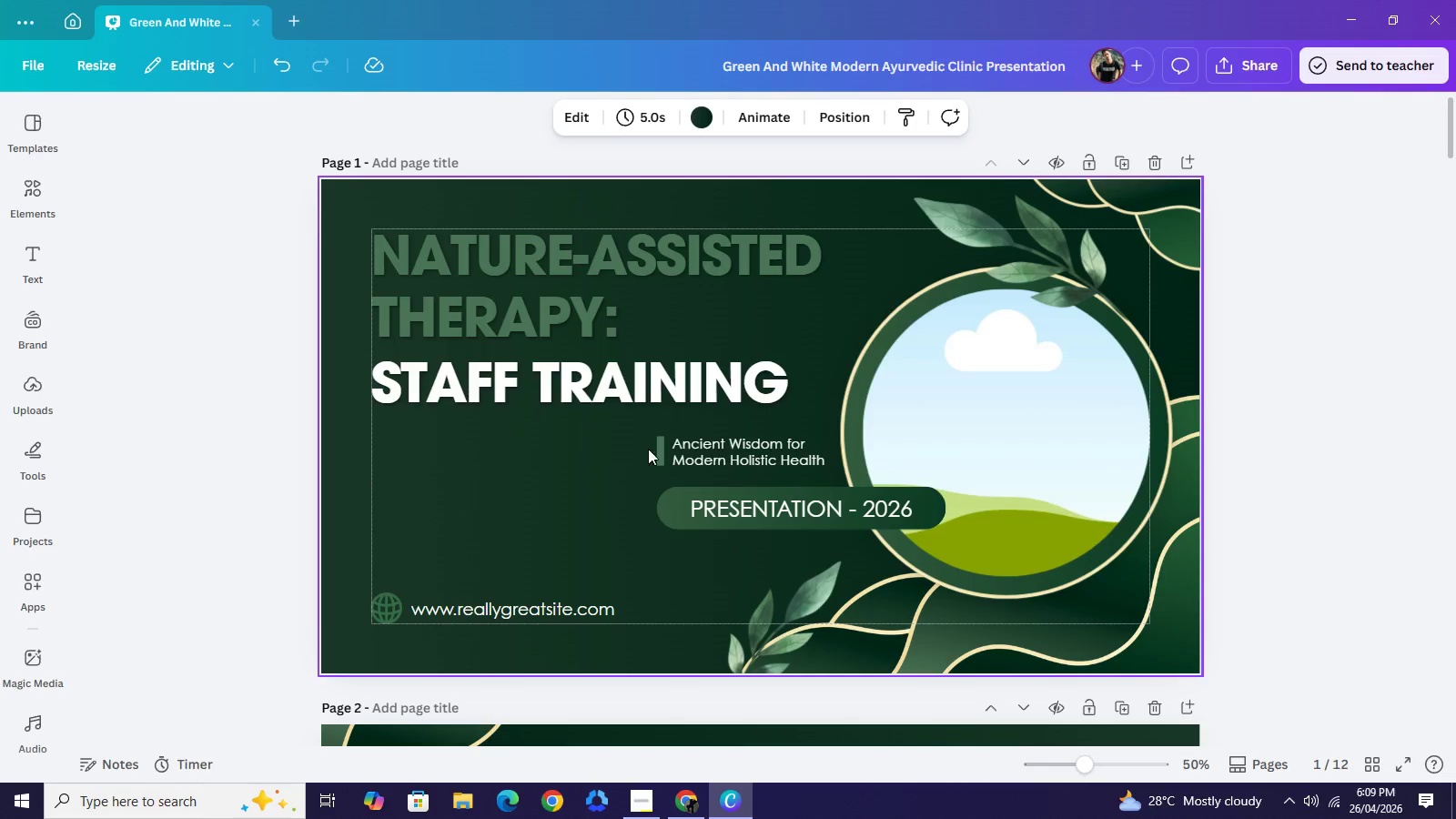 
left_click_drag(start_coordinate=[622, 449], to_coordinate=[746, 460])
 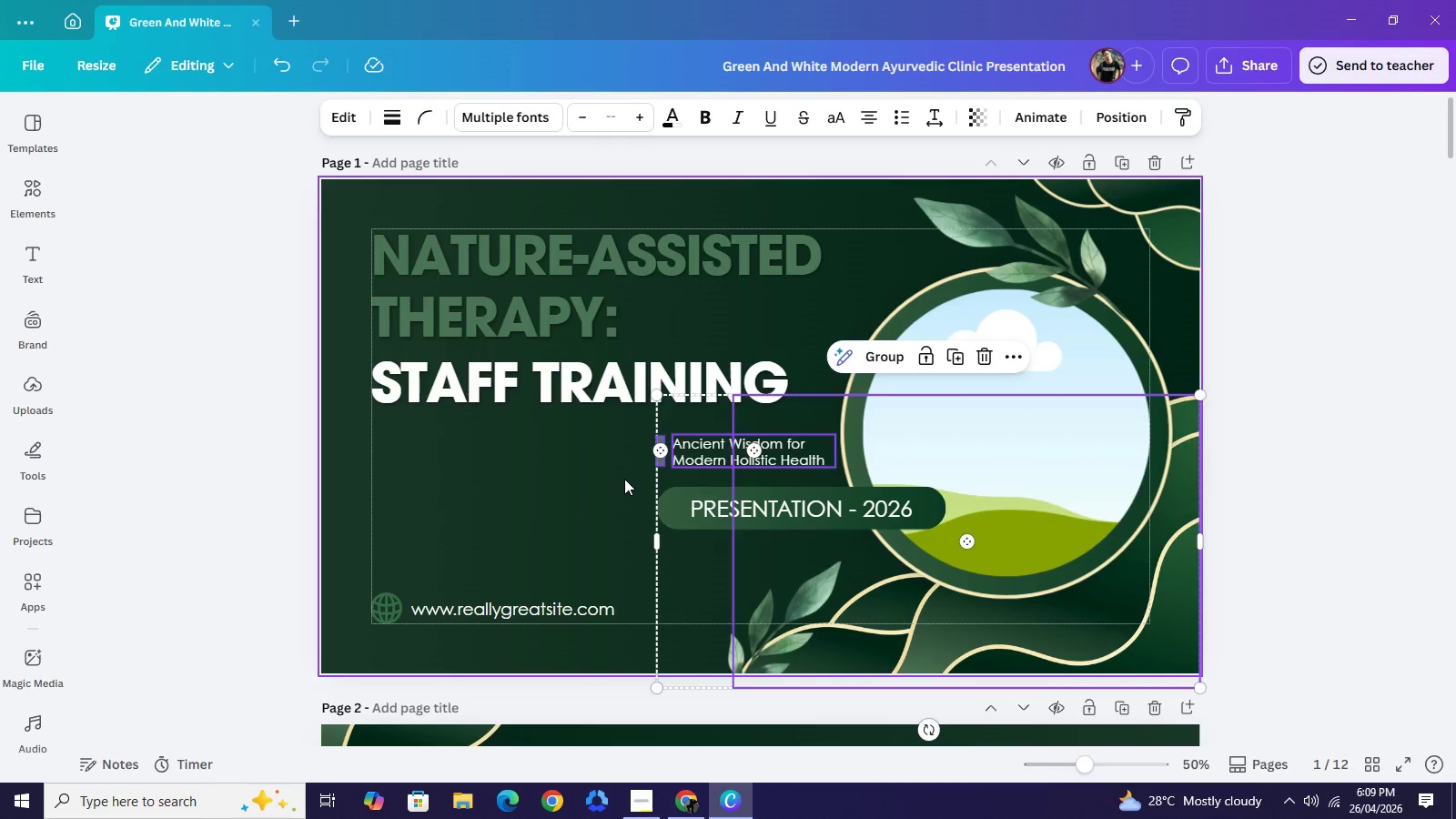 
left_click([624, 479])
 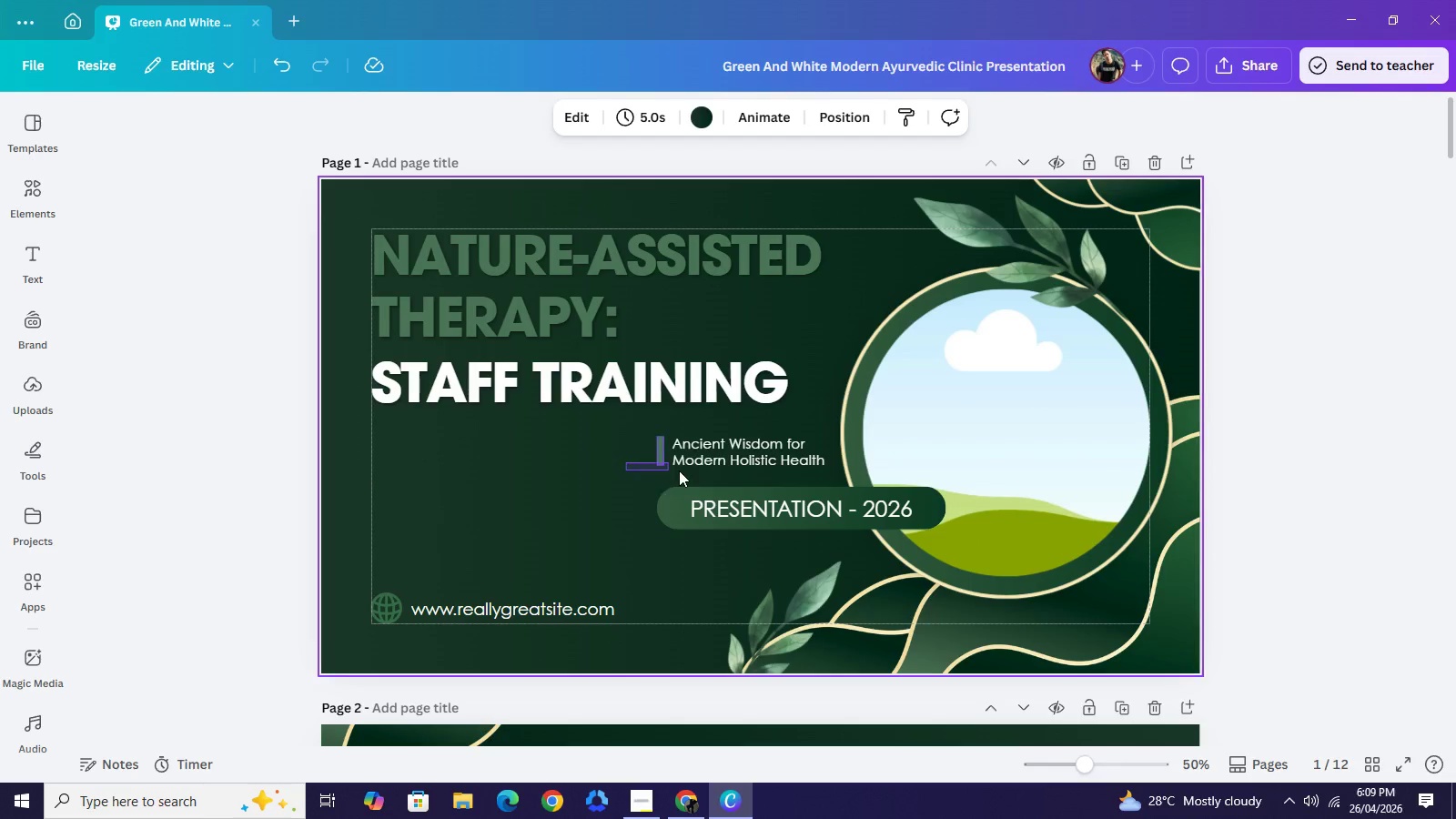 
left_click_drag(start_coordinate=[626, 462], to_coordinate=[690, 467])
 